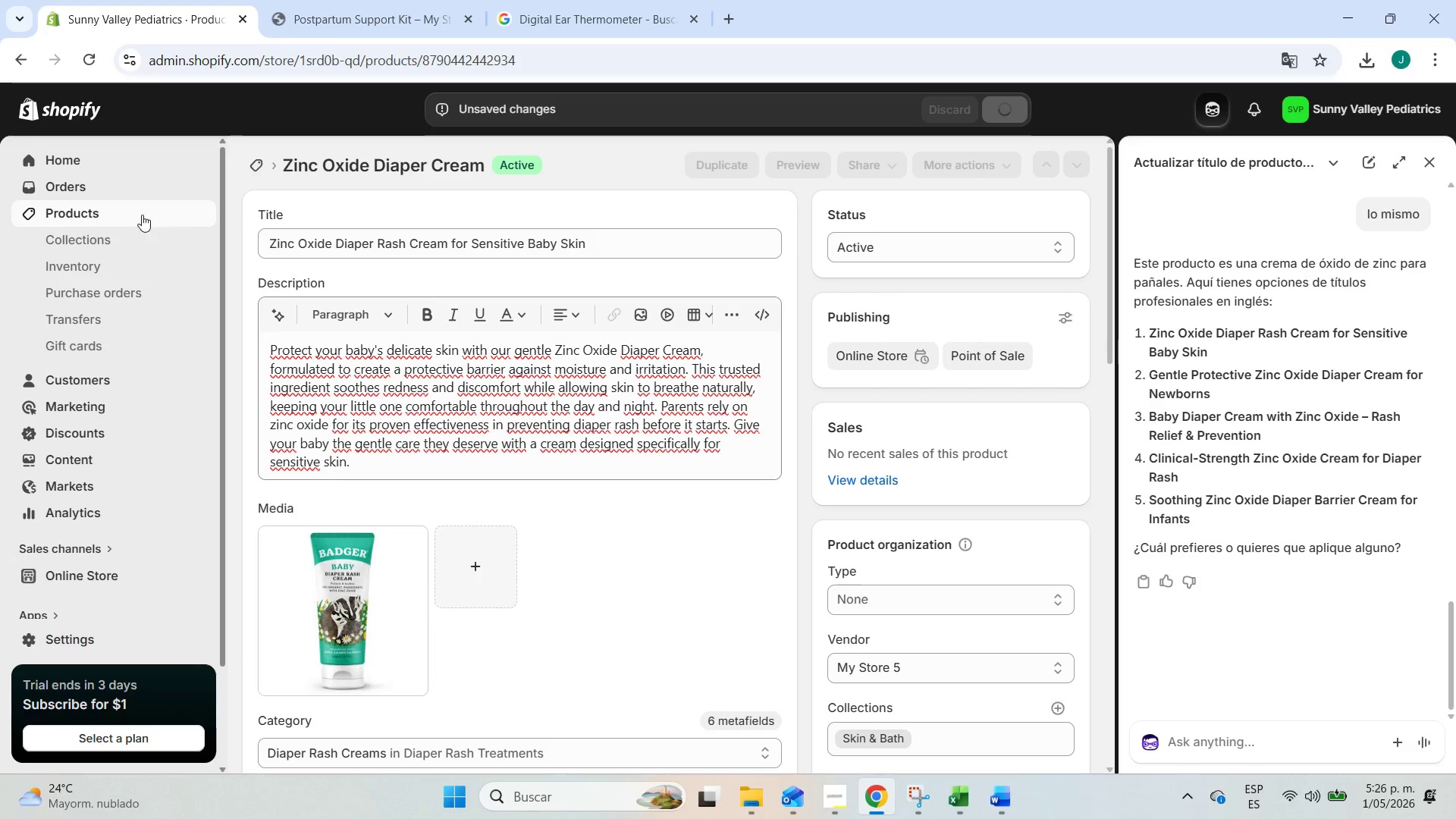 
left_click([73, 210])
 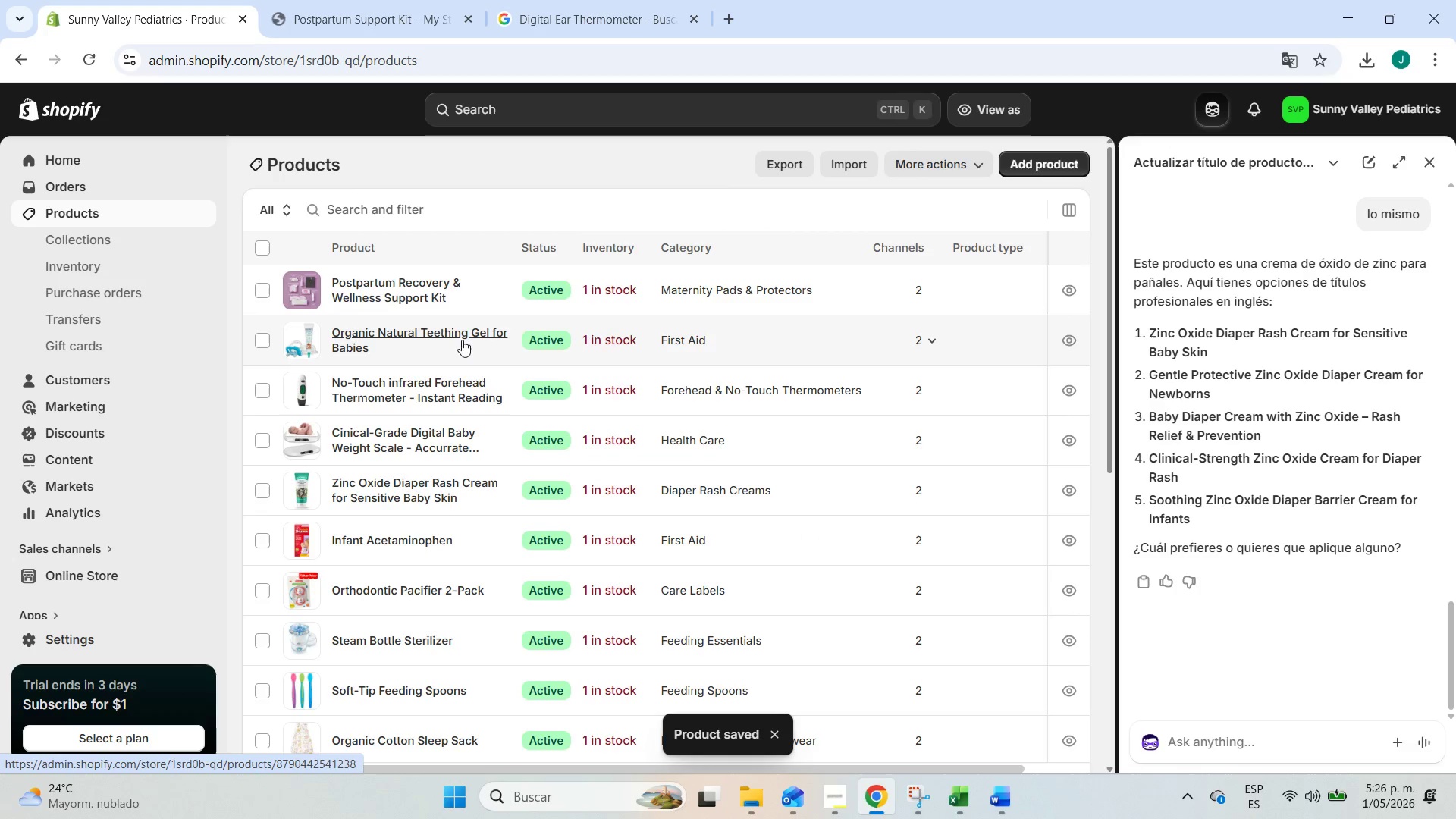 
scroll: coordinate [422, 452], scroll_direction: down, amount: 2.0
 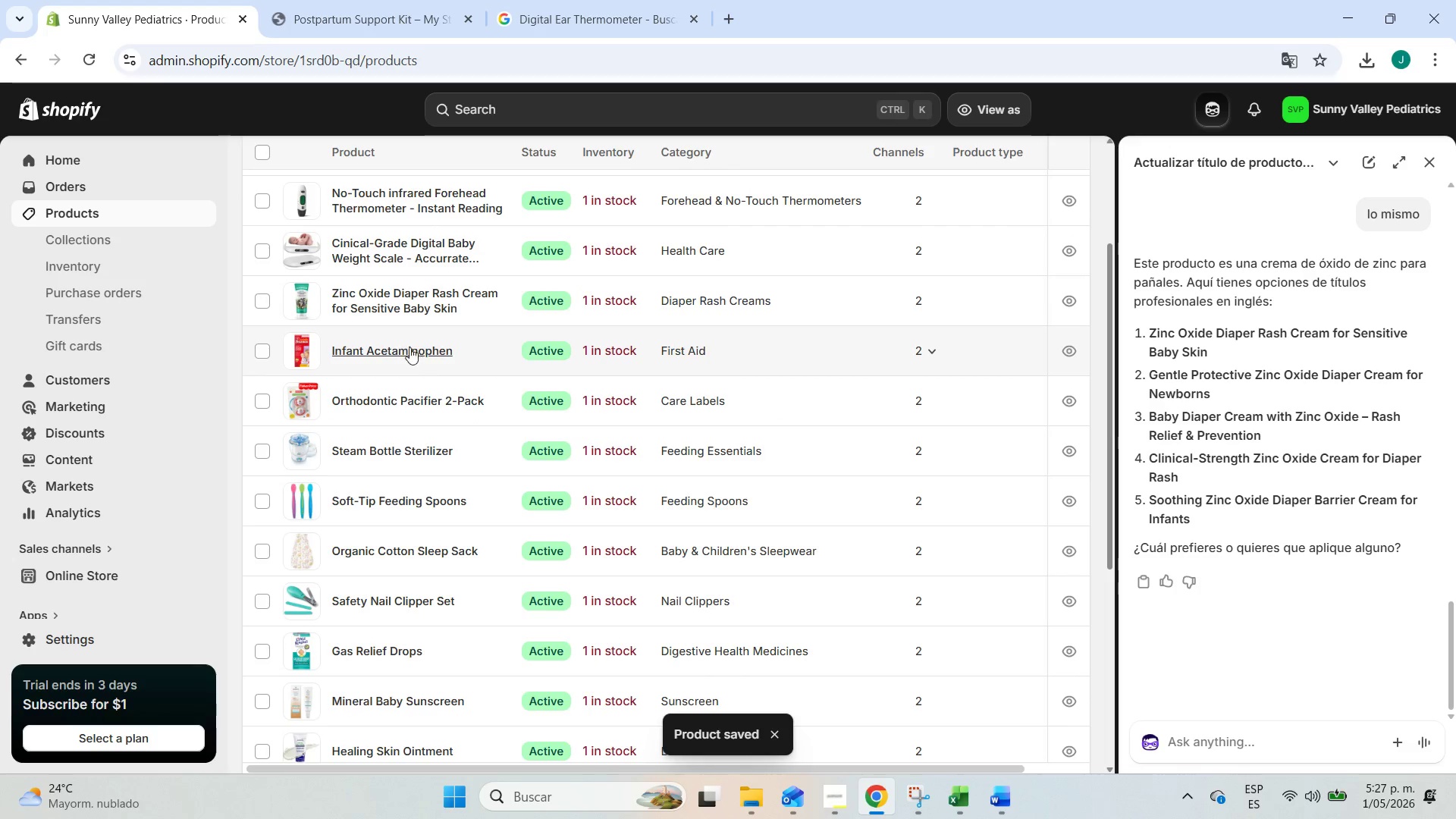 
left_click([400, 343])
 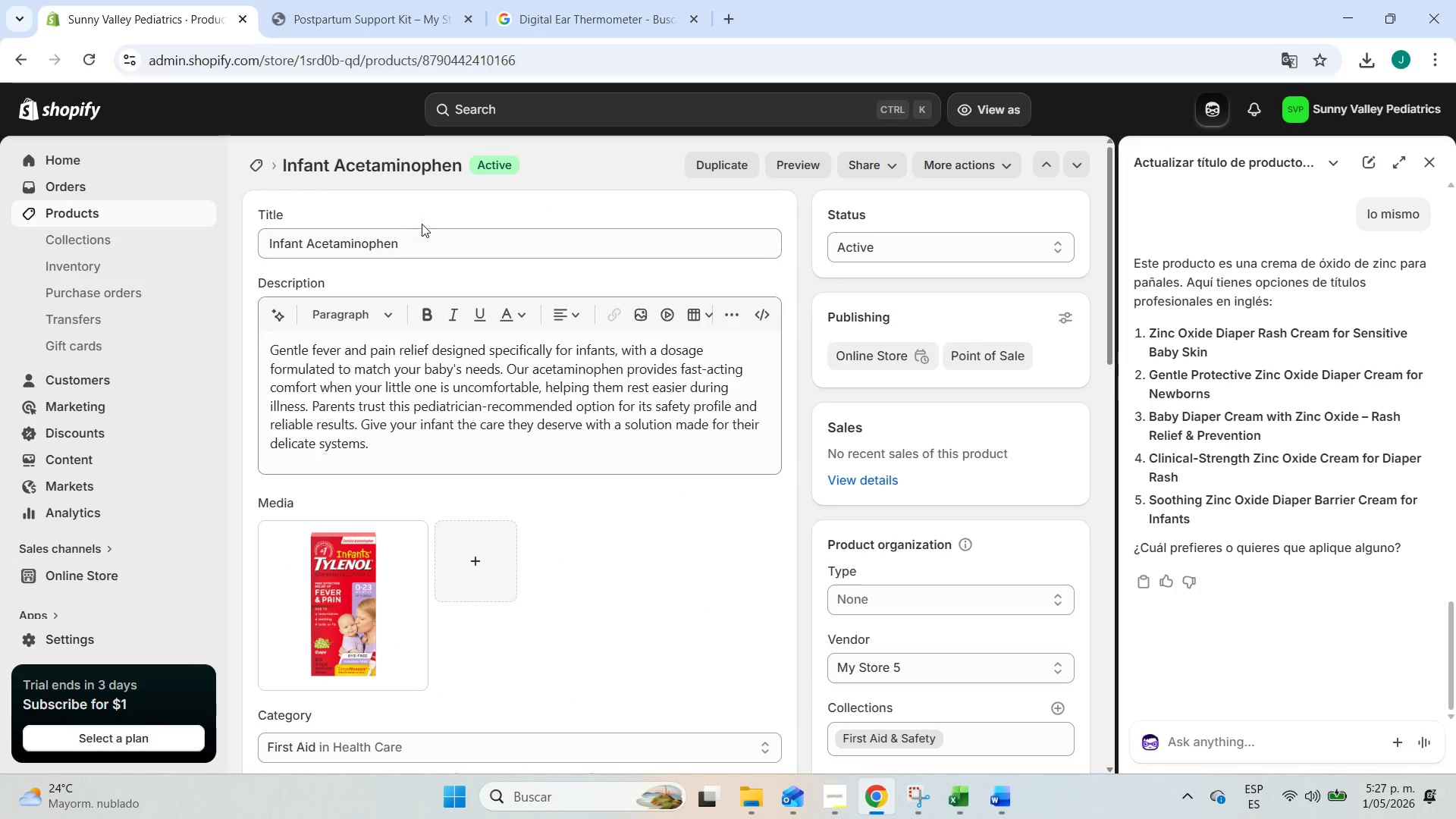 
left_click_drag(start_coordinate=[424, 243], to_coordinate=[252, 240])
 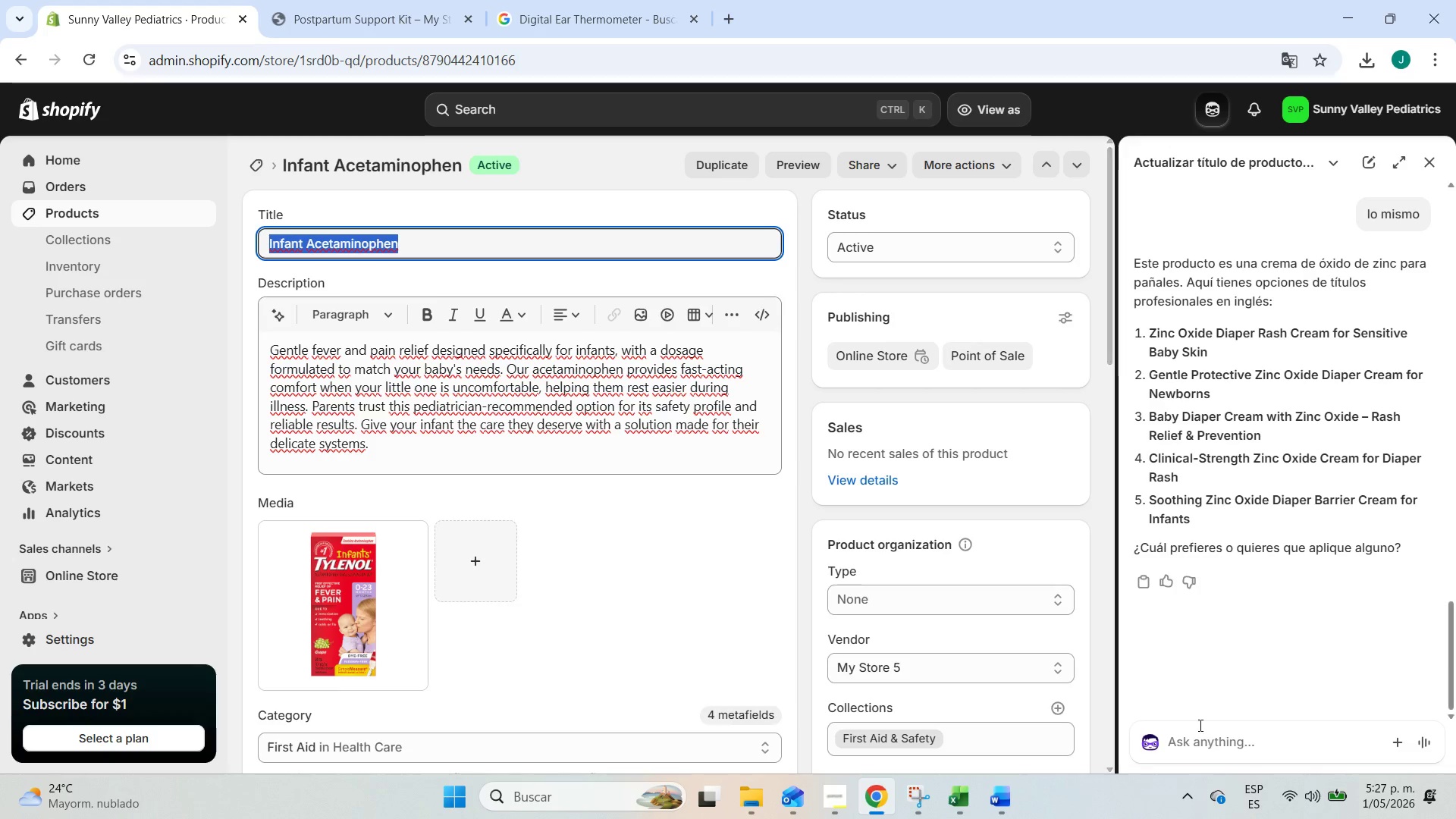 
left_click([1210, 726])
 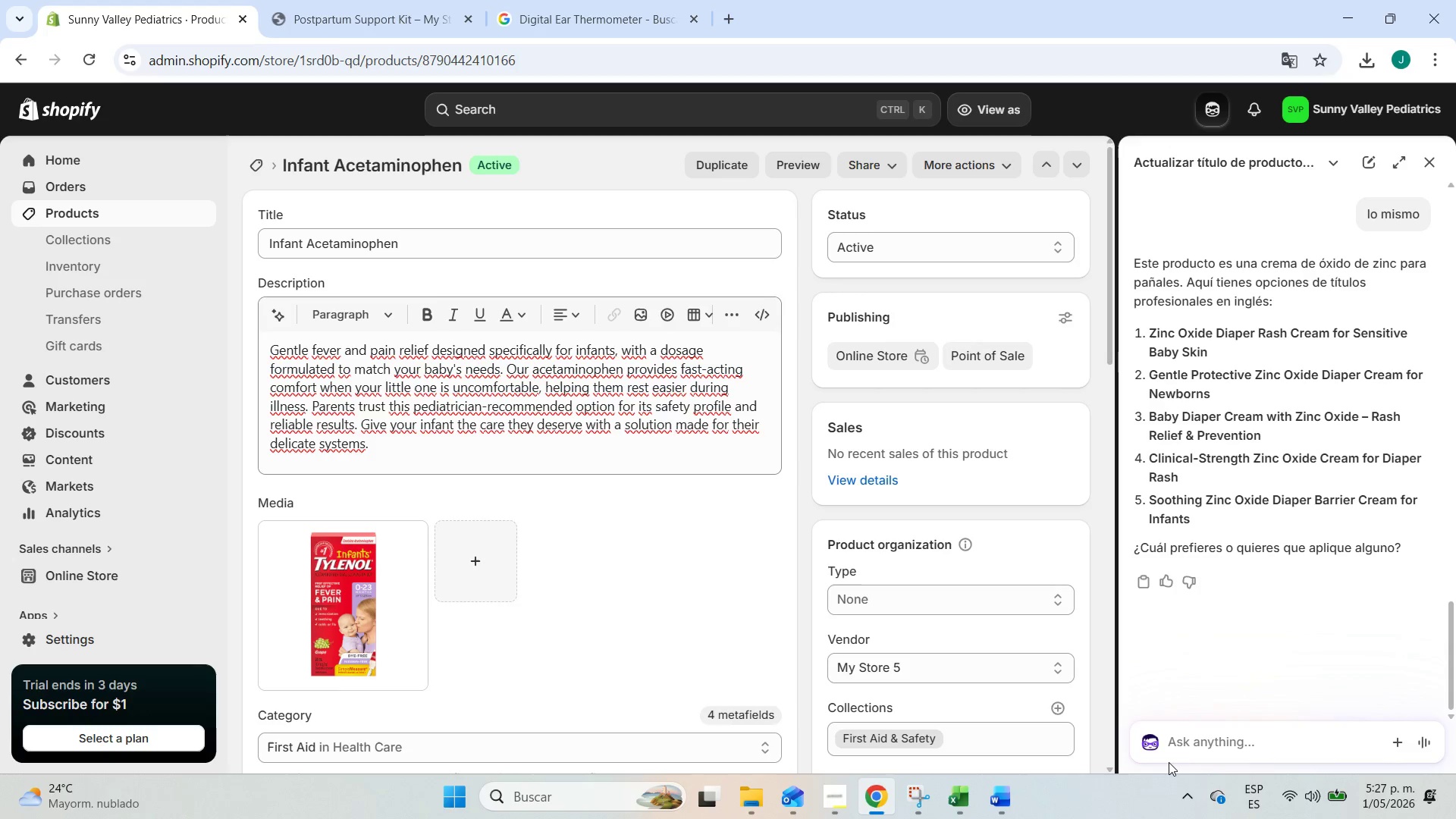 
type(lo mismo)
 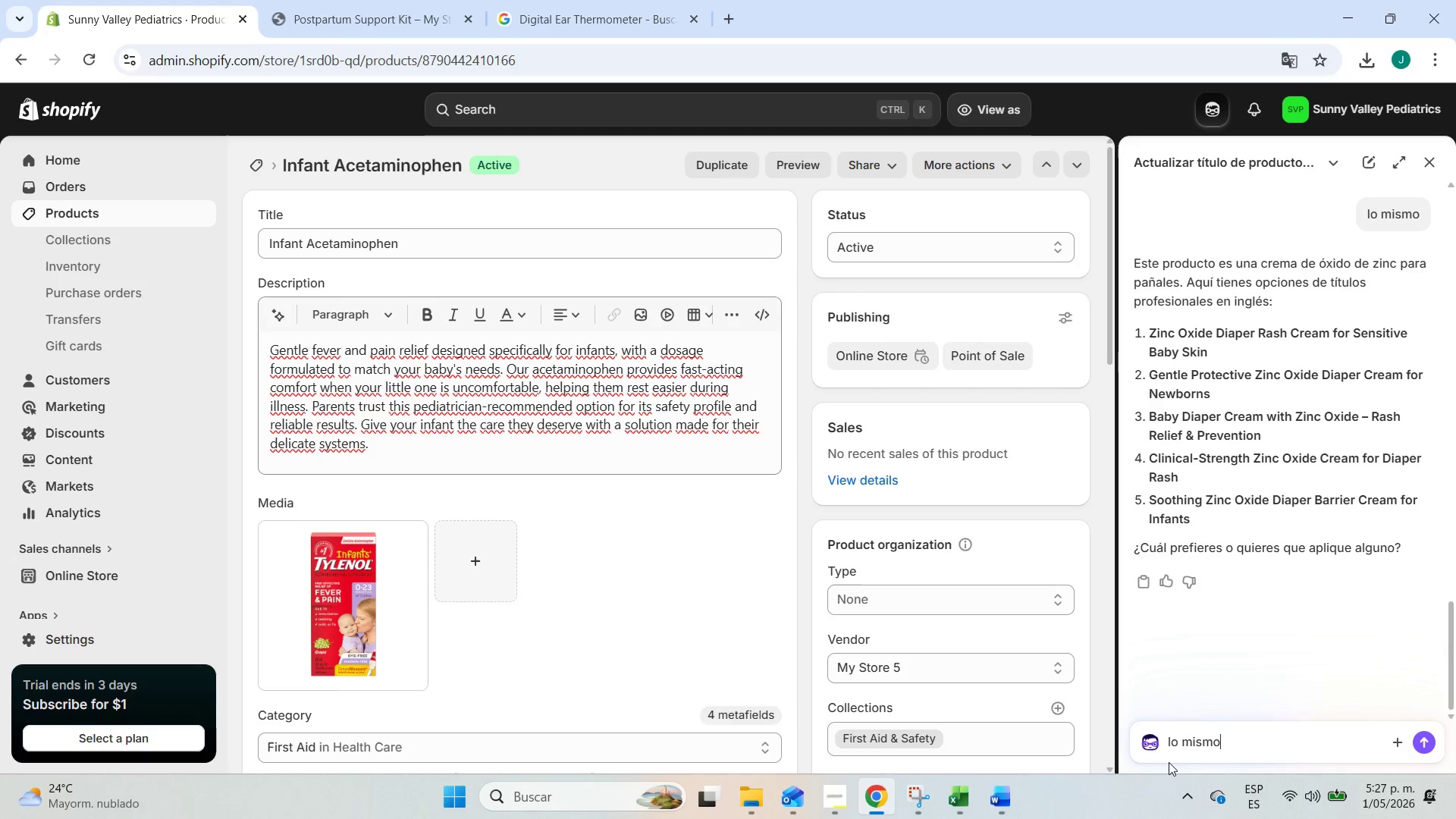 
key(Enter)
 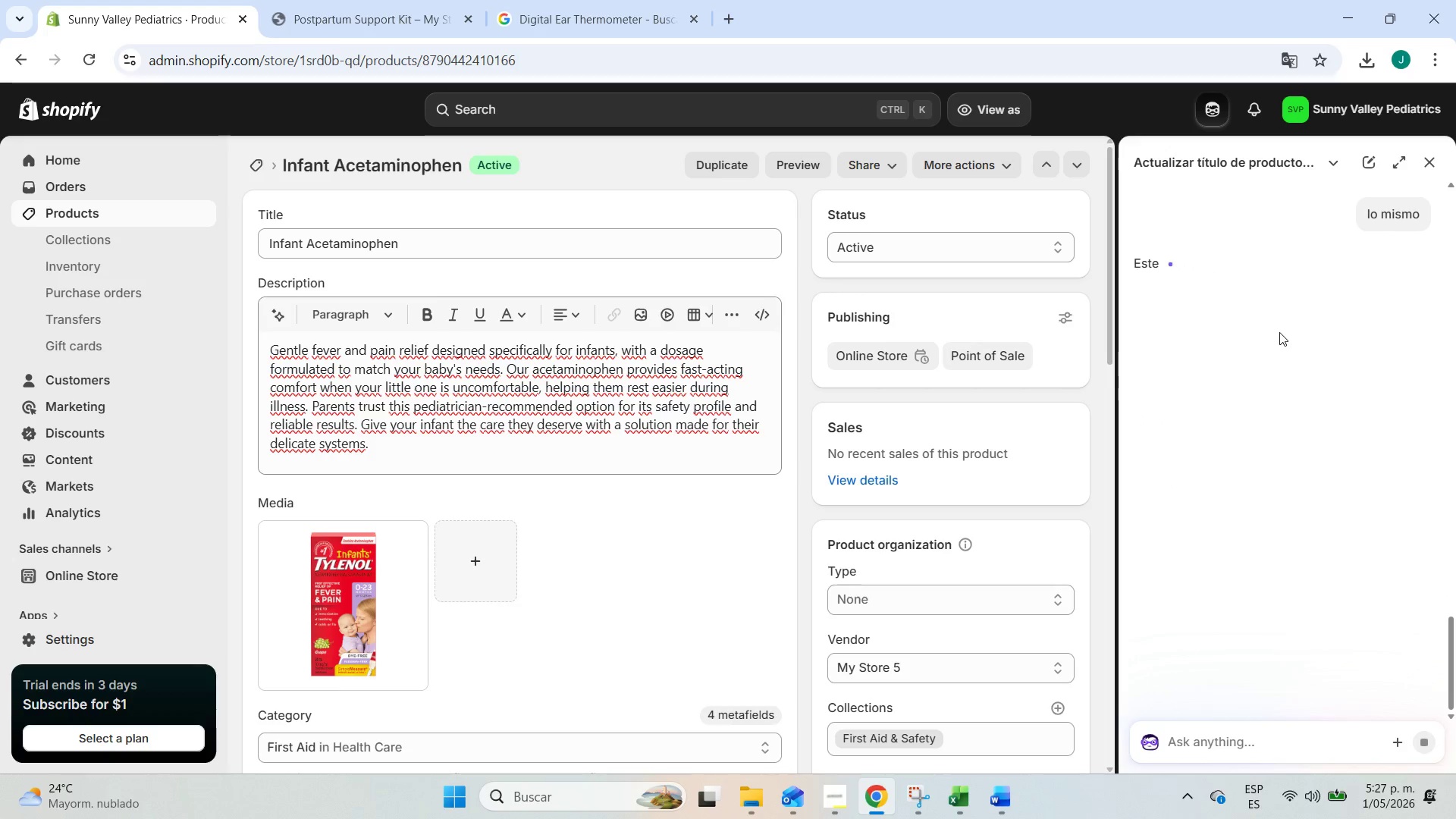 
wait(7.33)
 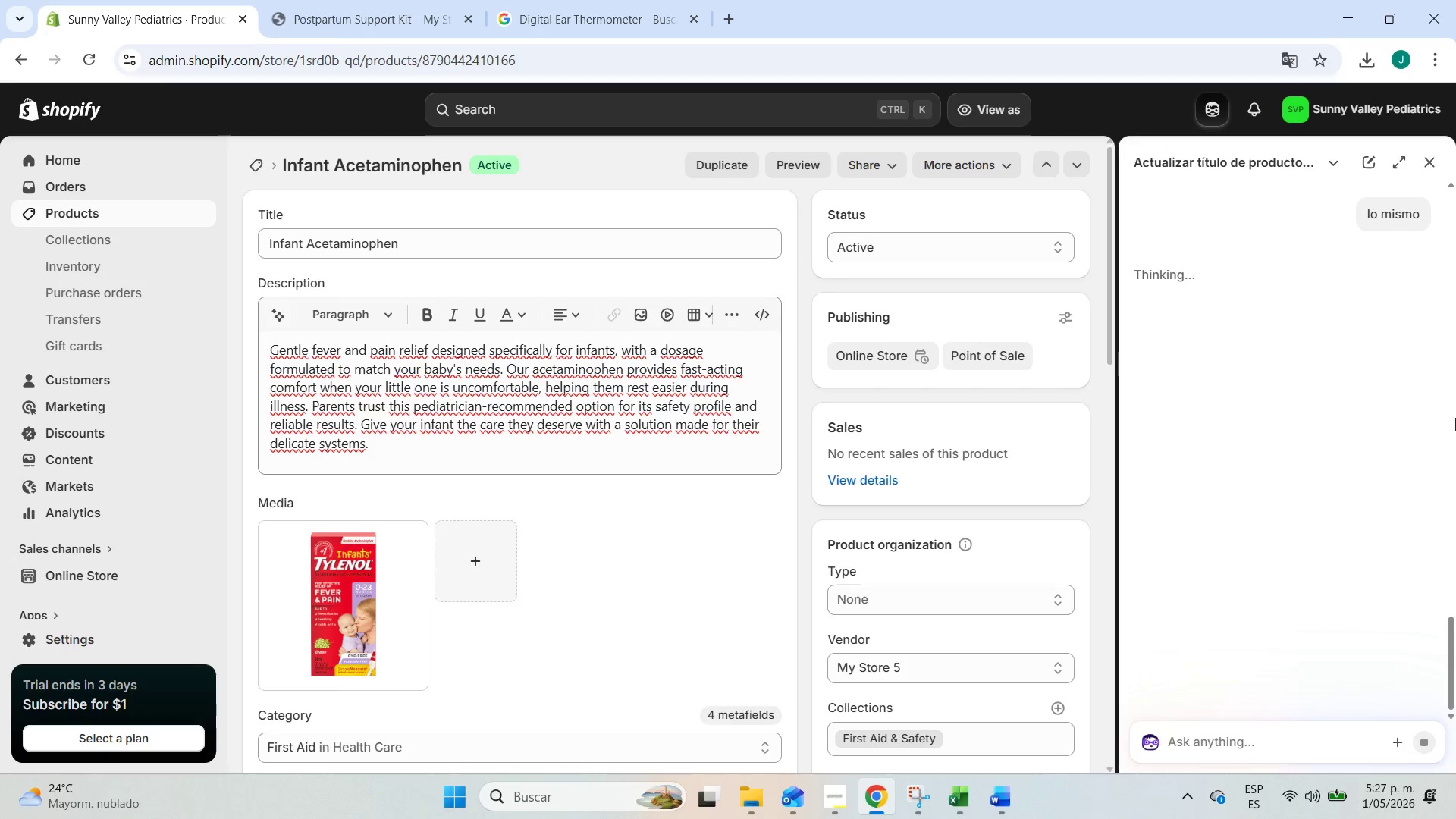 
scroll: coordinate [1279, 332], scroll_direction: down, amount: 1.0
 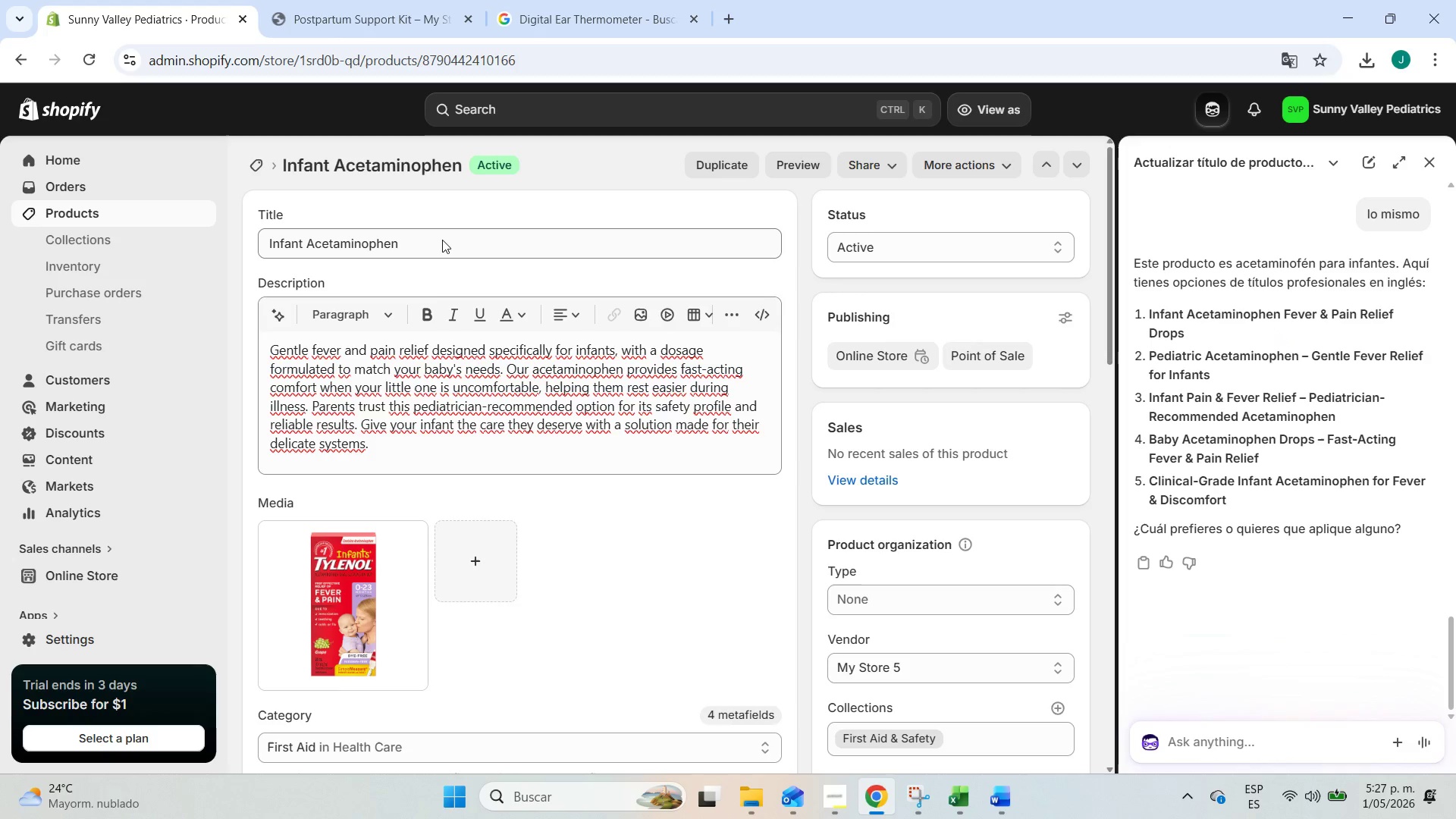 
left_click([444, 234])
 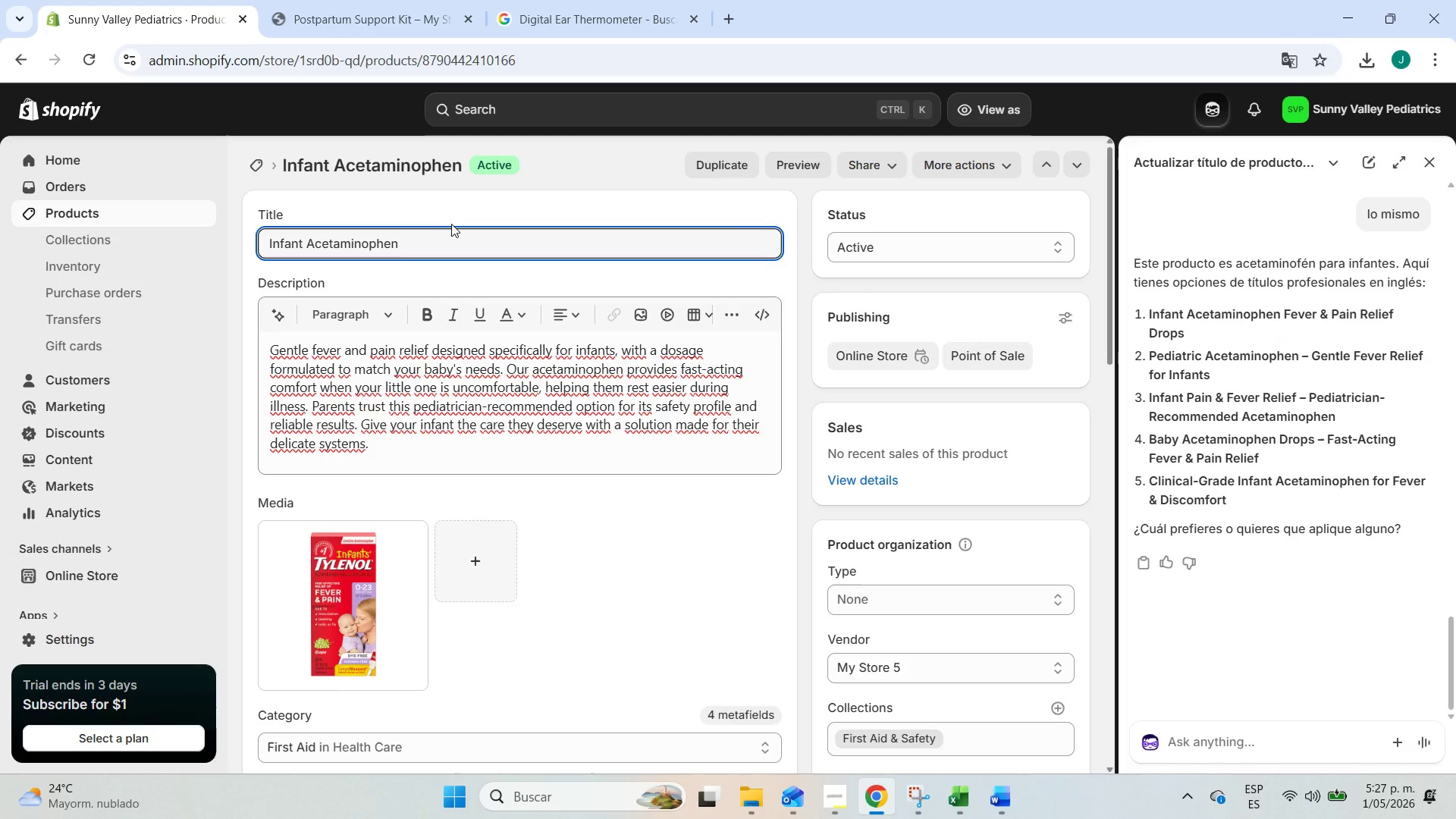 
type( Fever ^ Pain Relief Drops)
 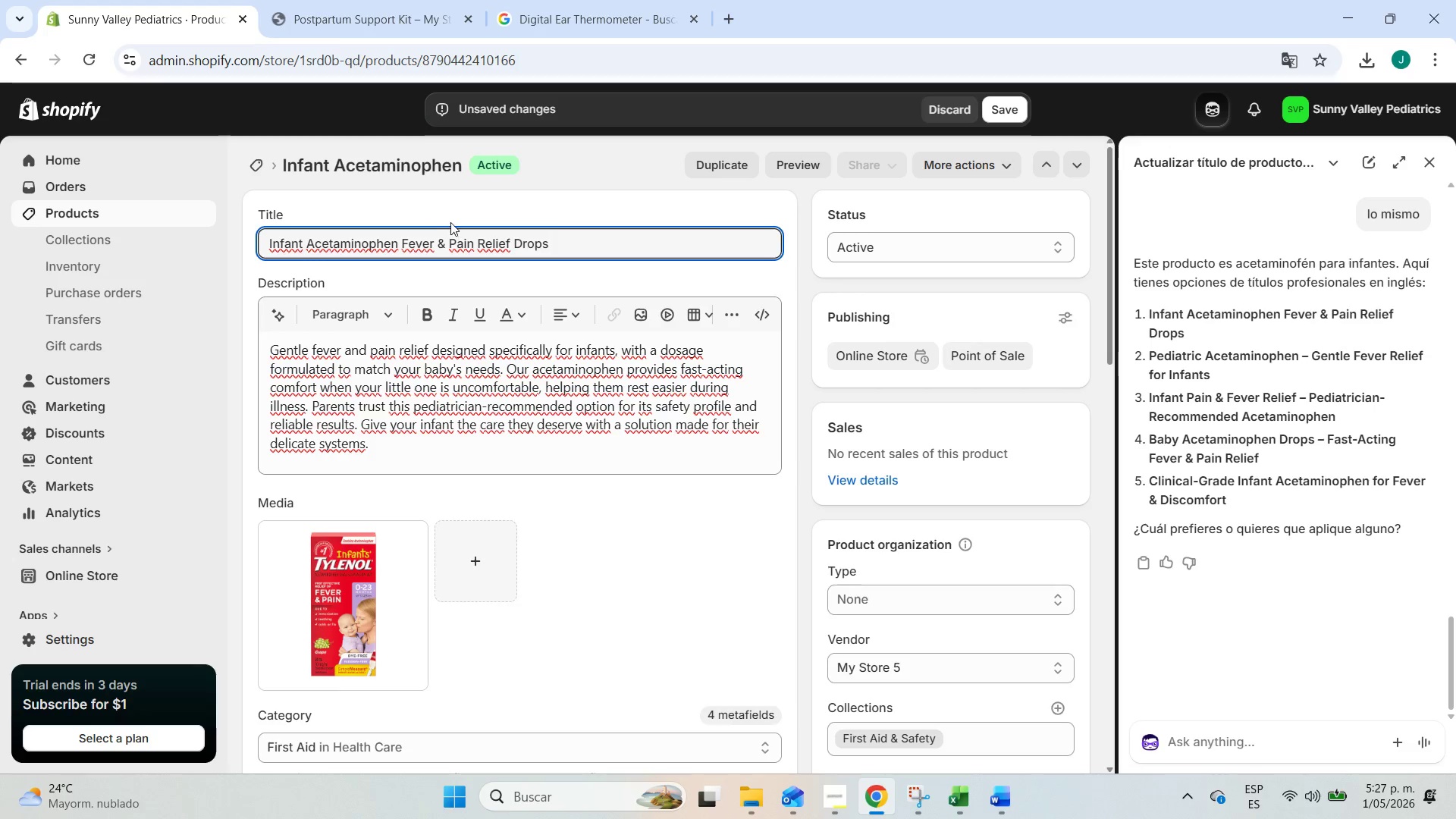 
left_click([631, 198])
 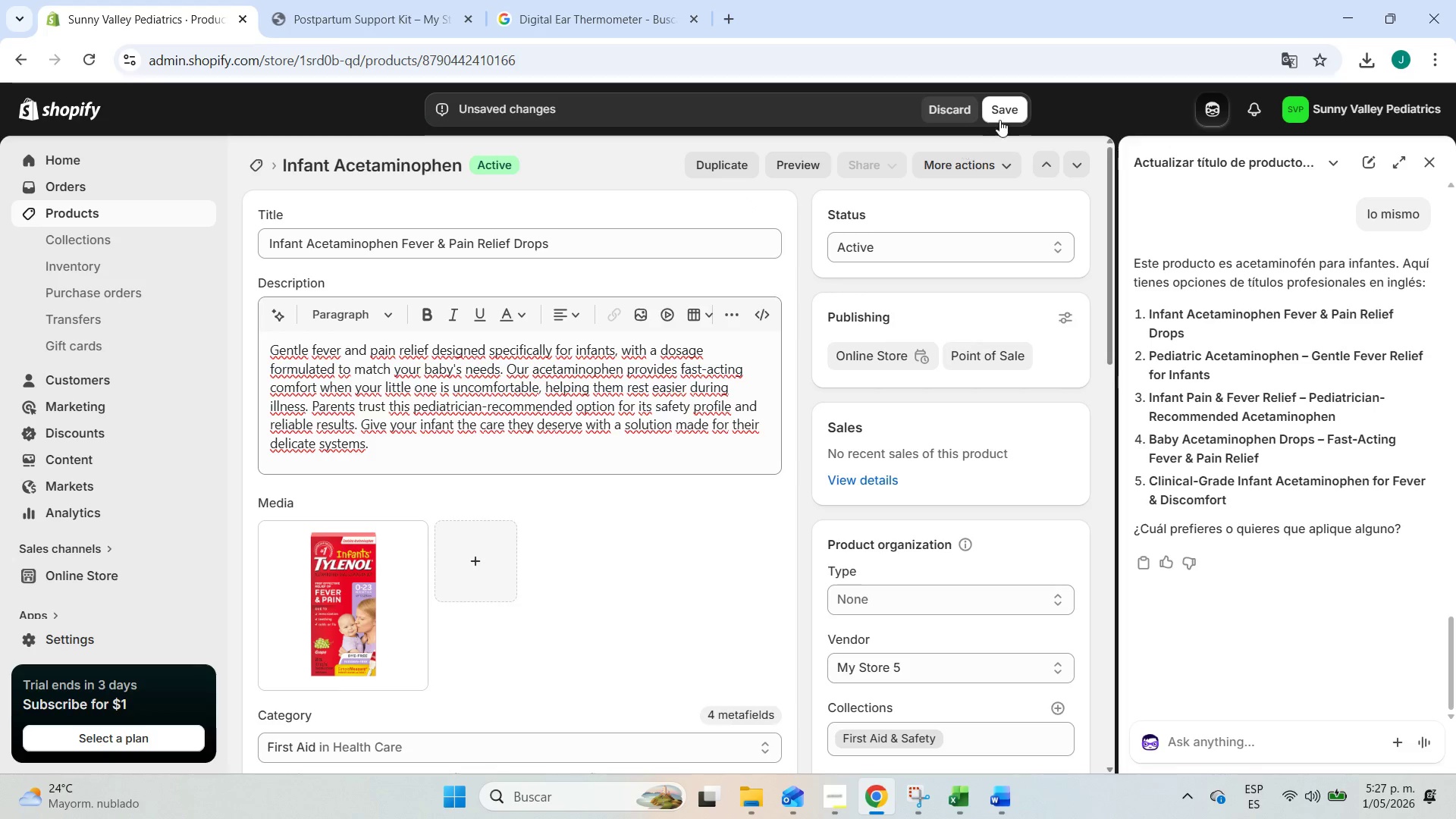 
left_click([1003, 118])
 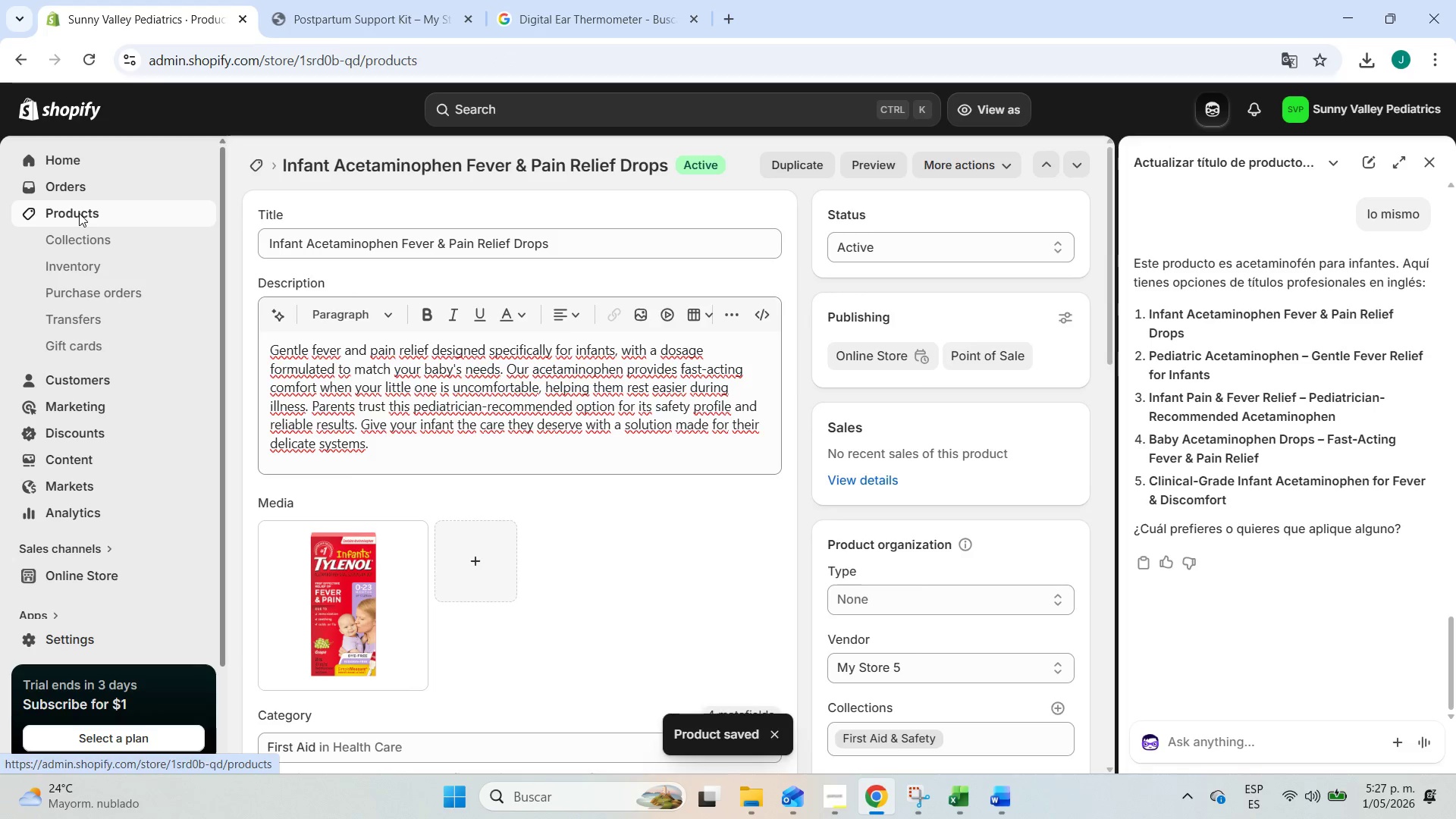 
scroll: coordinate [456, 510], scroll_direction: down, amount: 1.0
 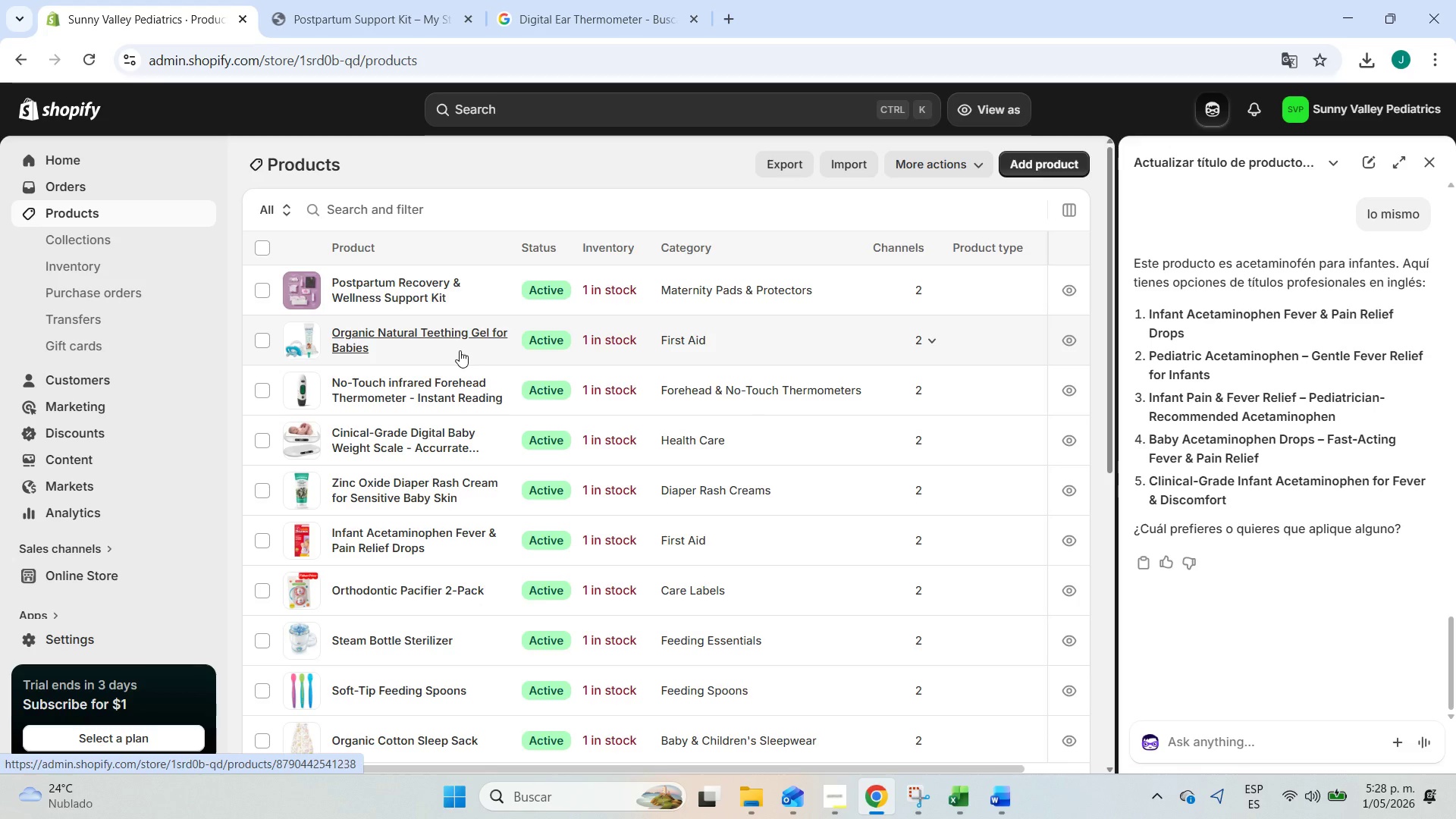 
wait(35.57)
 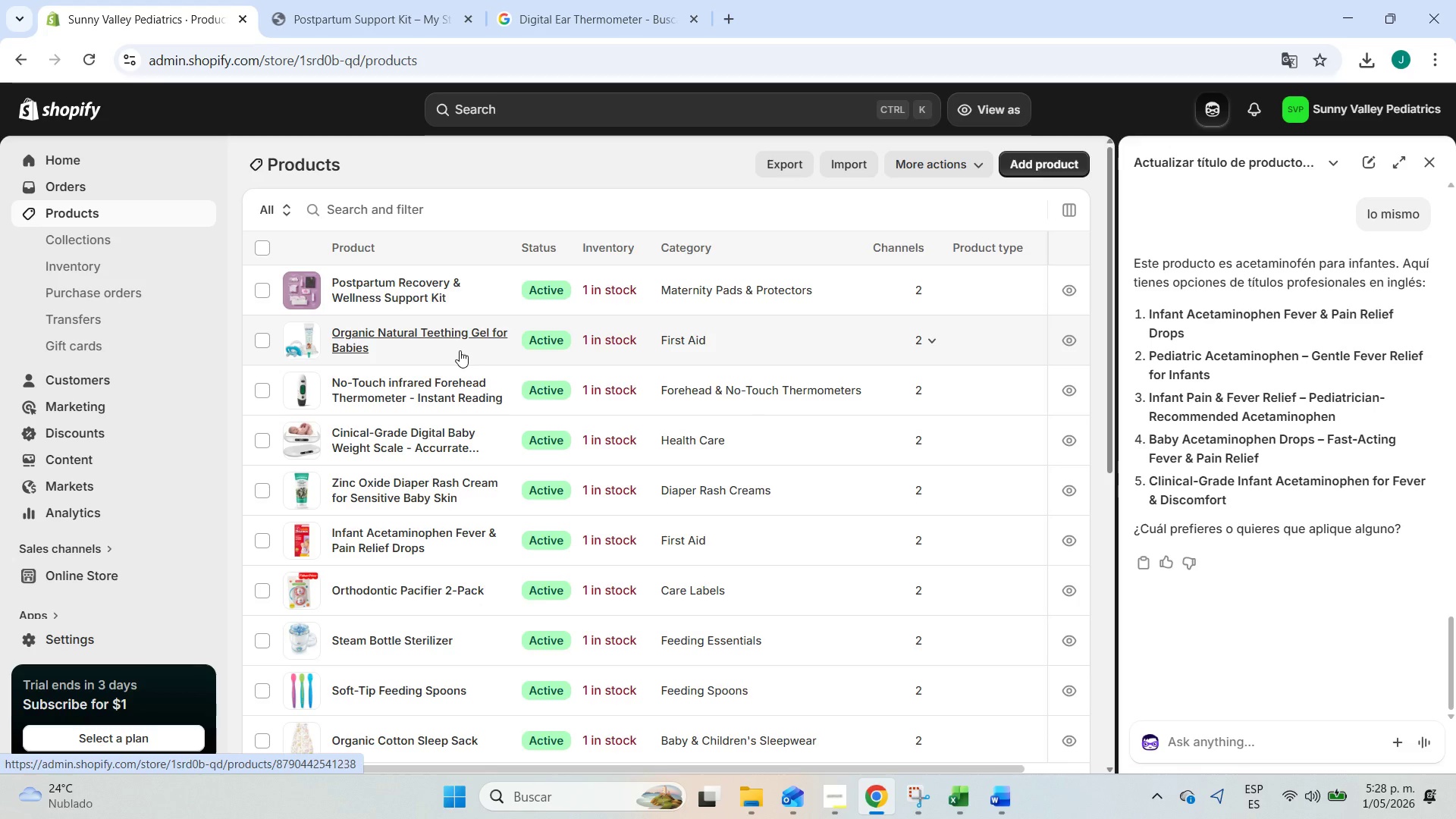 
scroll: coordinate [554, 454], scroll_direction: down, amount: 2.0
 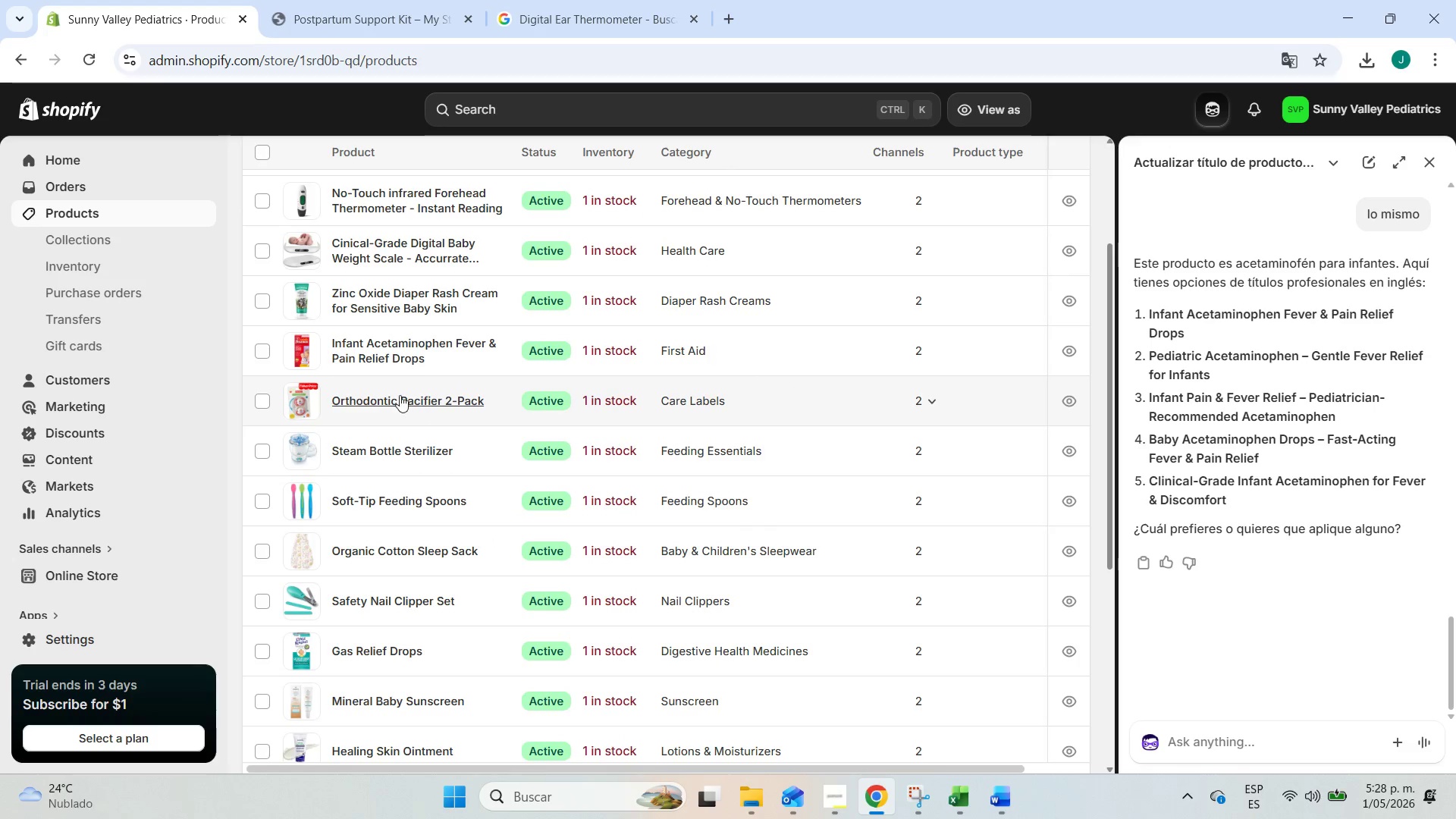 
left_click([401, 394])
 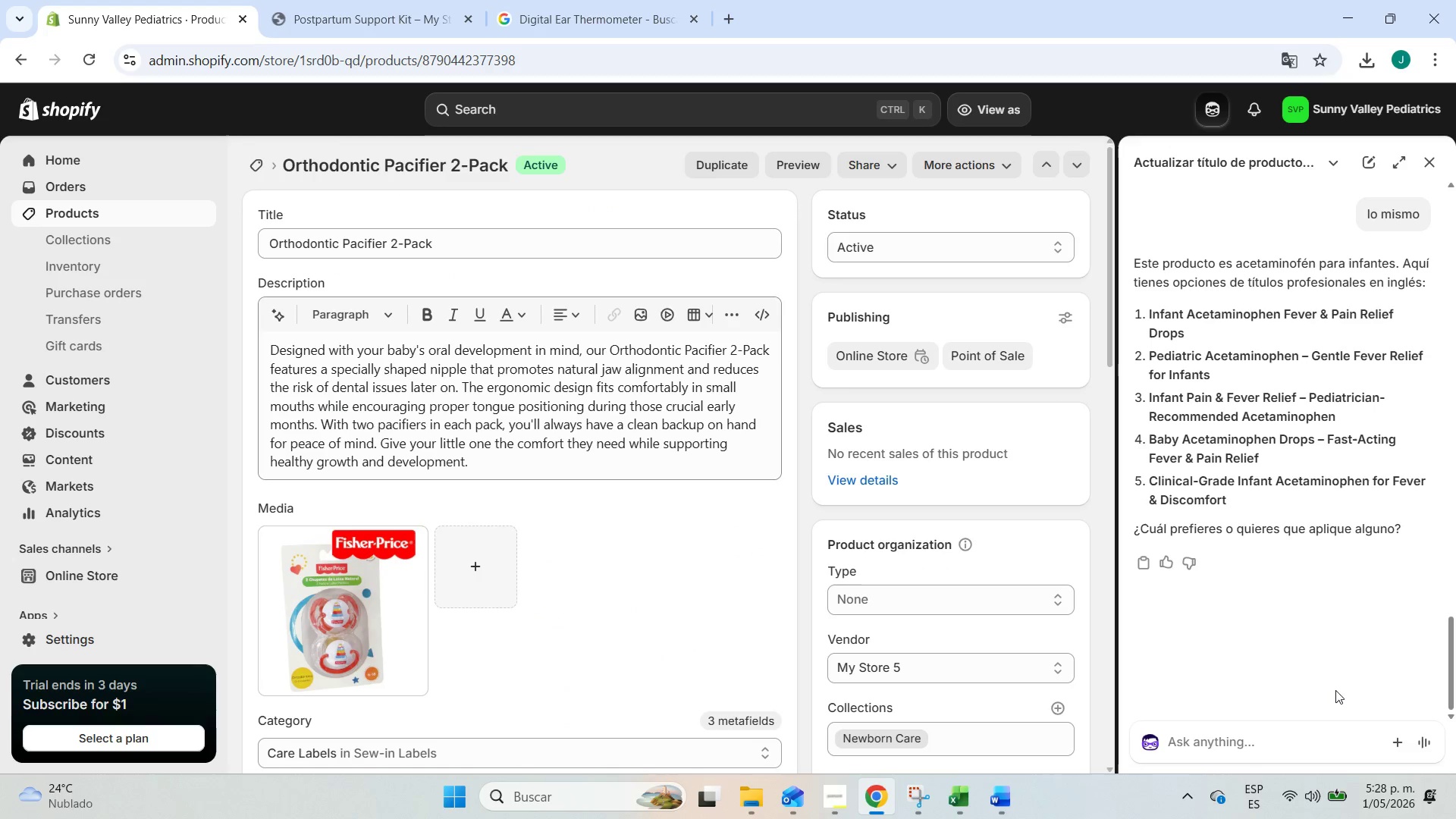 
left_click([1239, 743])
 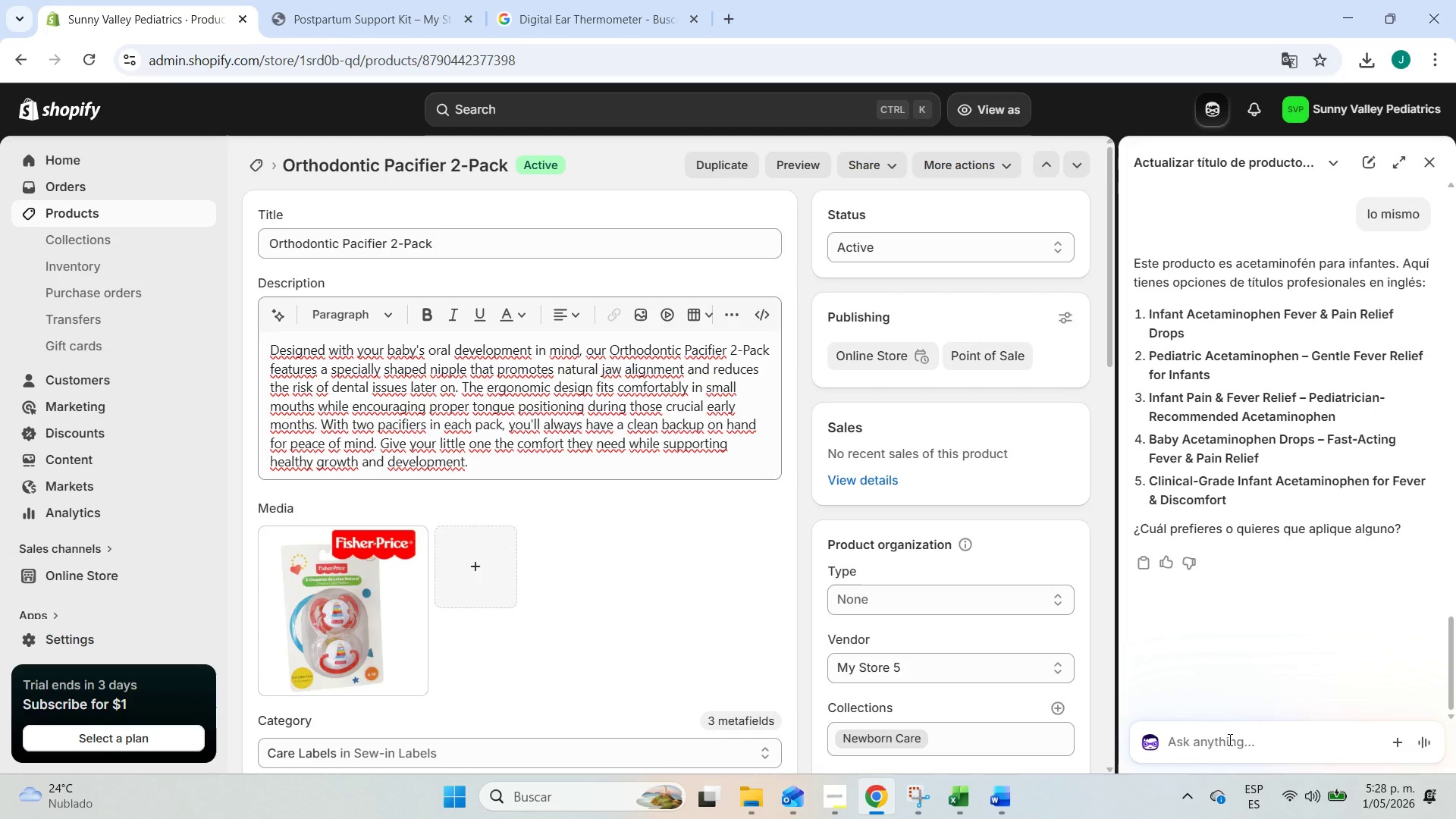 
type(k)
key(Backspace)
type(lo mismo)
 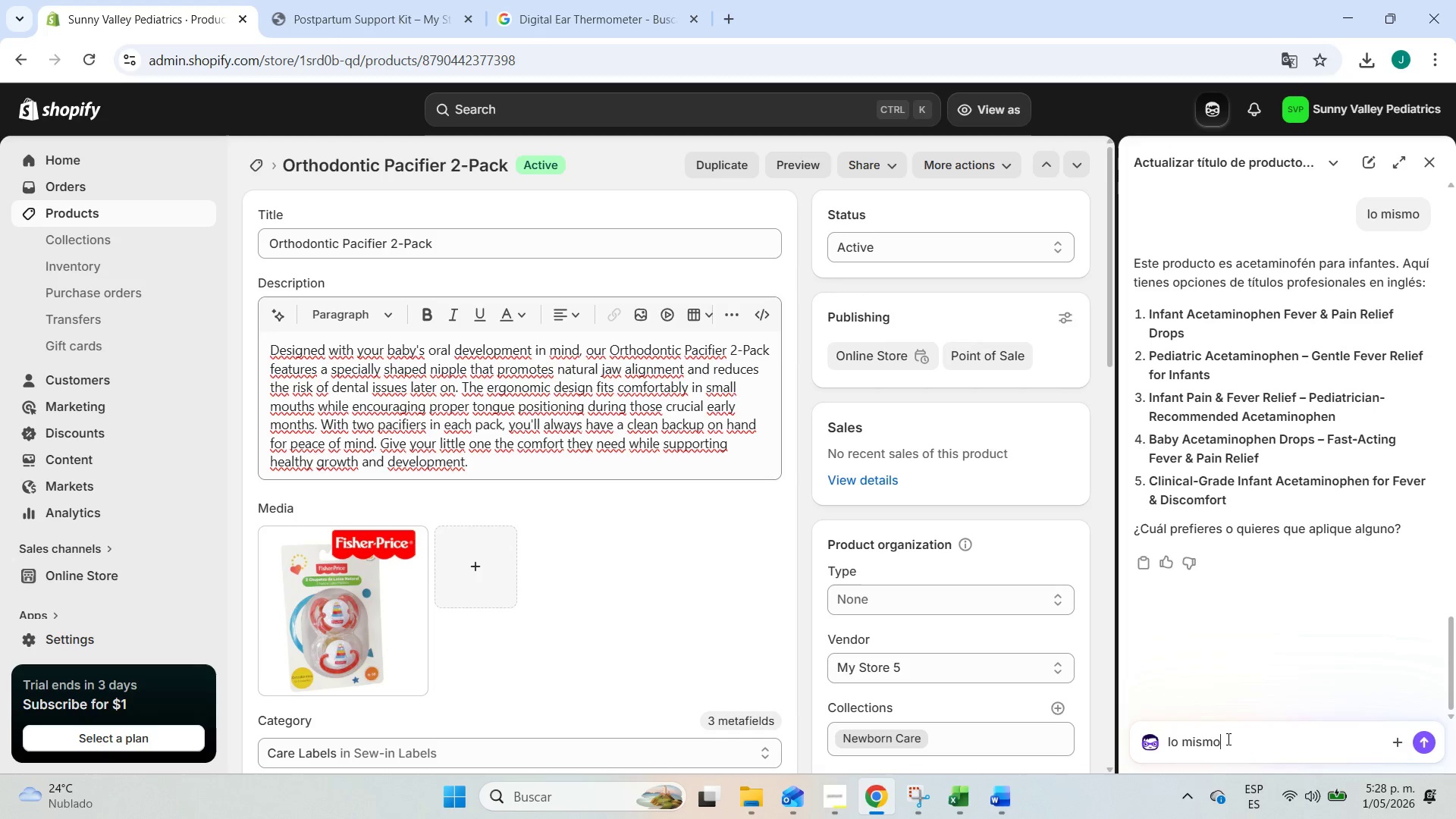 
key(Enter)
 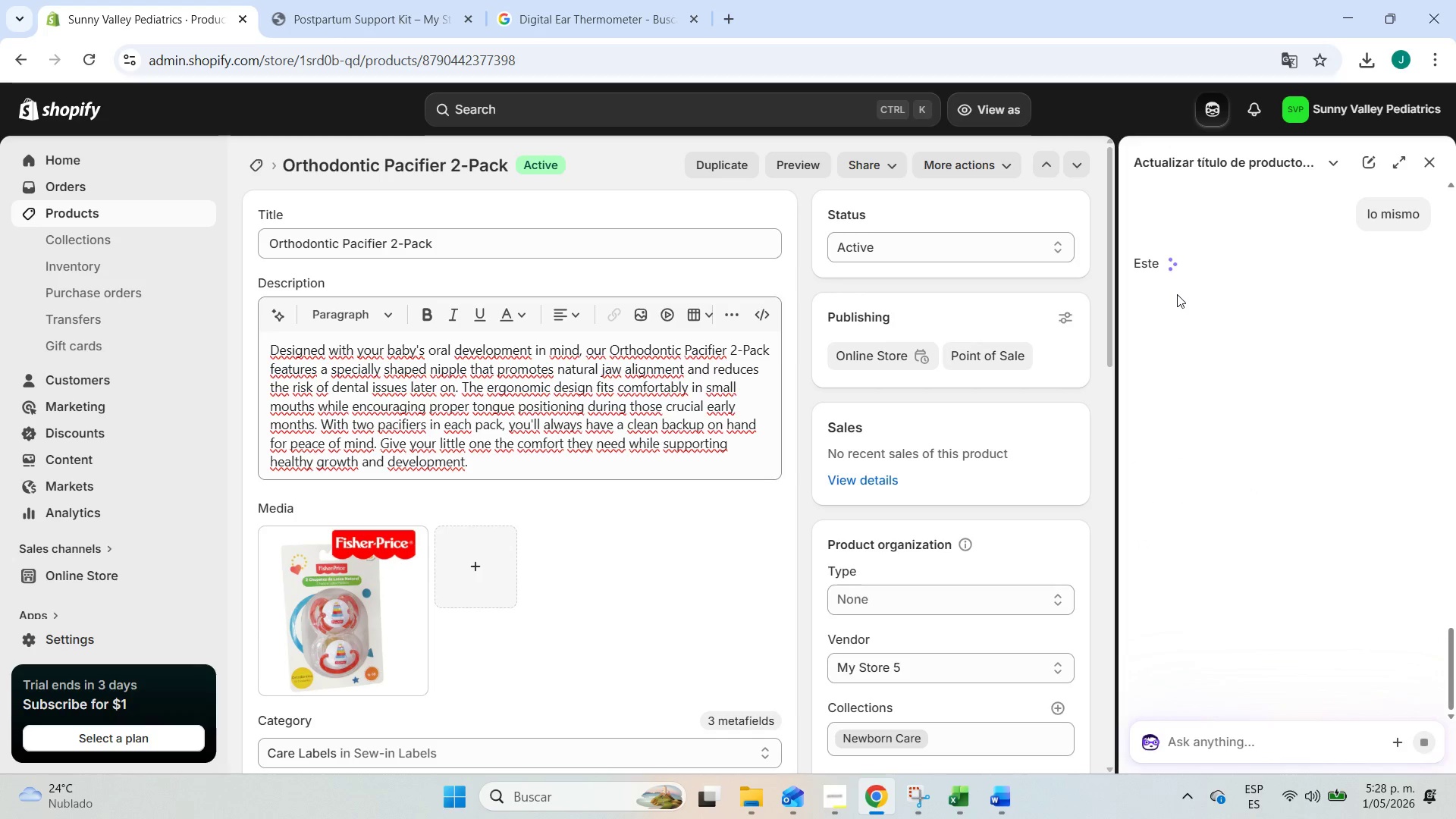 
wait(11.02)
 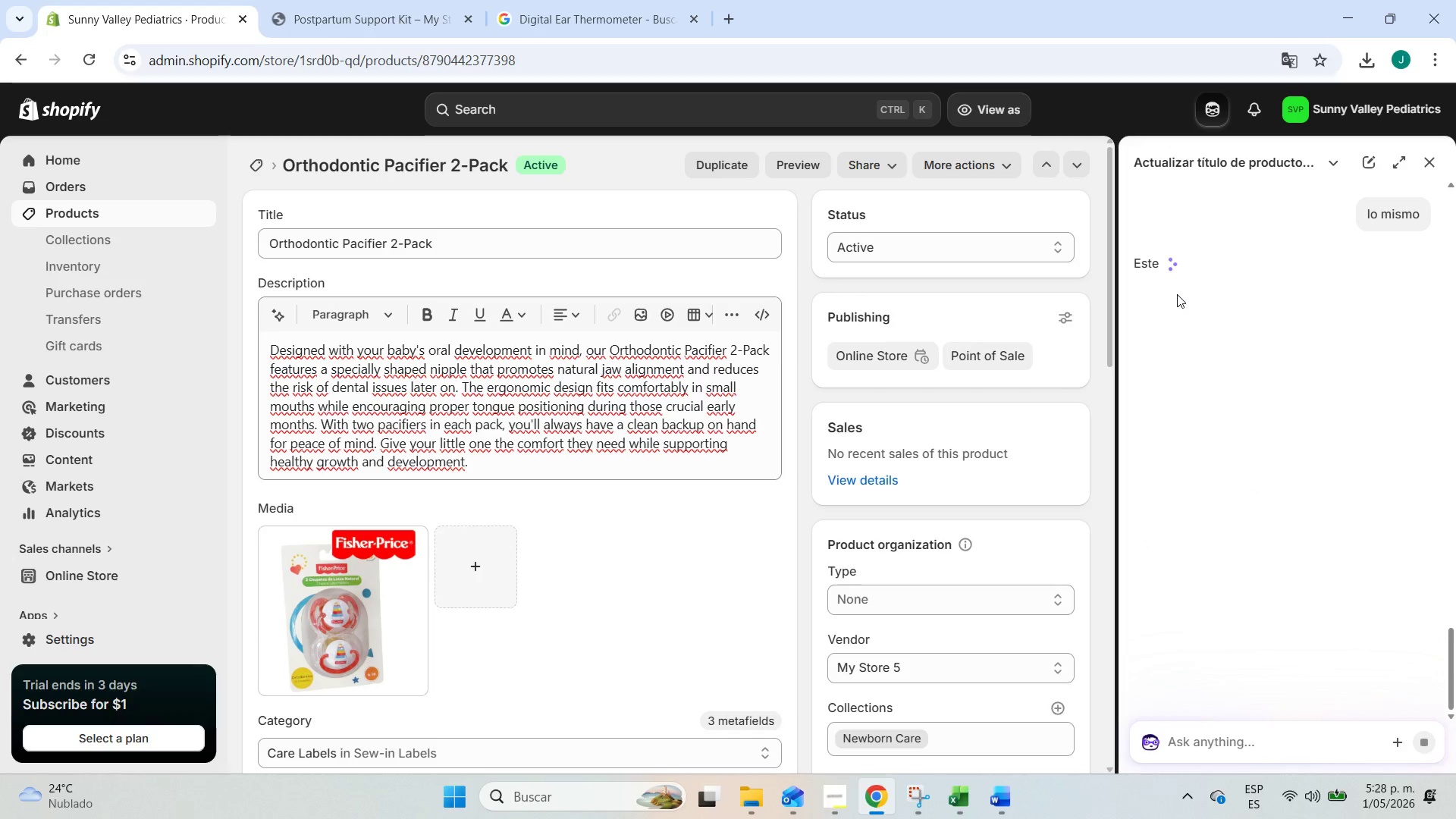 
left_click([544, 259])
 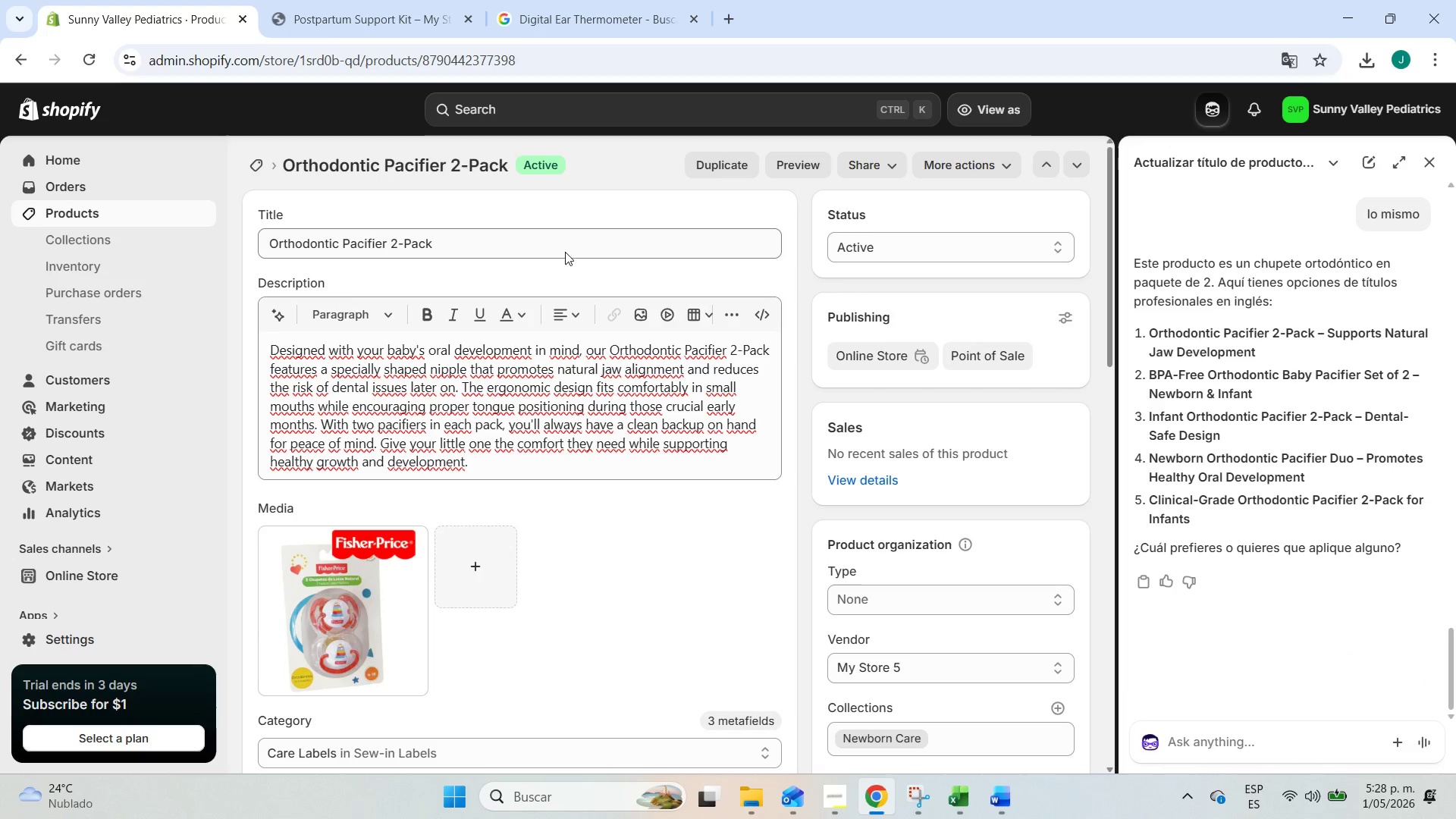 
left_click([585, 244])
 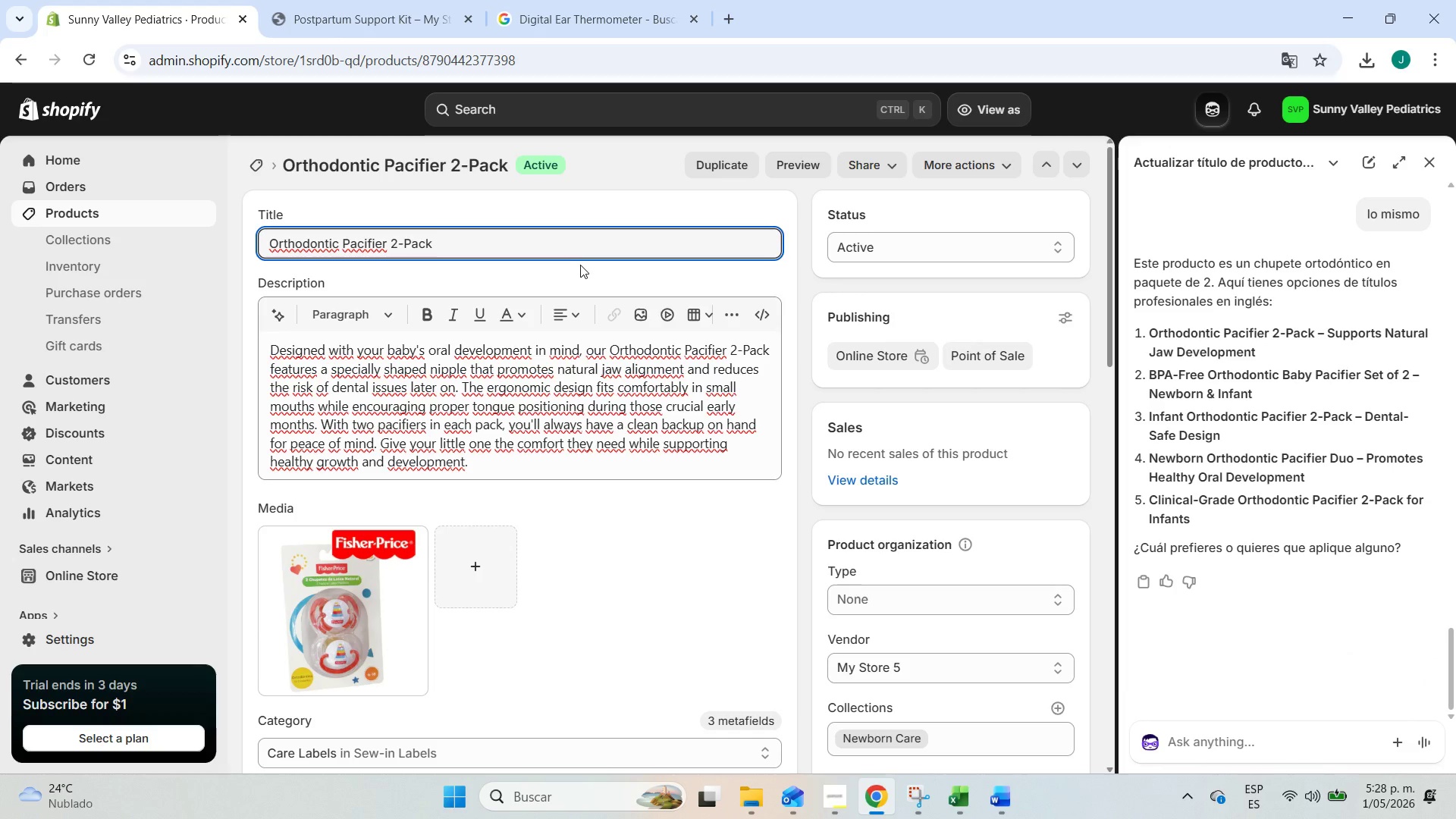 
type( - Supports Natural Jaw Development)
 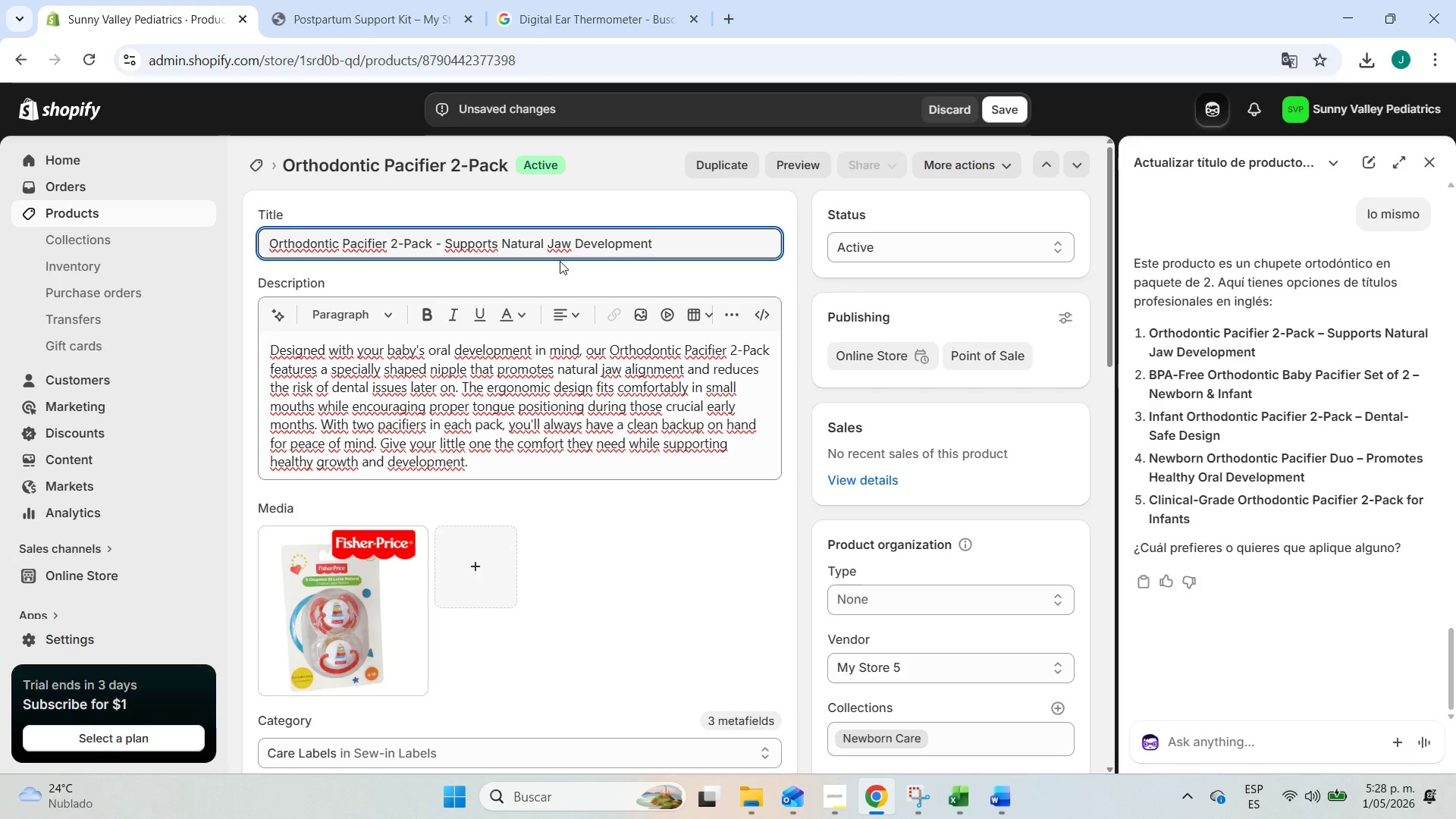 
wait(5.7)
 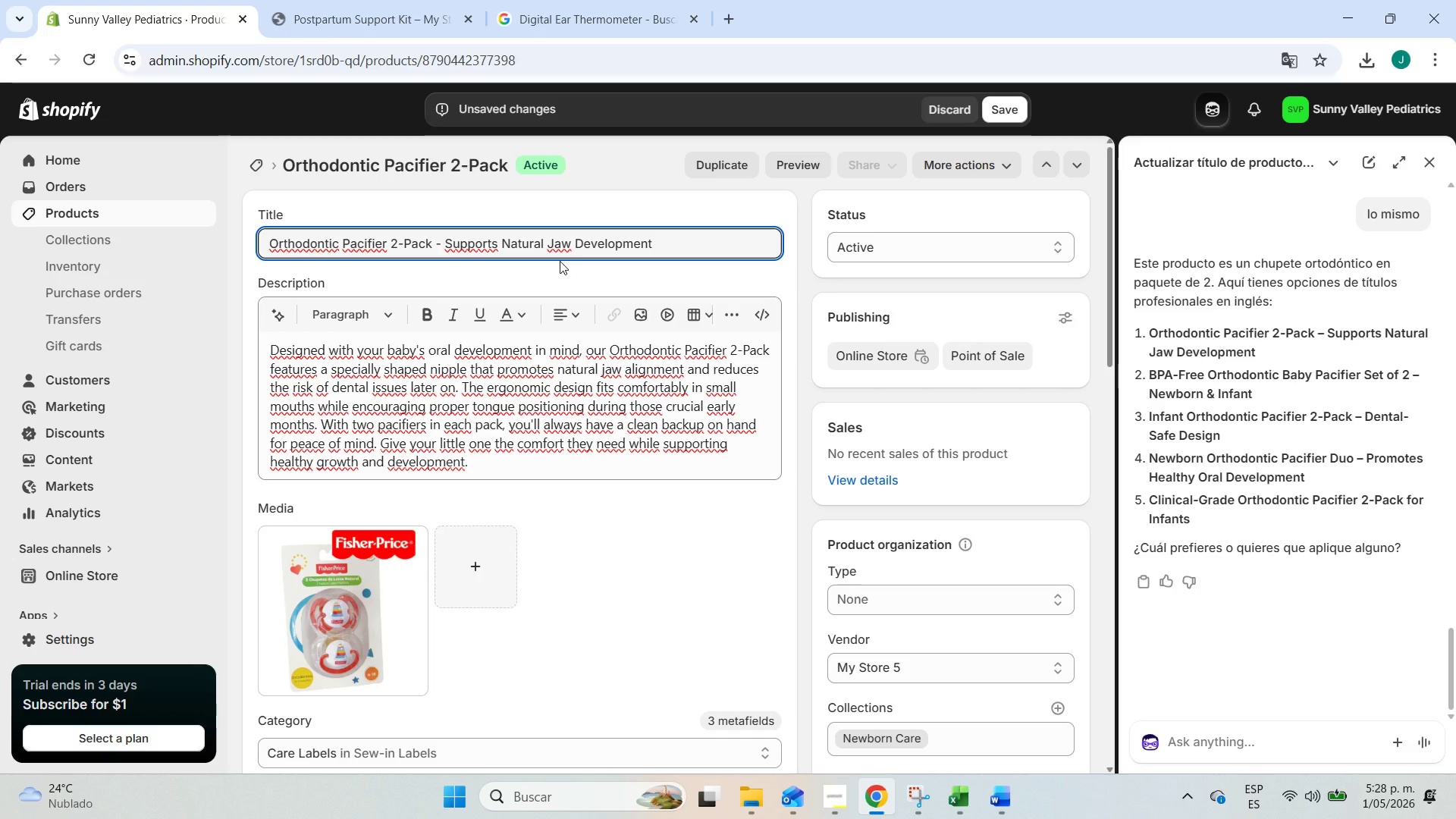 
left_click([1007, 111])
 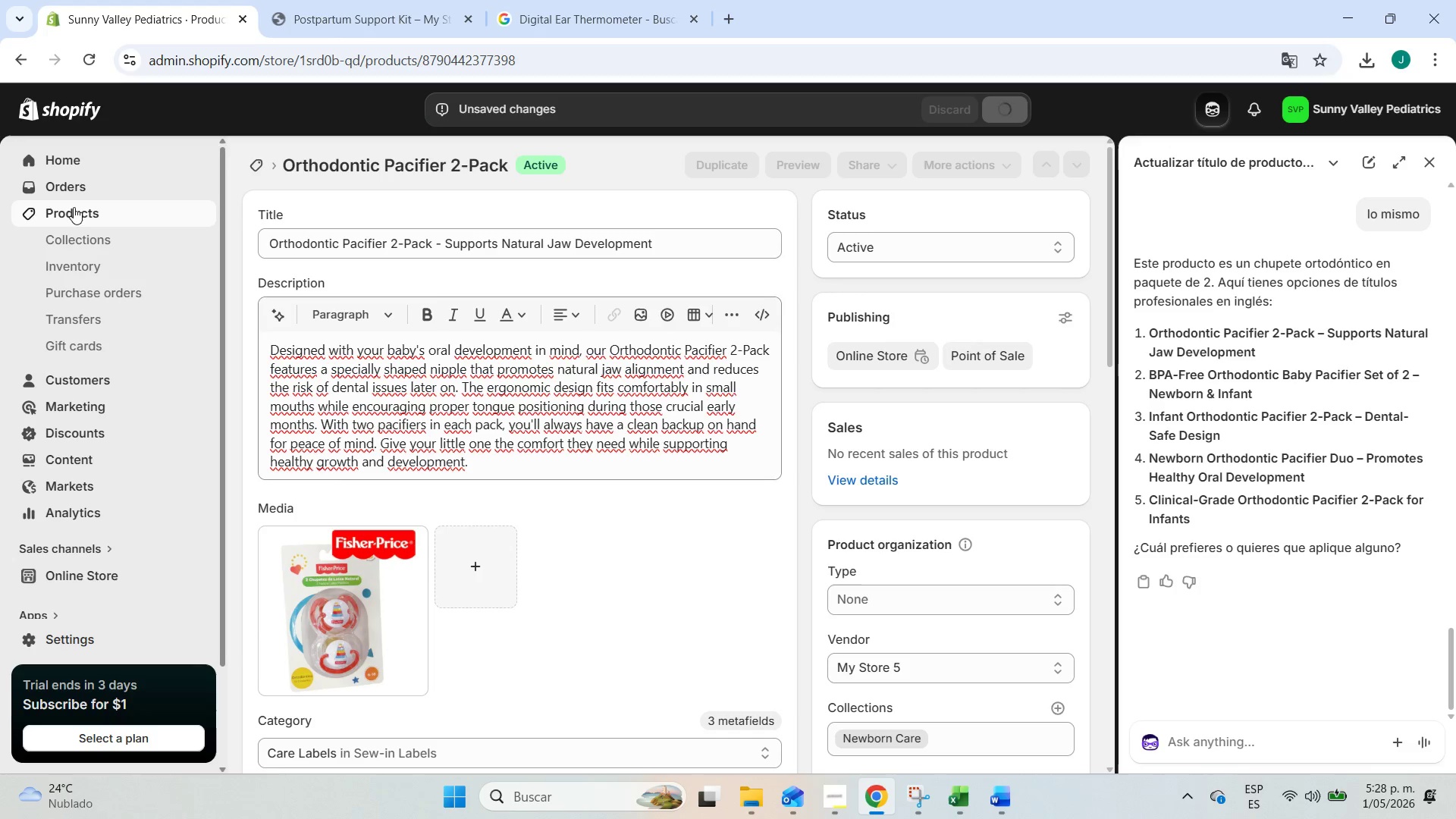 
left_click([83, 215])
 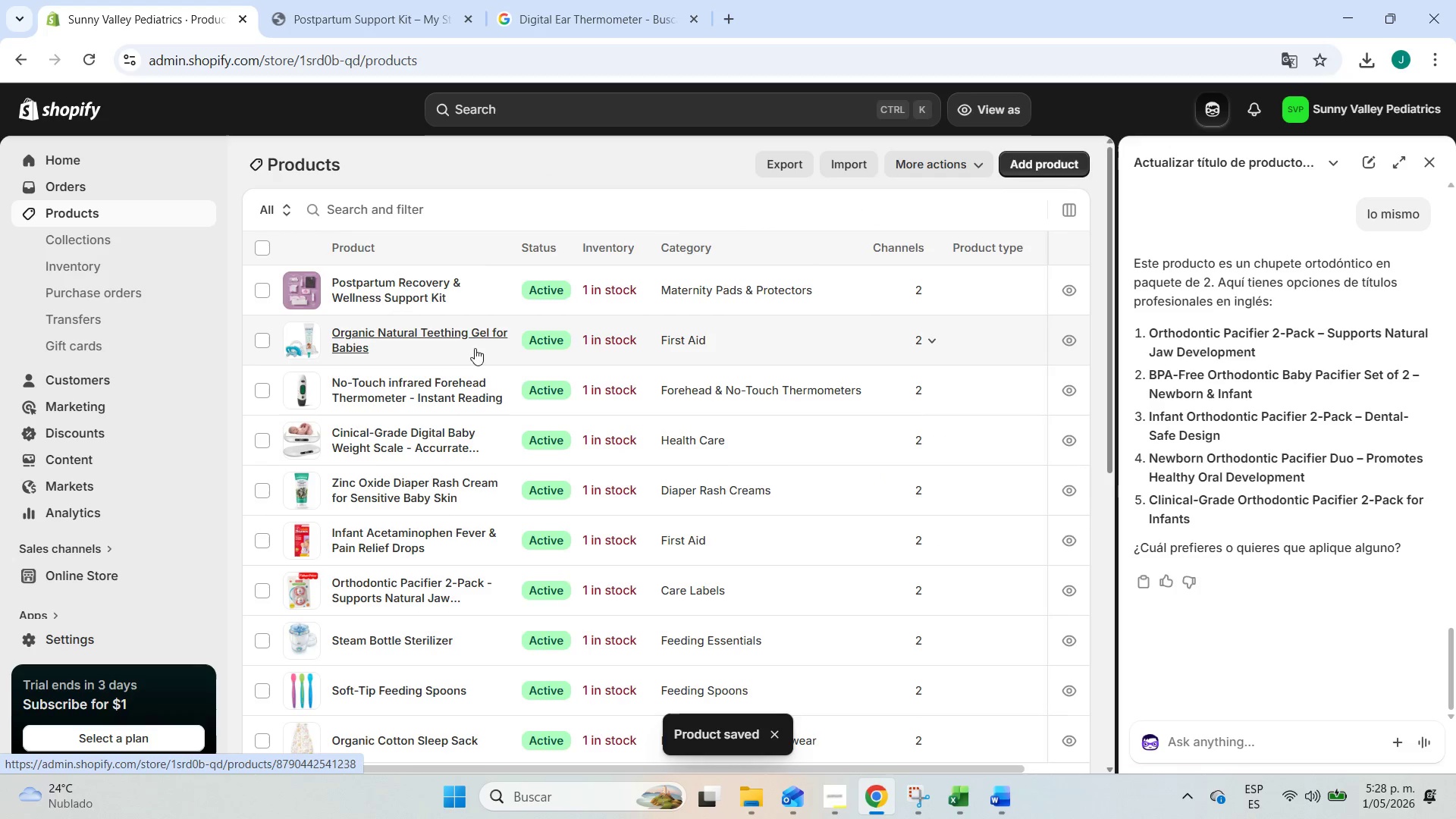 
scroll: coordinate [464, 394], scroll_direction: down, amount: 3.0
 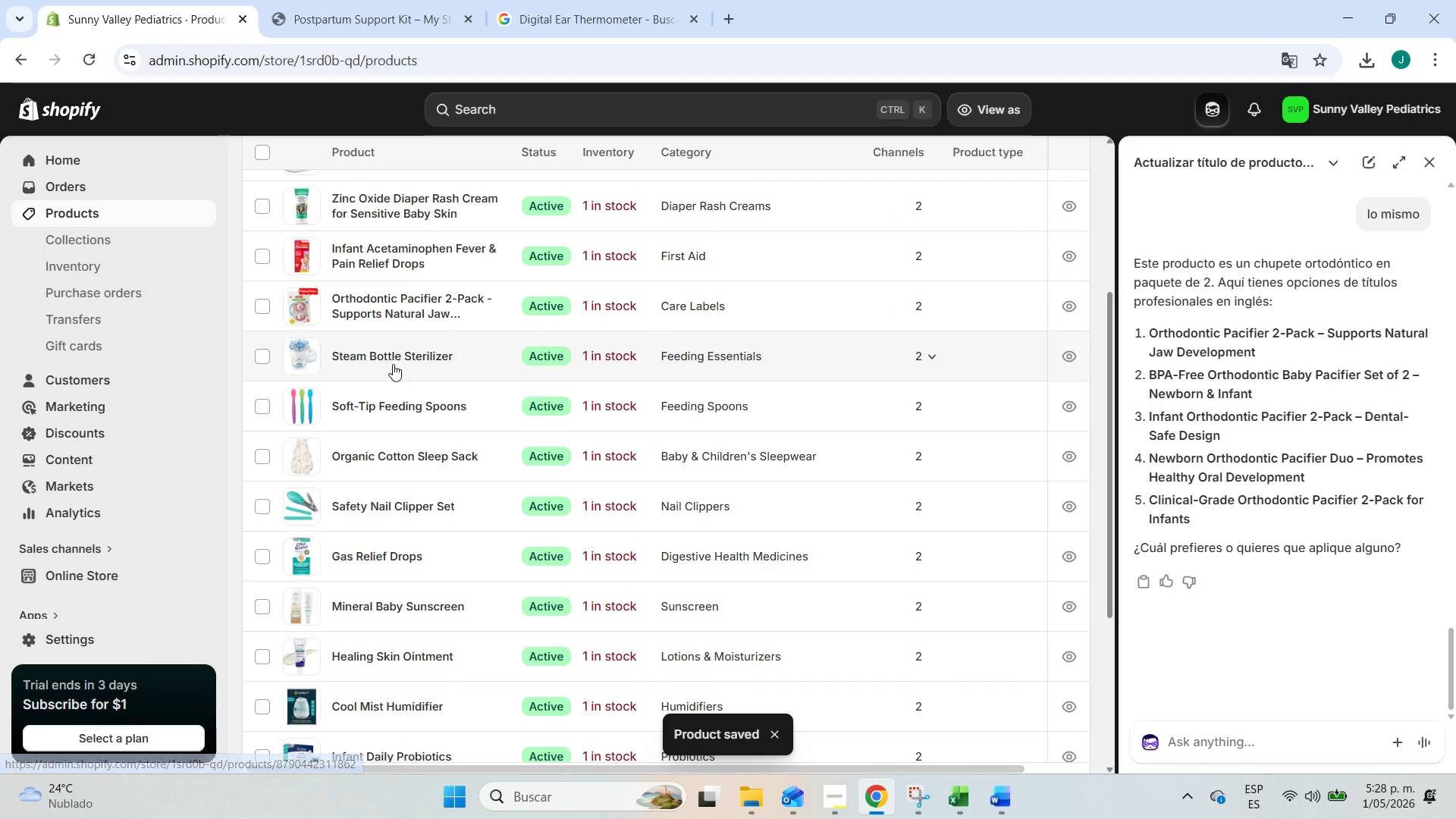 
left_click([397, 355])
 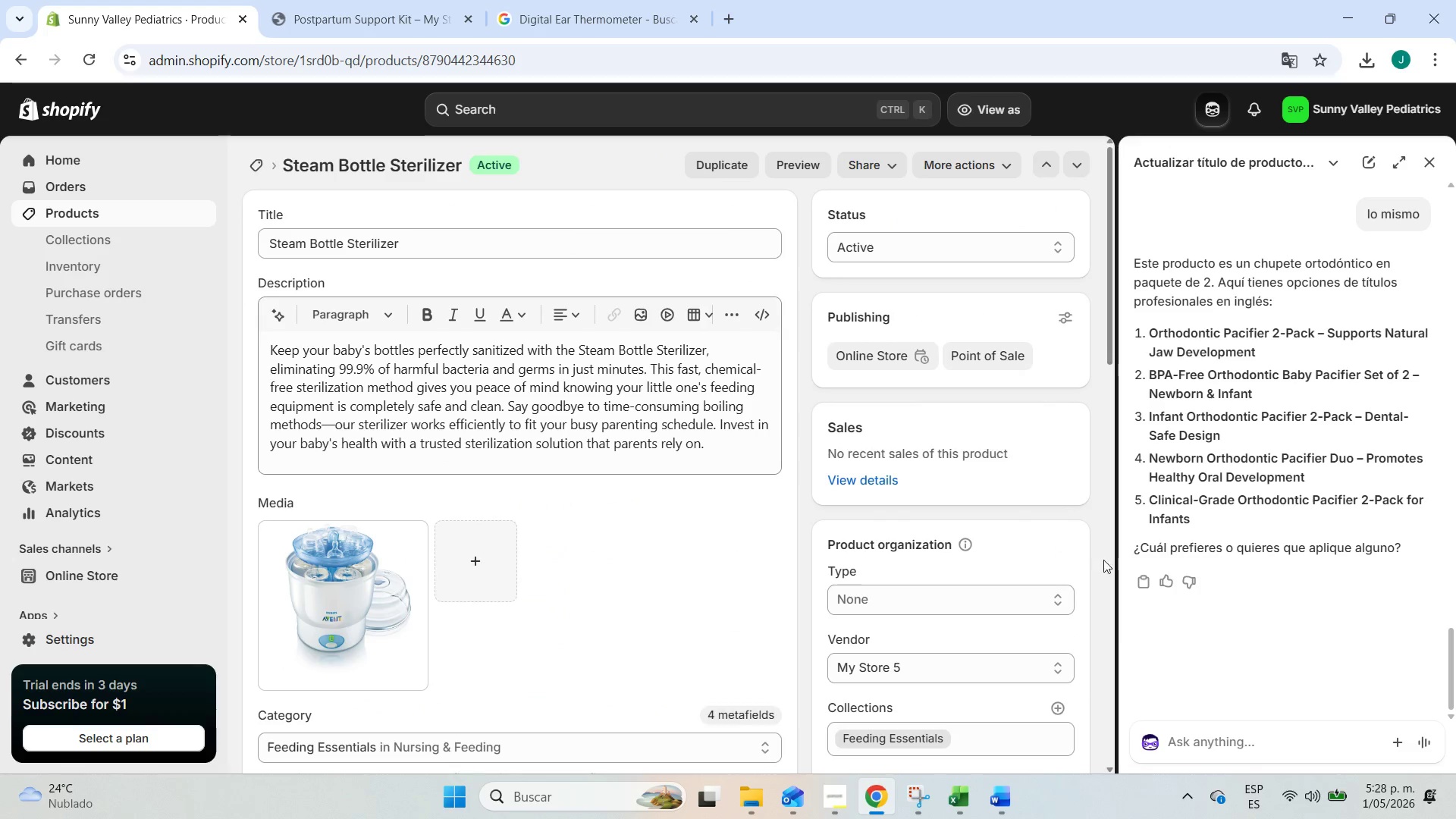 
left_click([1213, 723])
 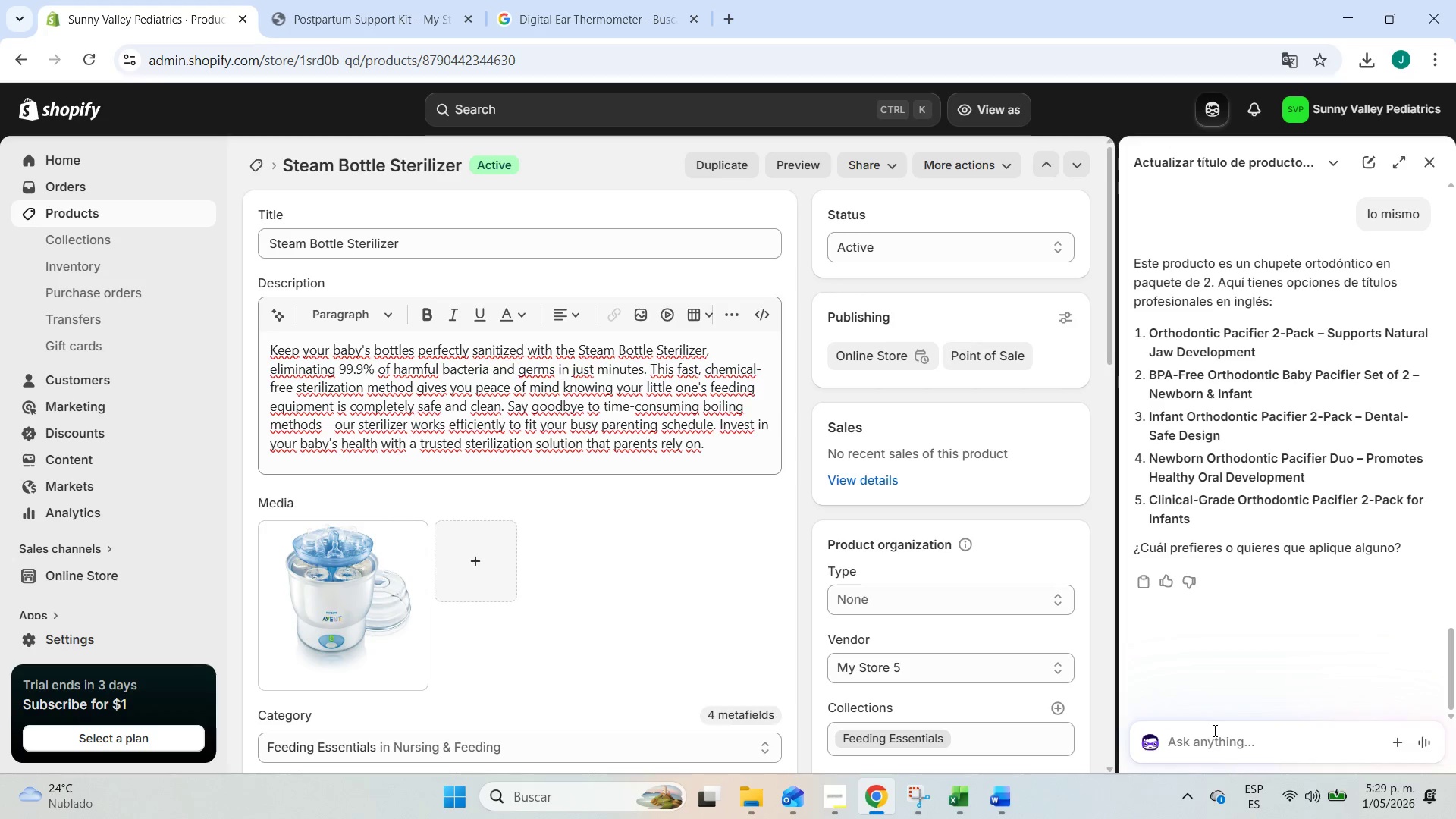 
type(igual)
 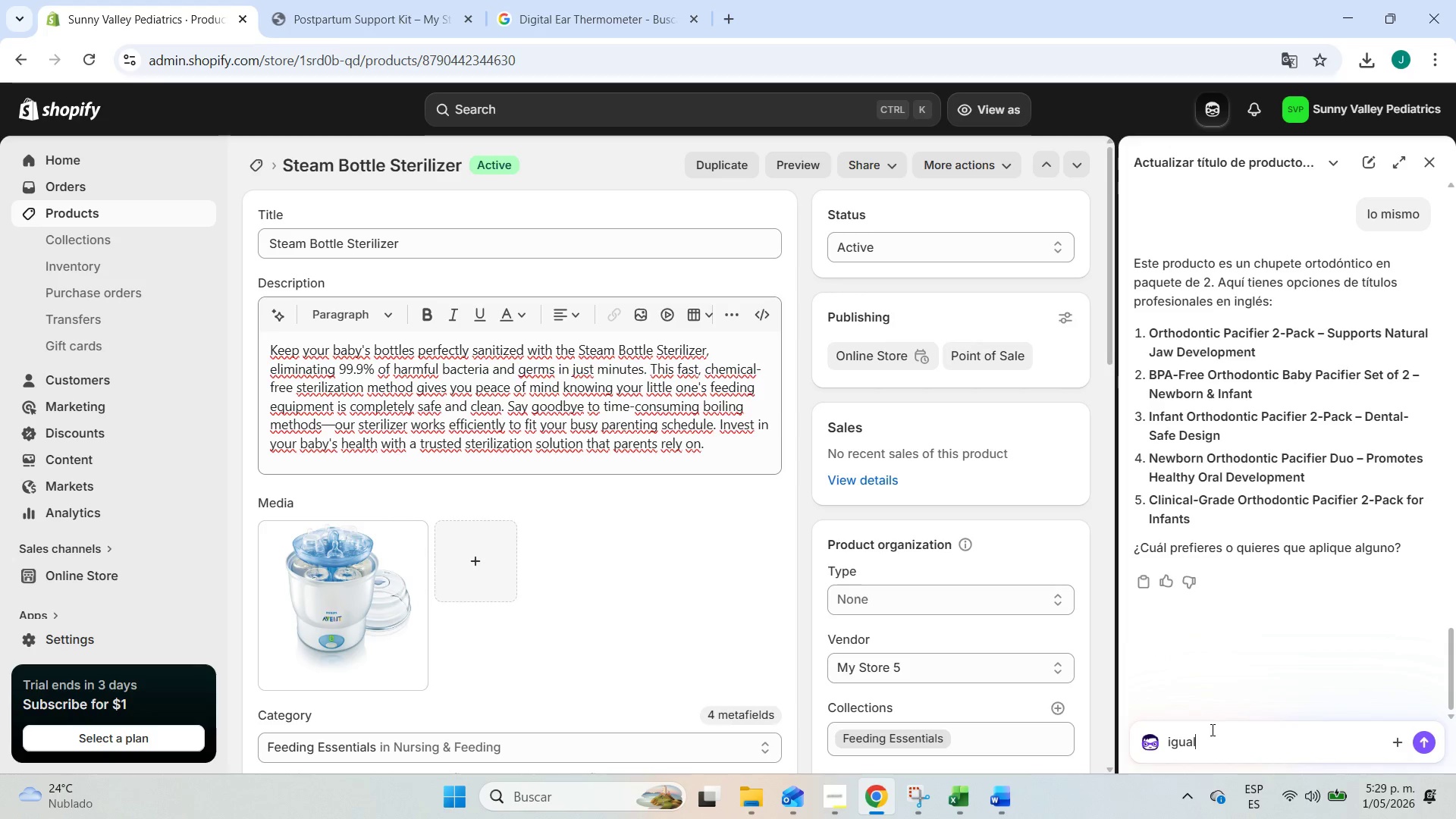 
key(Enter)
 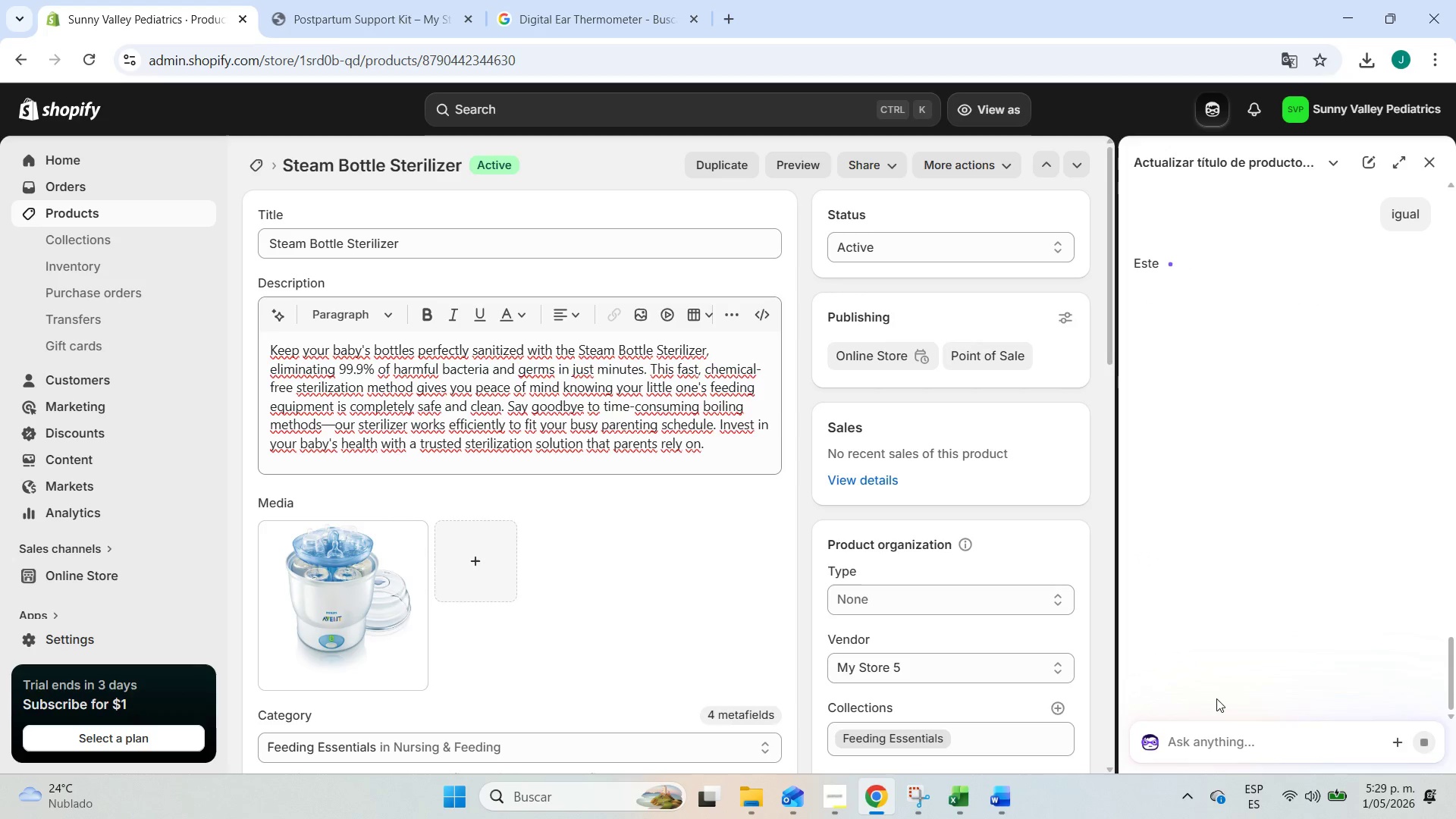 
wait(7.76)
 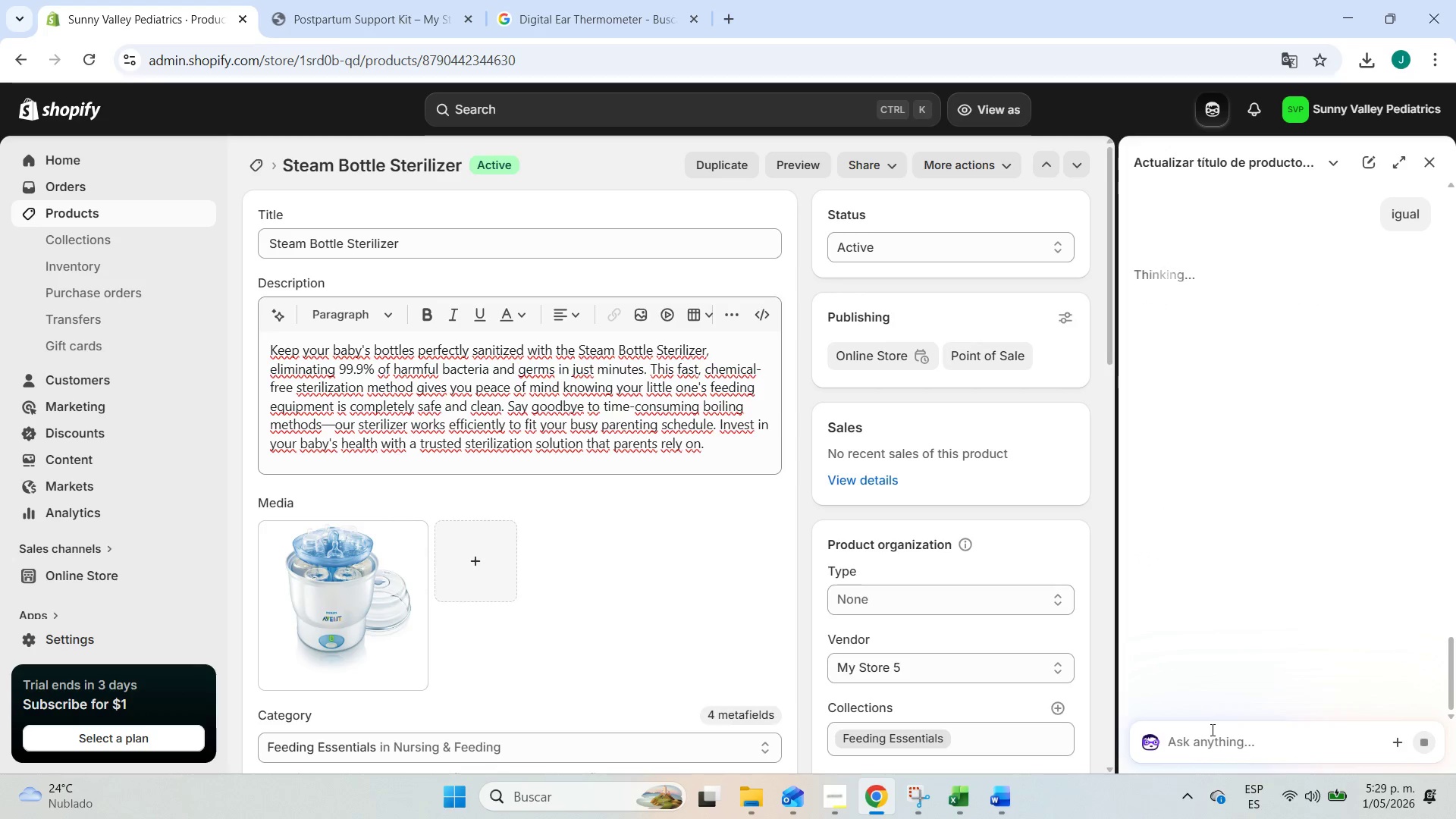 
mouse_move([1141, 332])
 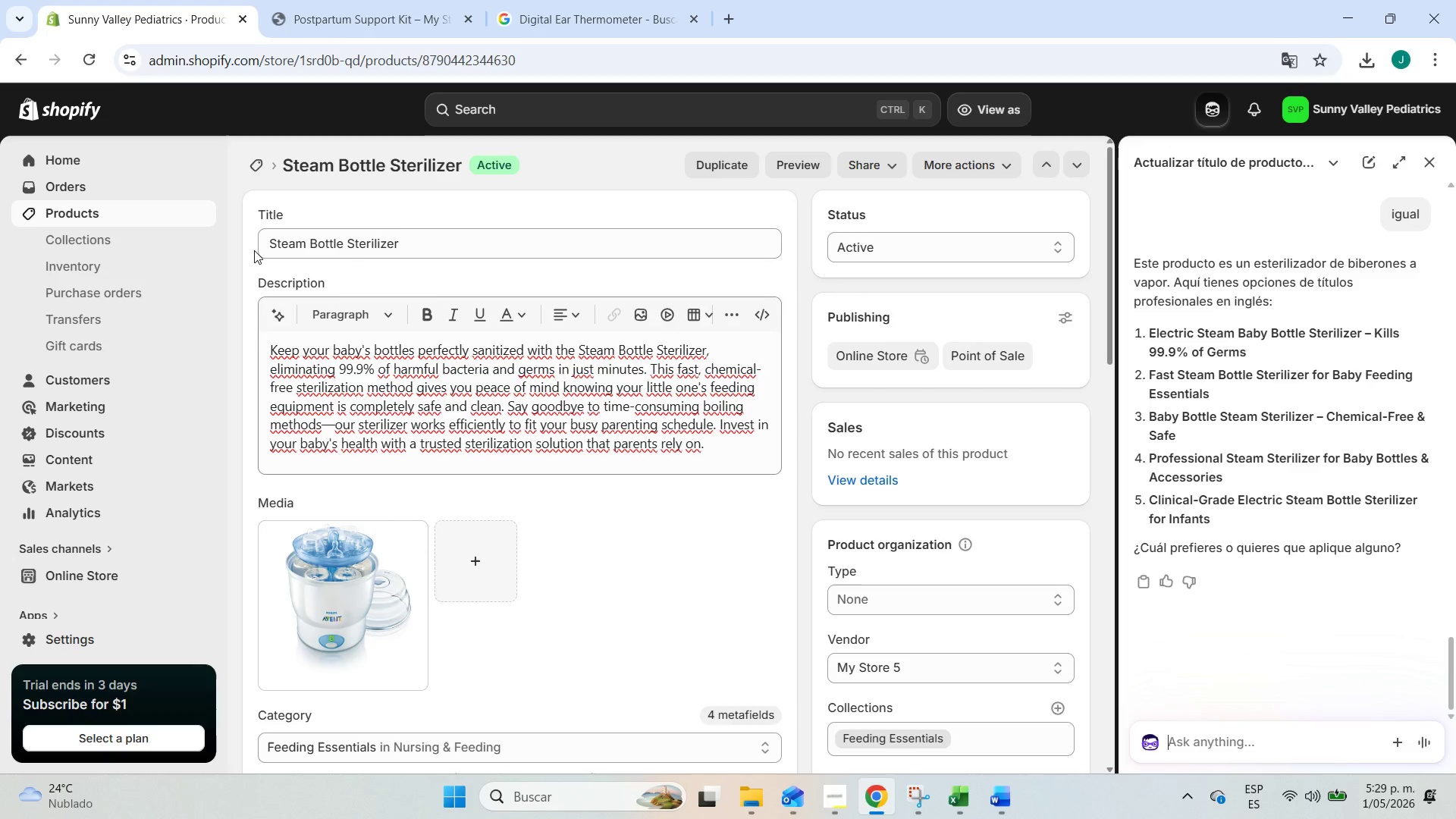 
left_click([275, 247])
 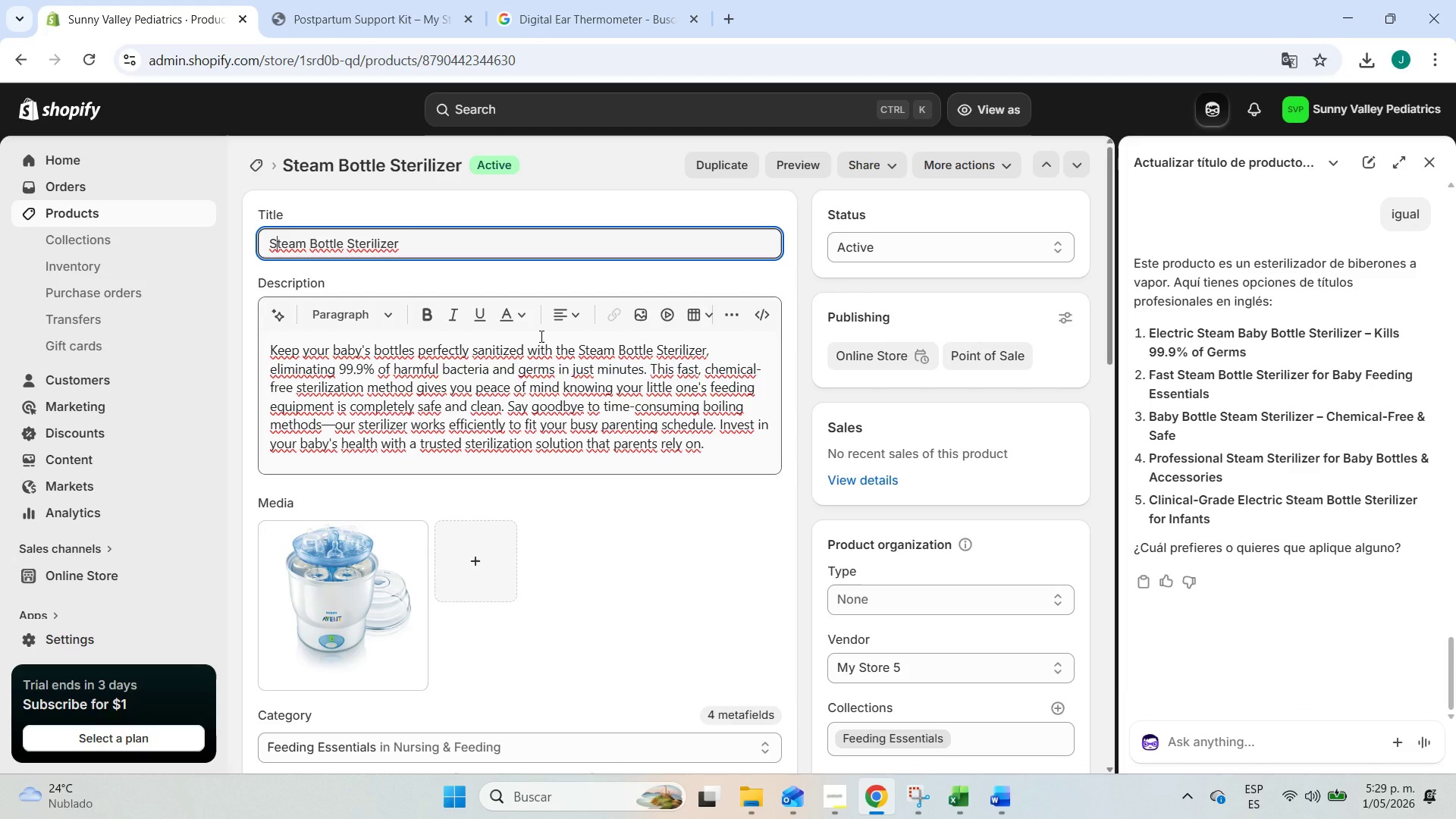 
key(ArrowLeft)
 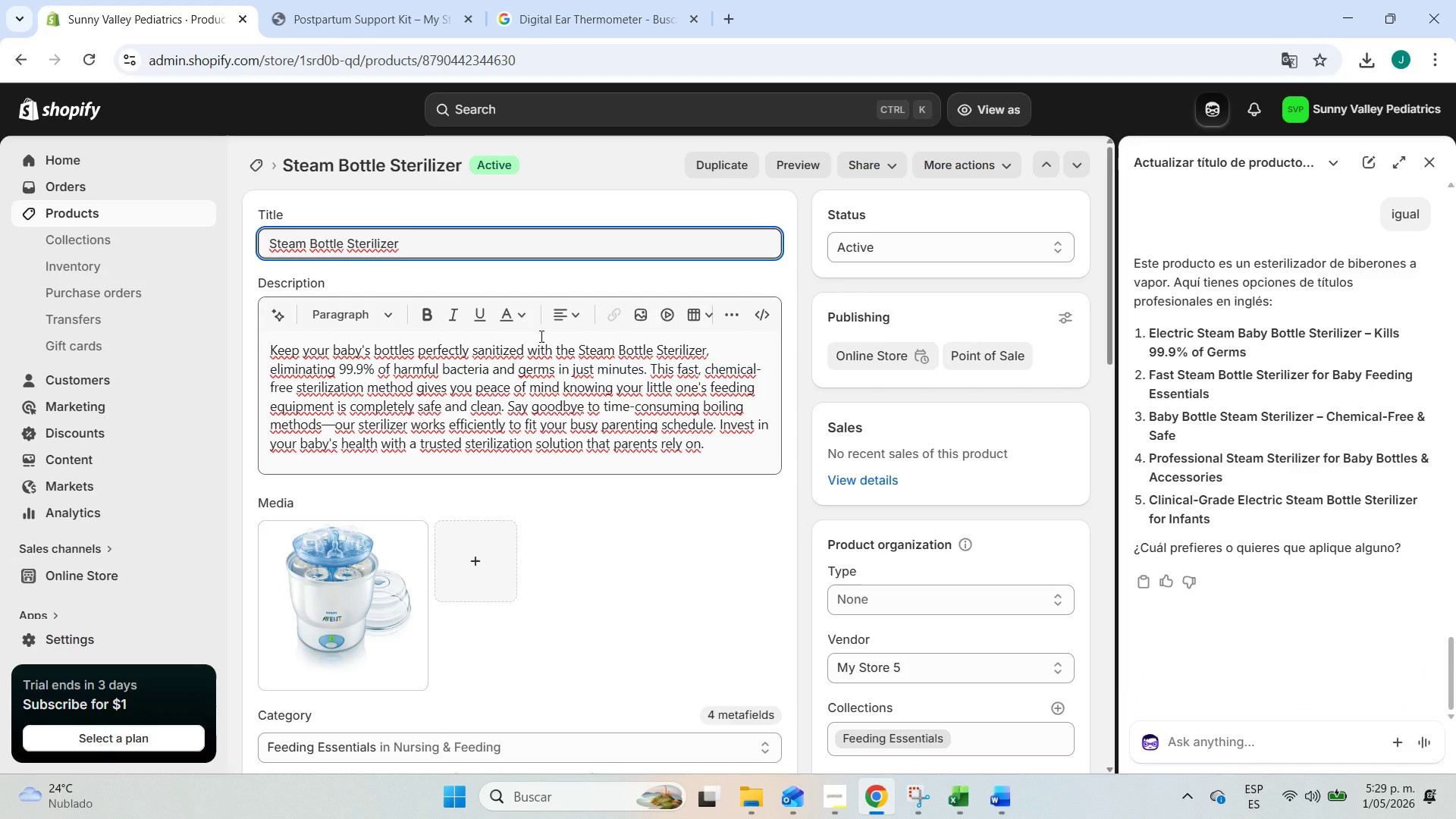 
type(Electric S)
key(Backspace)
 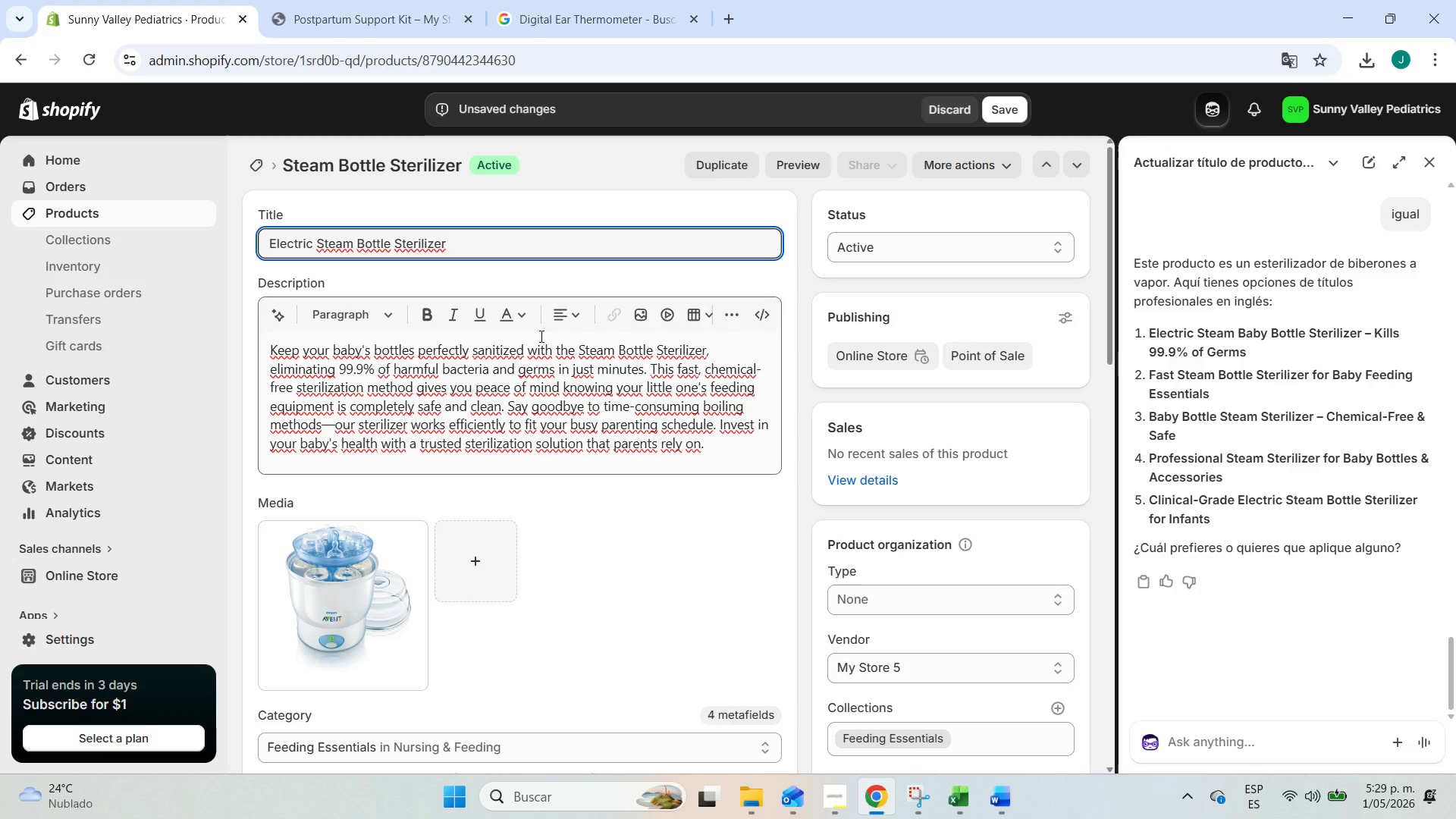 
hold_key(key=ArrowRight, duration=0.66)
 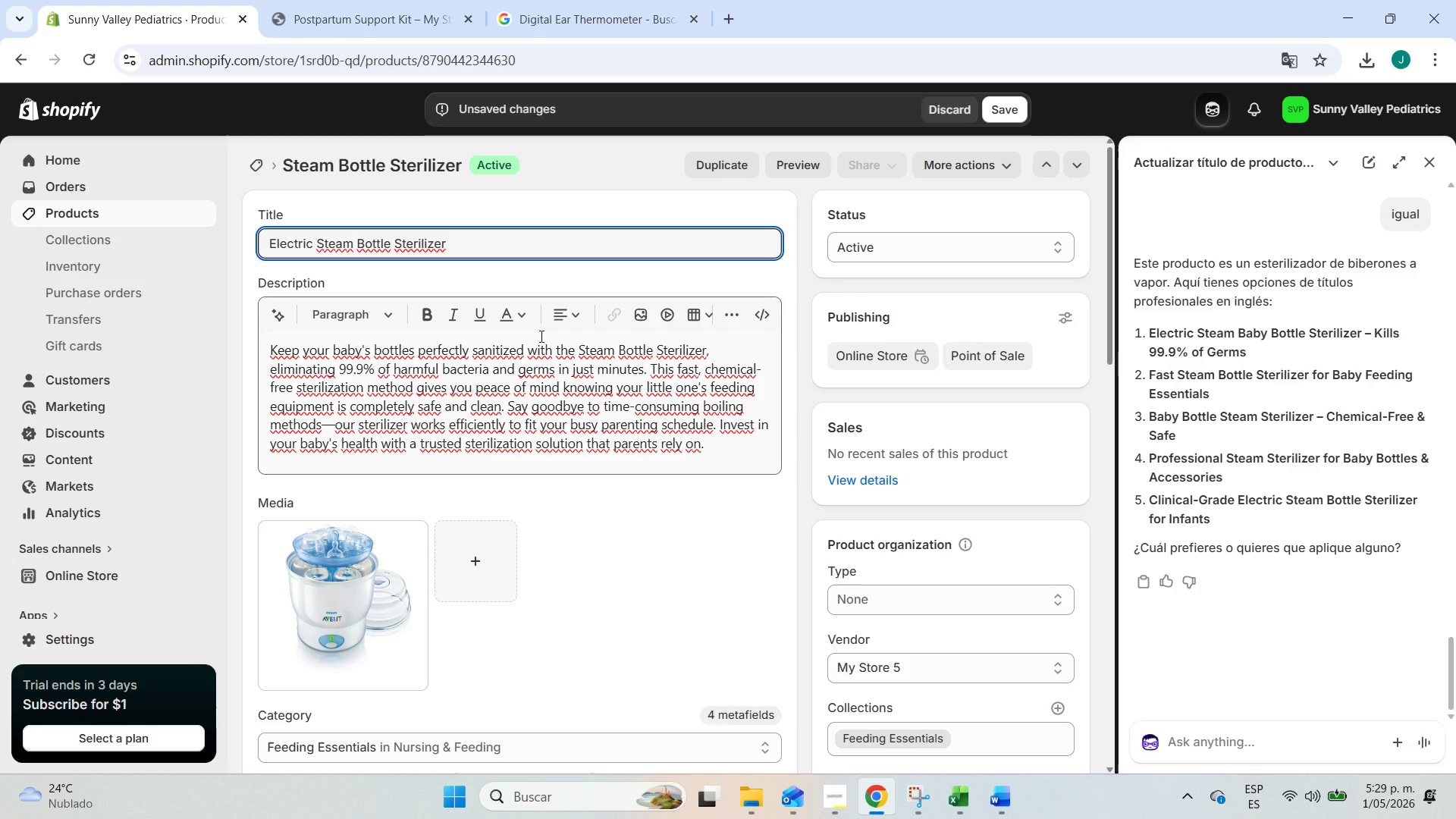 
type(baby )
 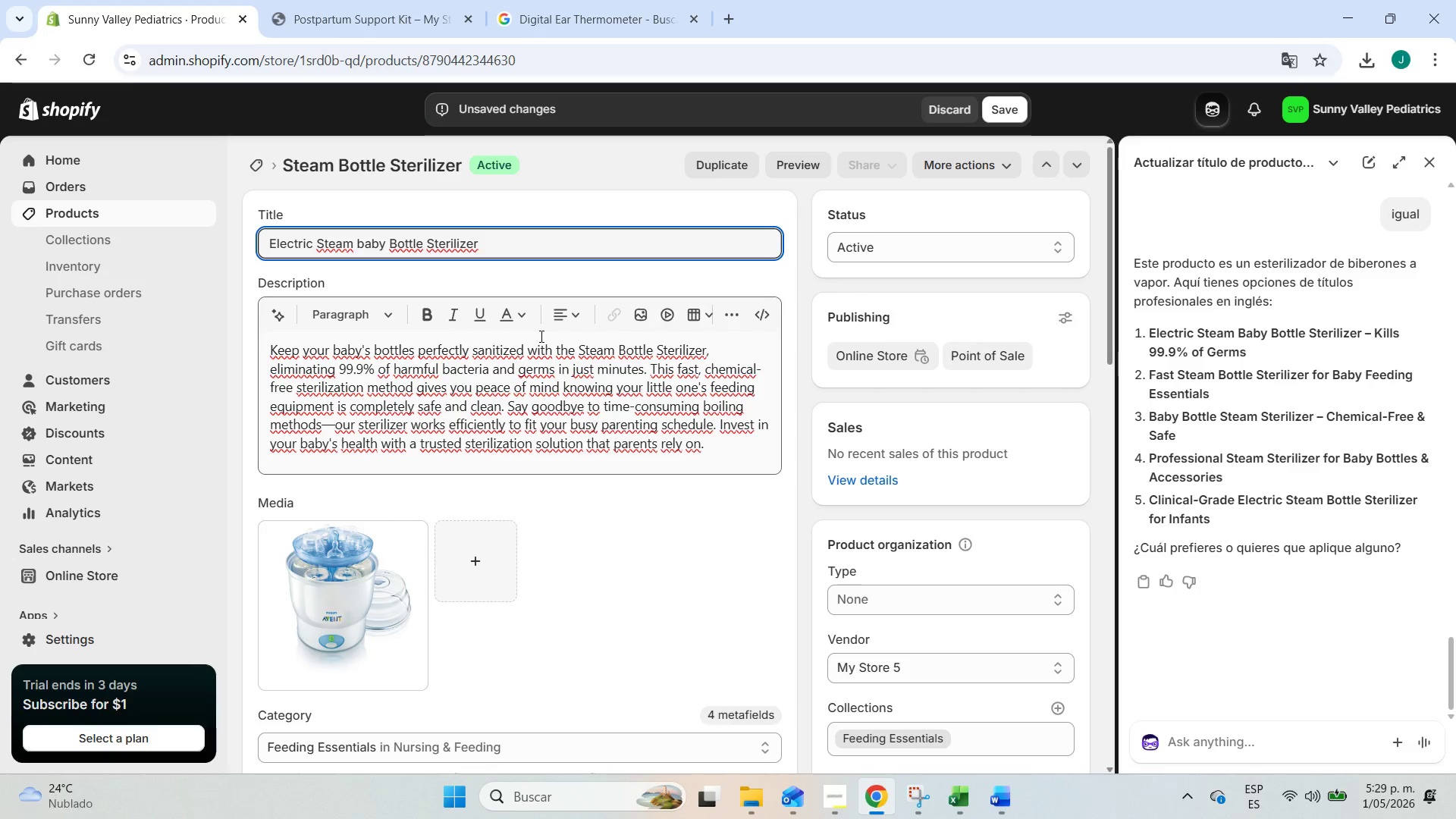 
hold_key(key=ArrowRight, duration=0.61)
 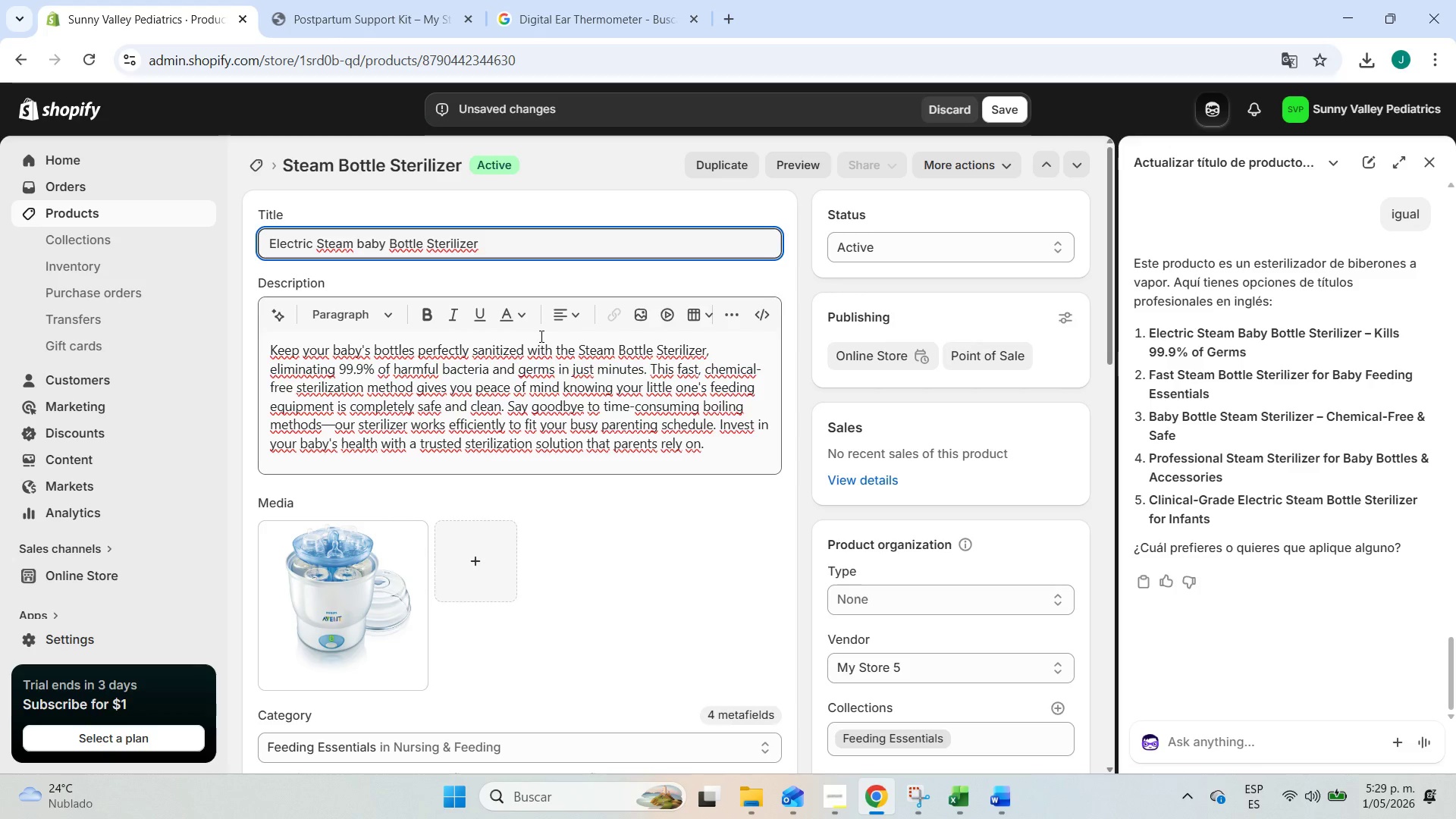 
hold_key(key=ArrowRight, duration=1.48)
 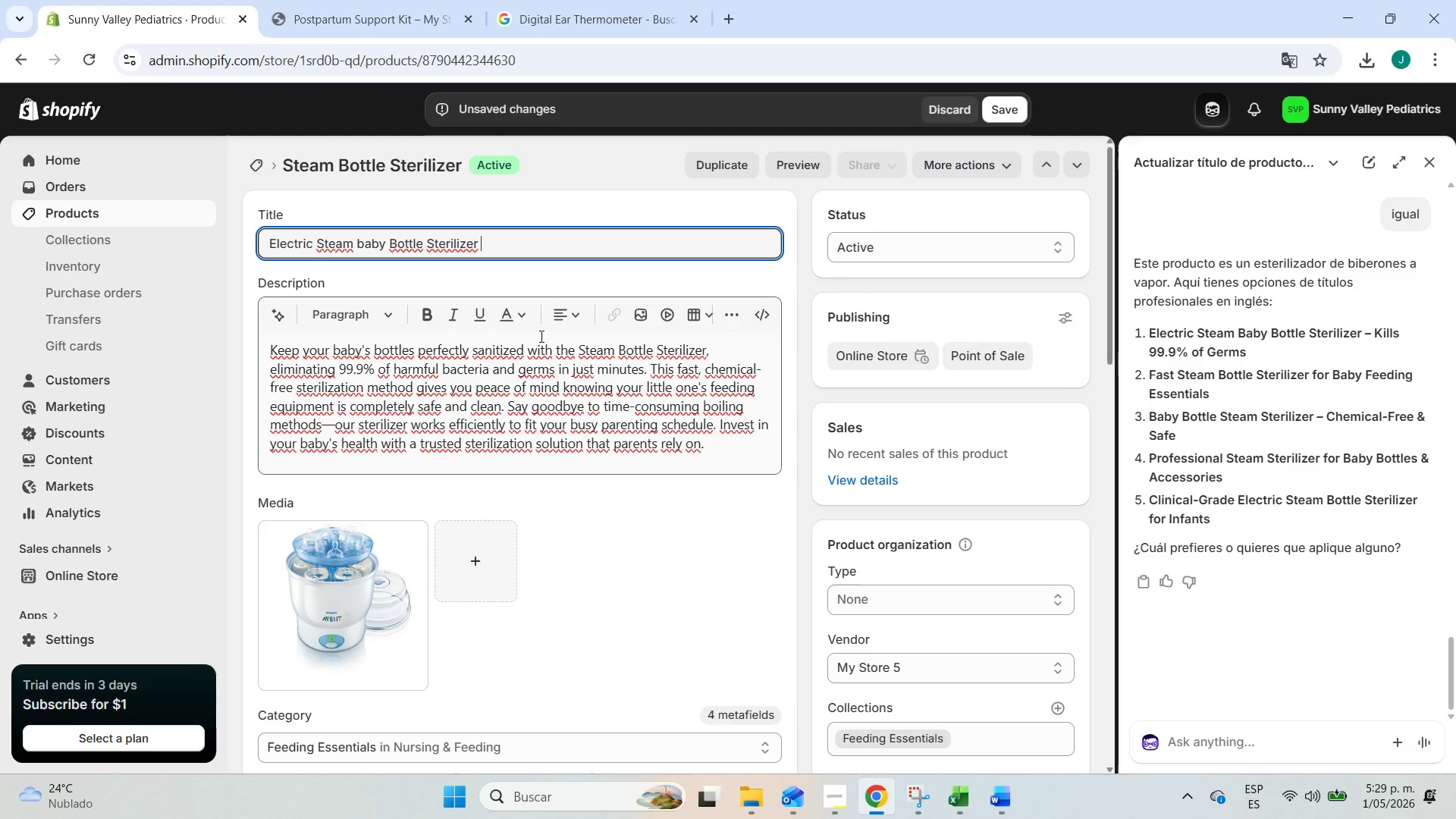 
type( - Kills 99.9% of germs)
 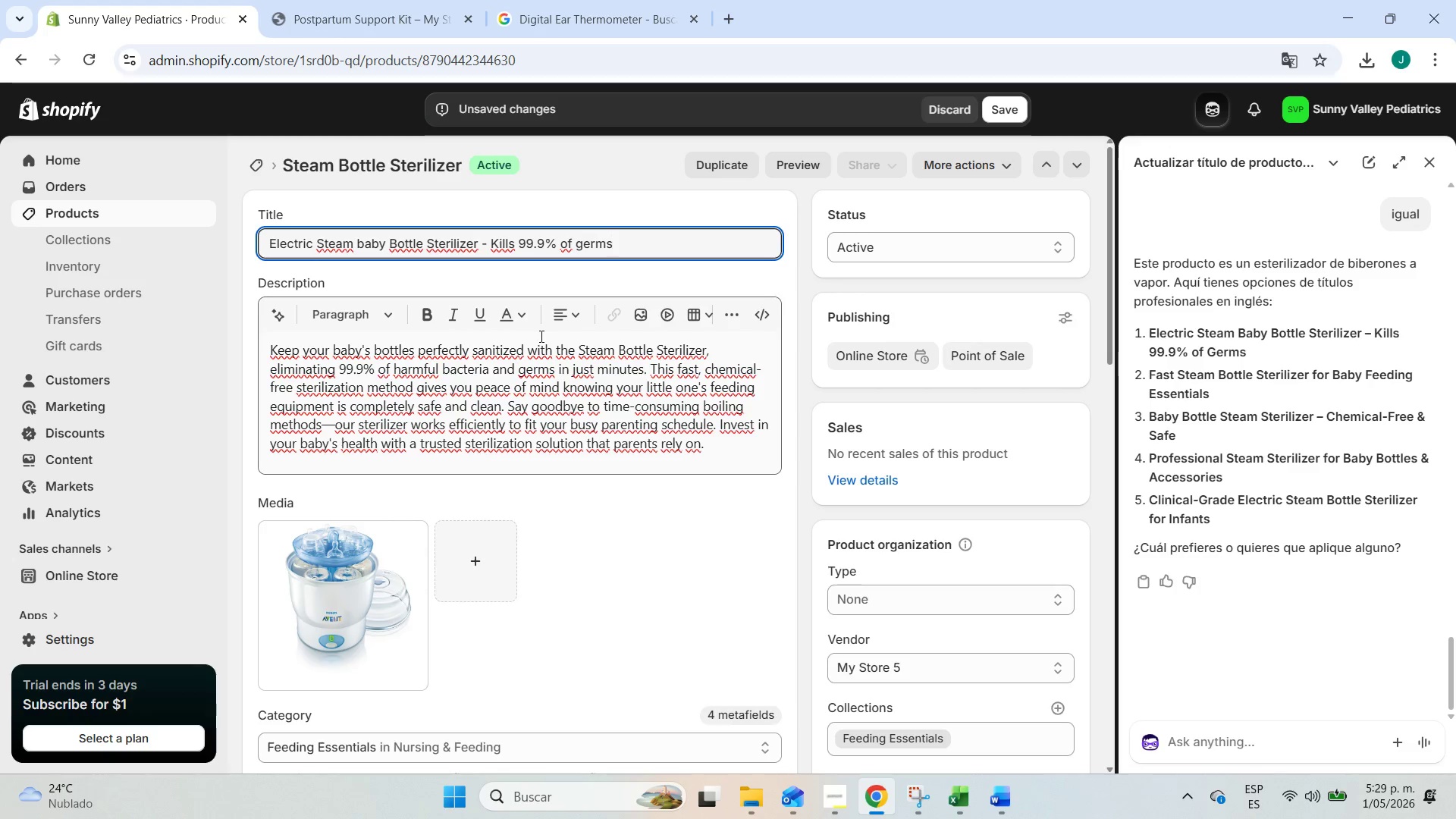 
left_click([585, 246])
 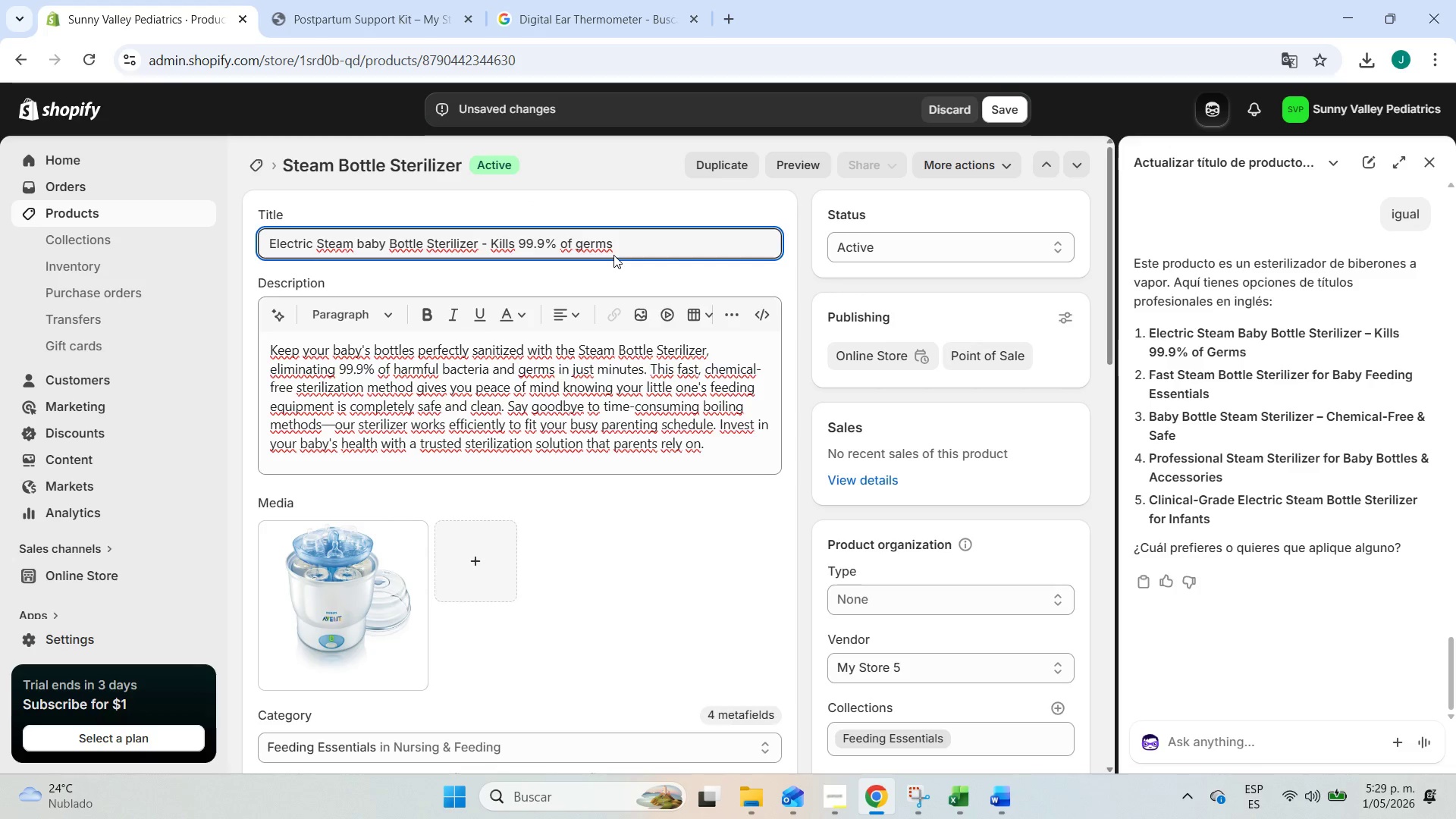 
key(F12)
 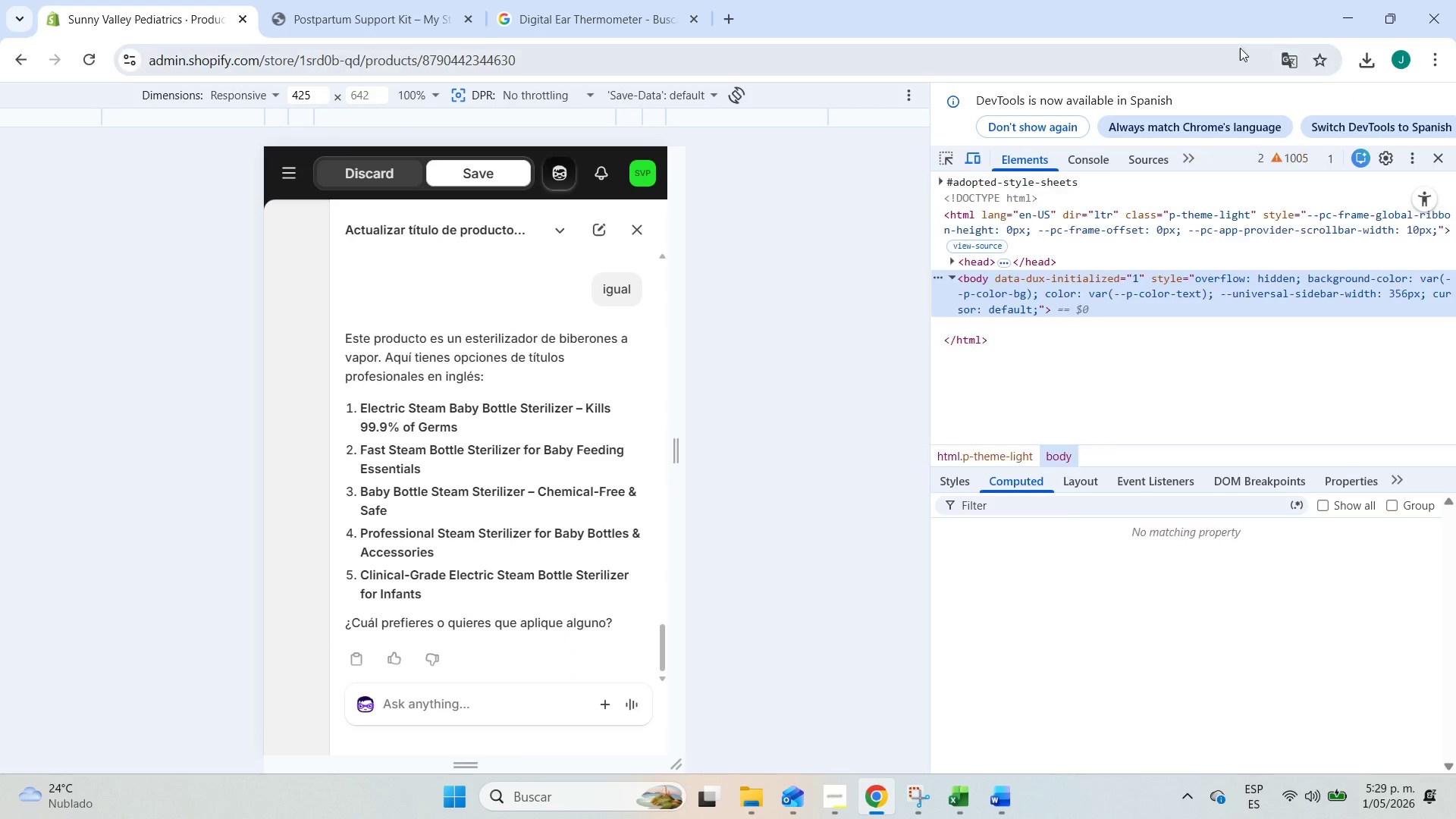 
left_click([1441, 158])
 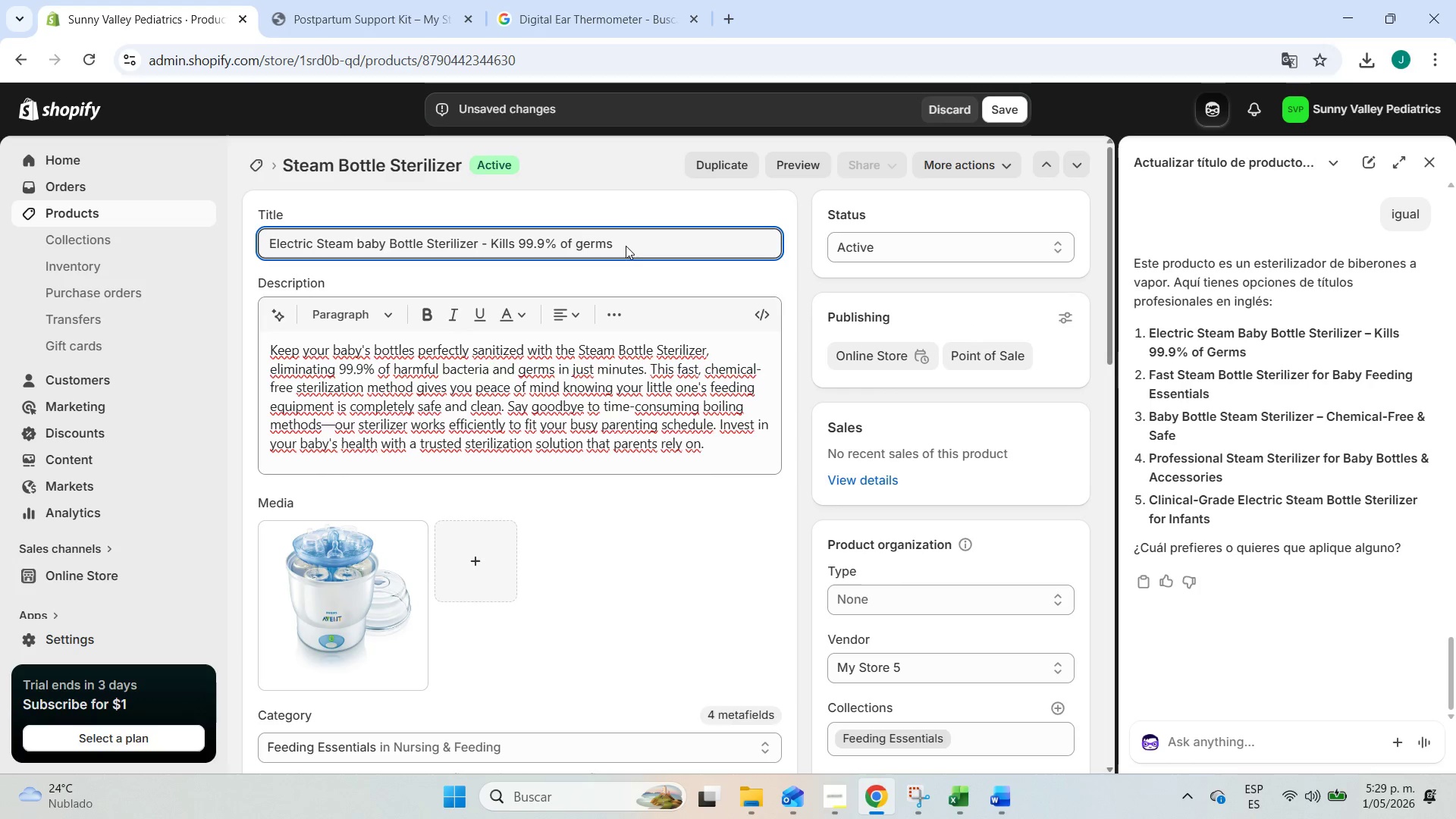 
key(Shift+Backspace)
 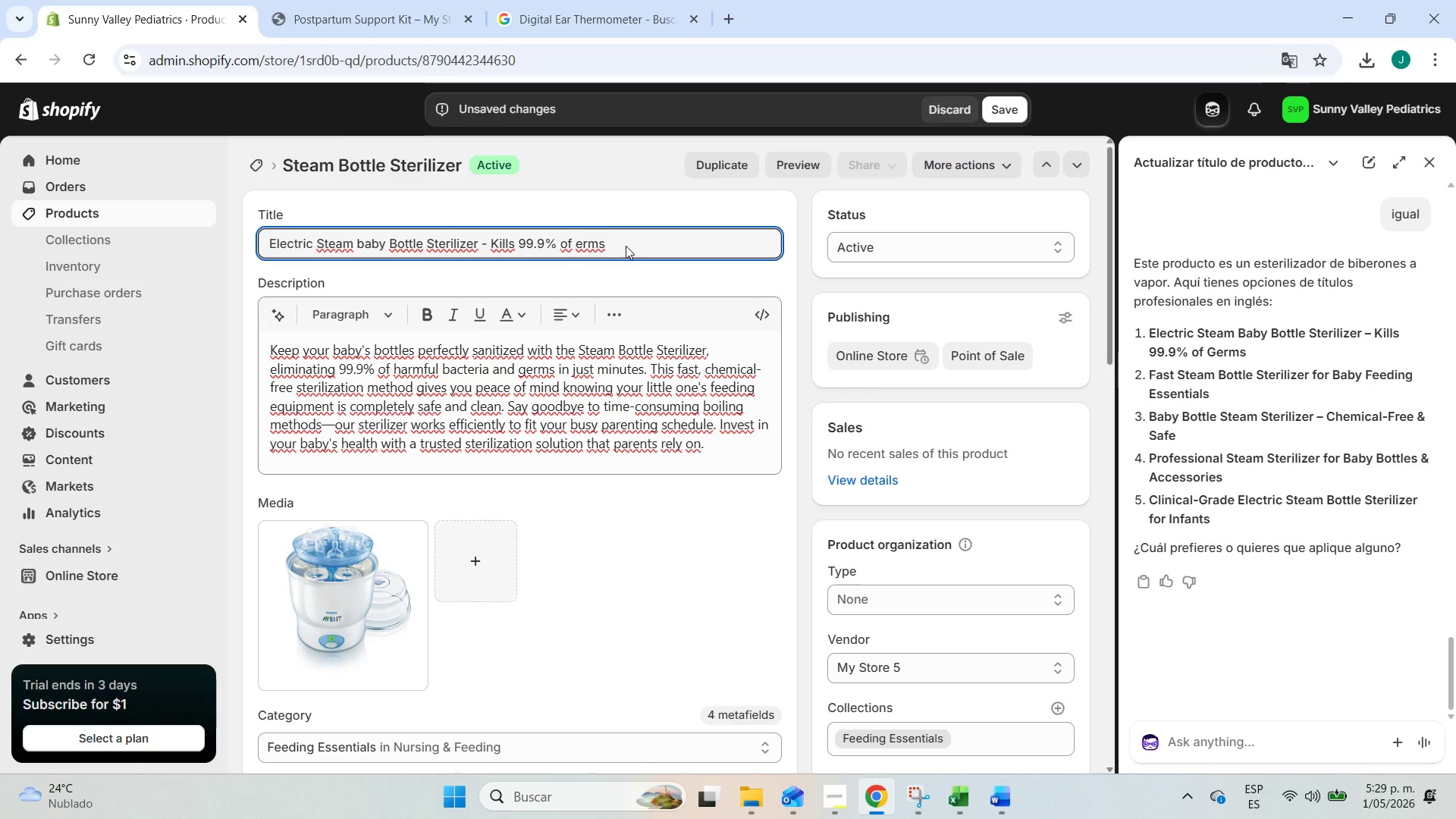 
key(Shift+G)
 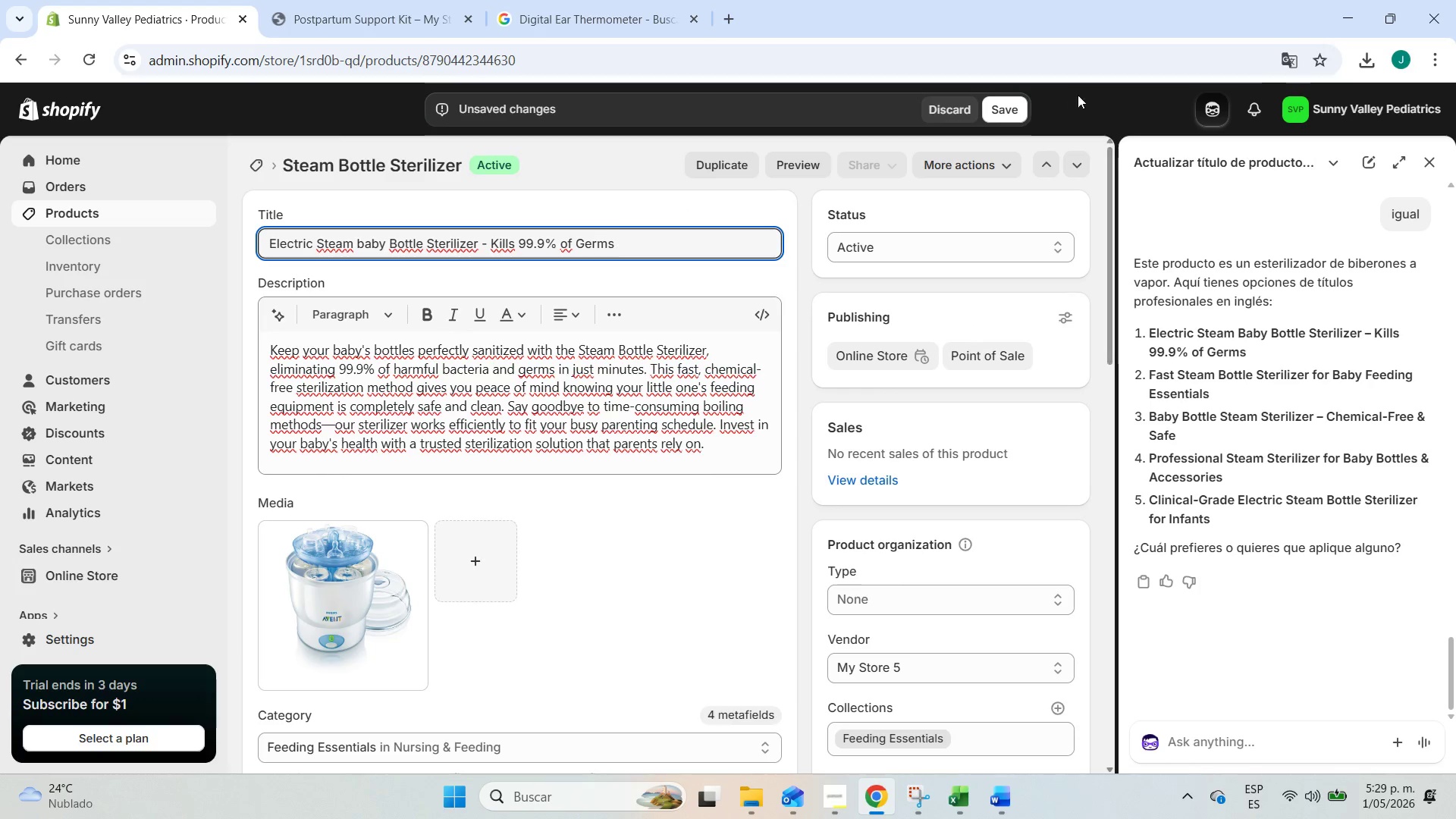 
left_click([1025, 103])
 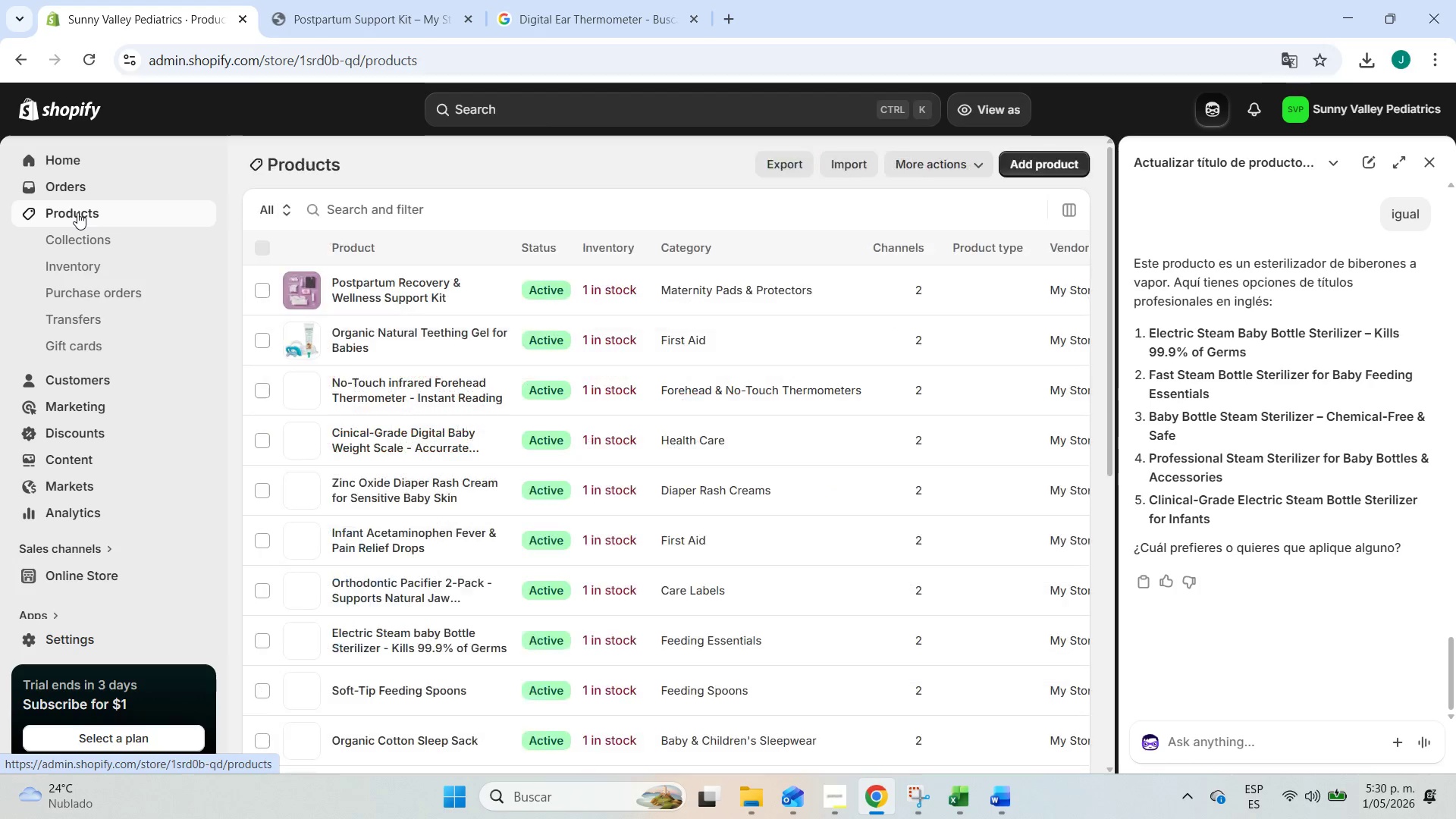 
scroll: coordinate [418, 410], scroll_direction: down, amount: 5.0
 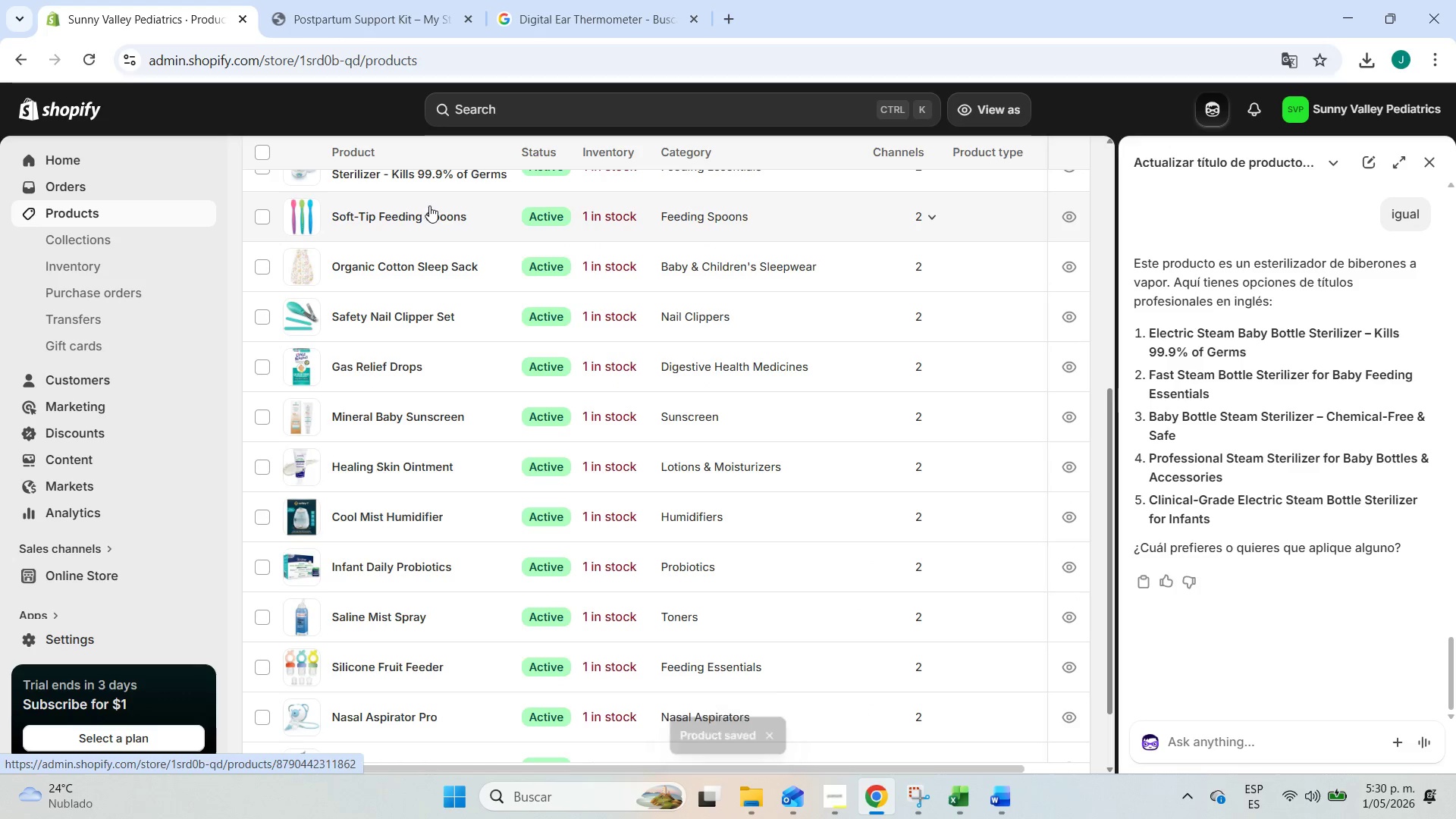 
left_click([432, 211])
 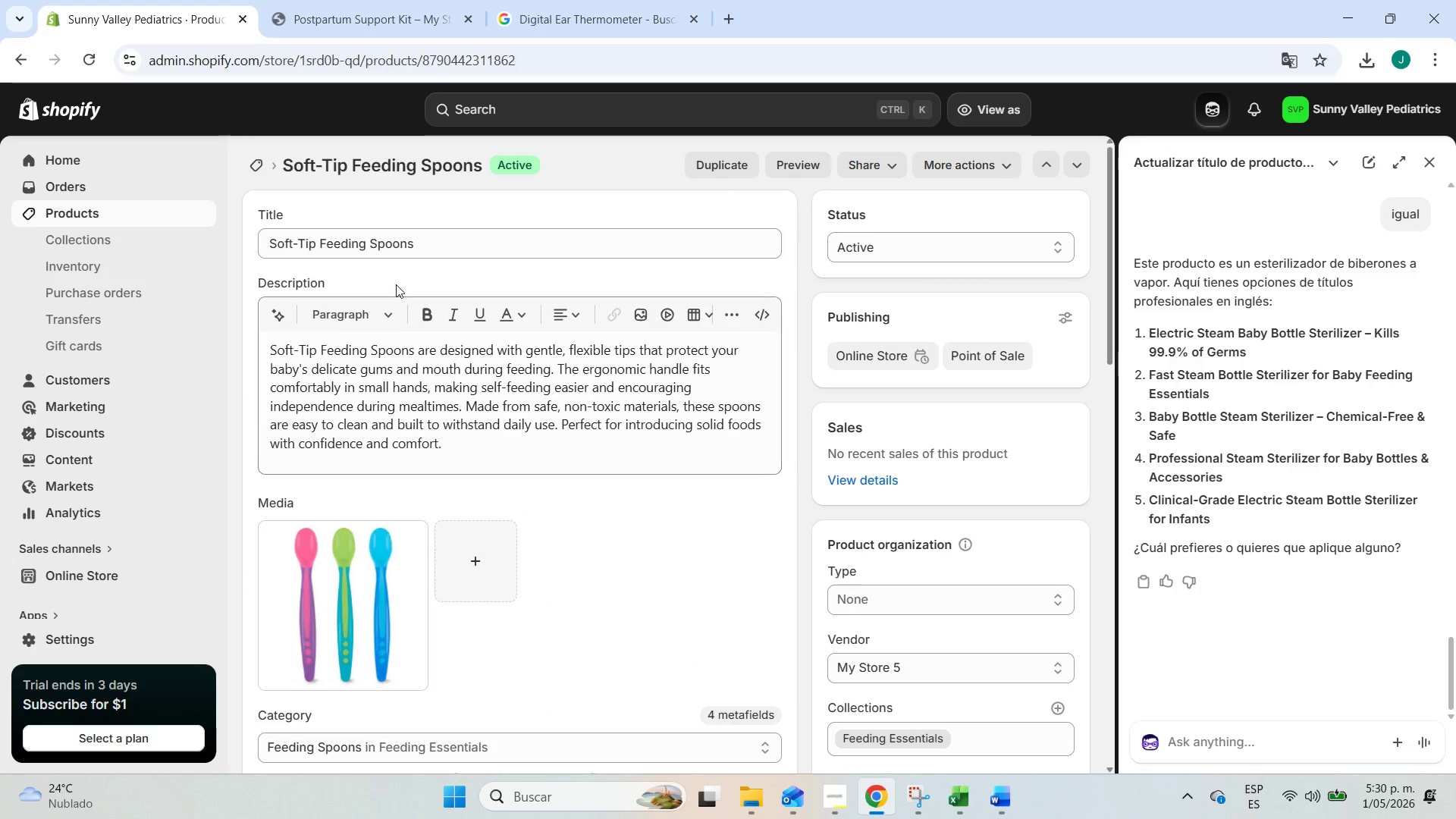 
left_click([429, 247])
 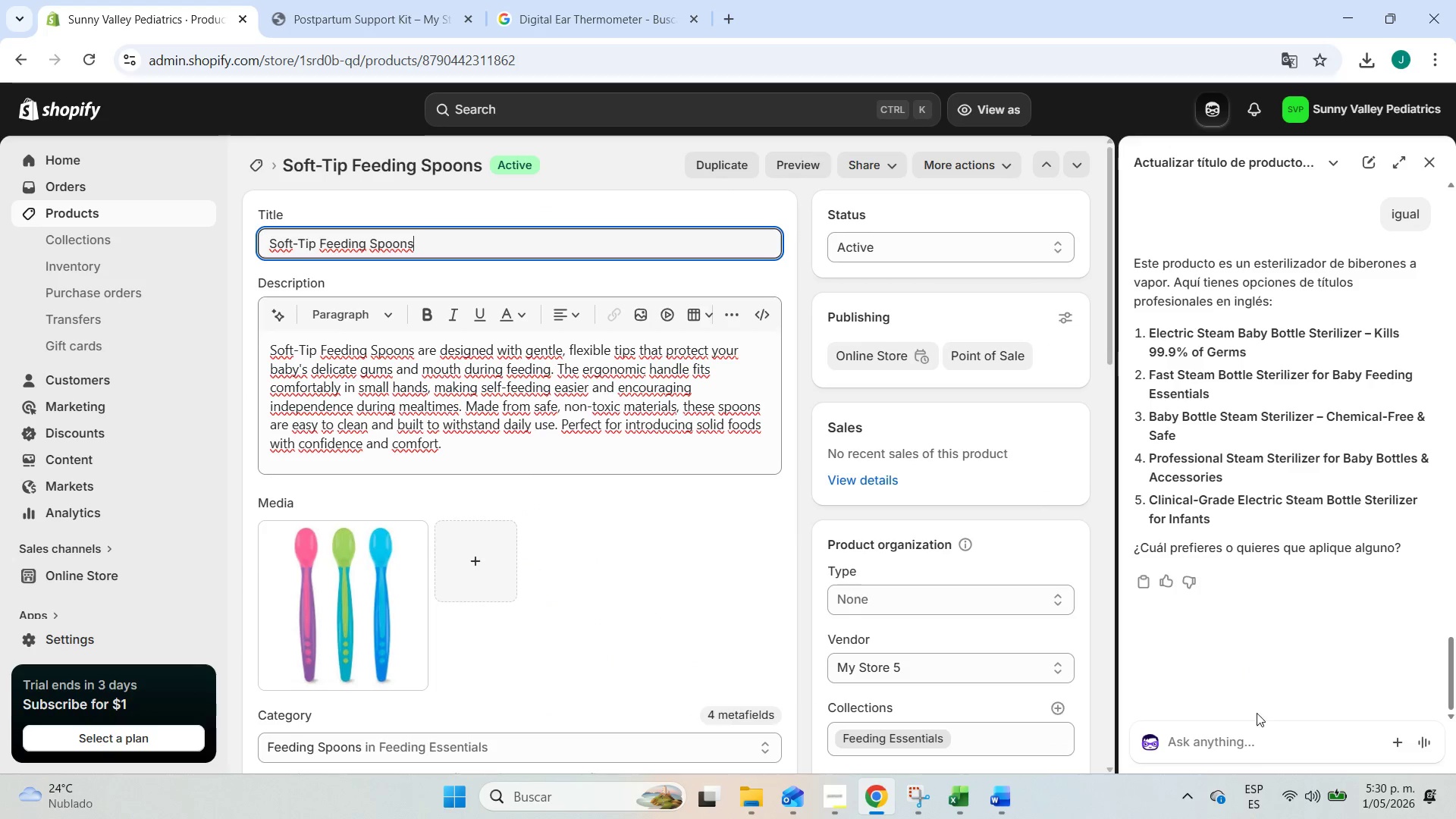 
left_click([1254, 742])
 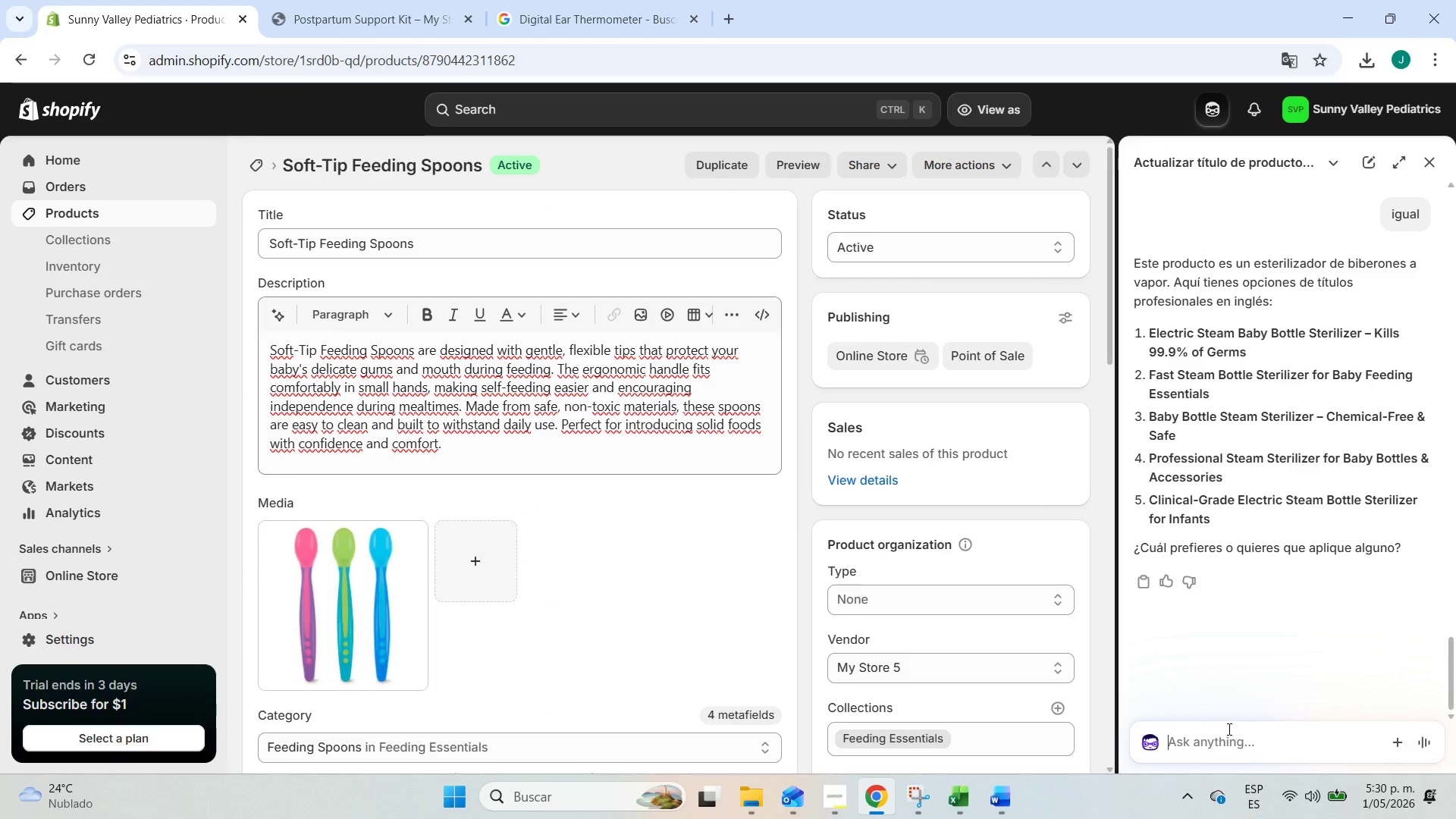 
type(igua)
 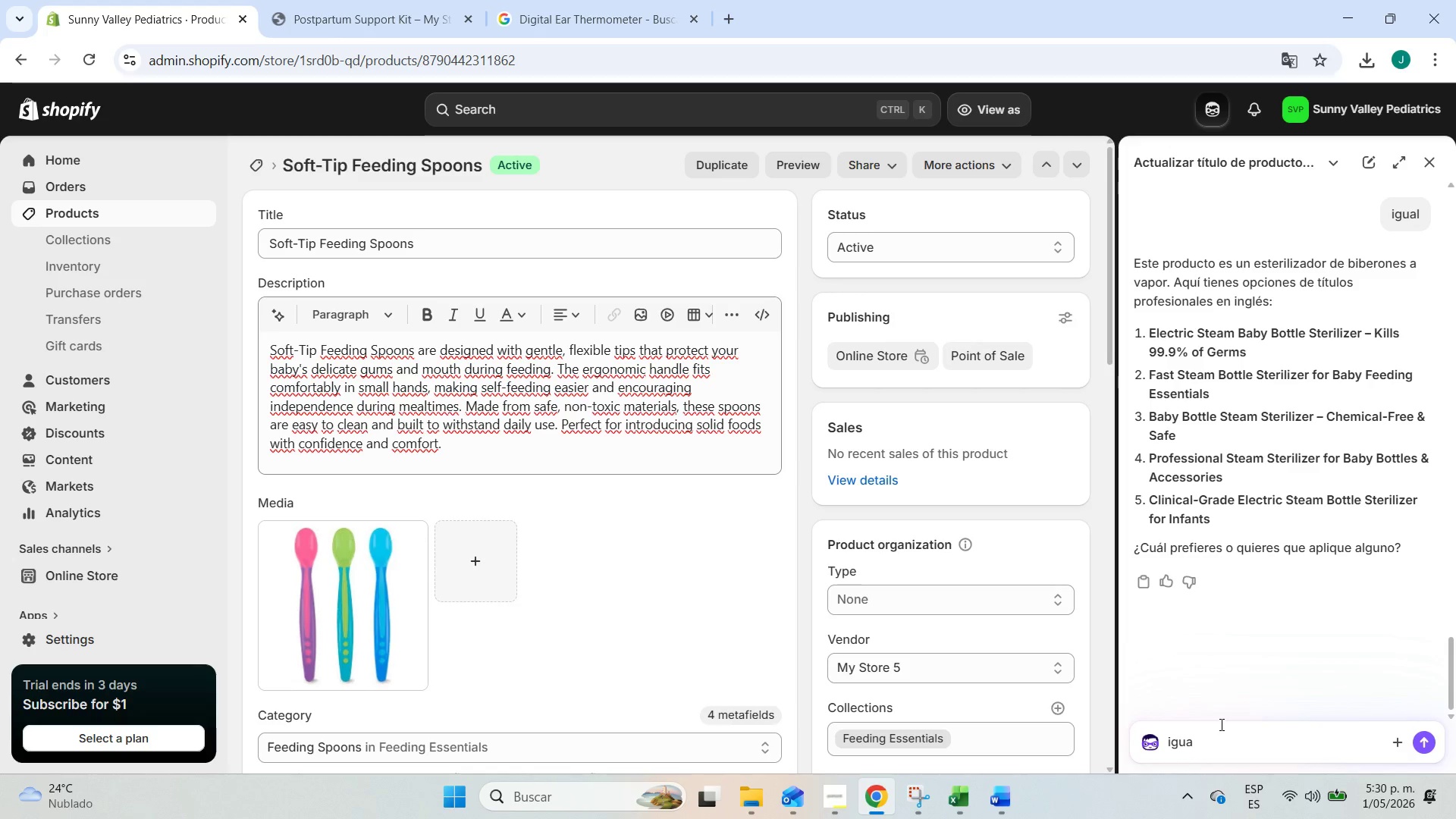 
key(L)
 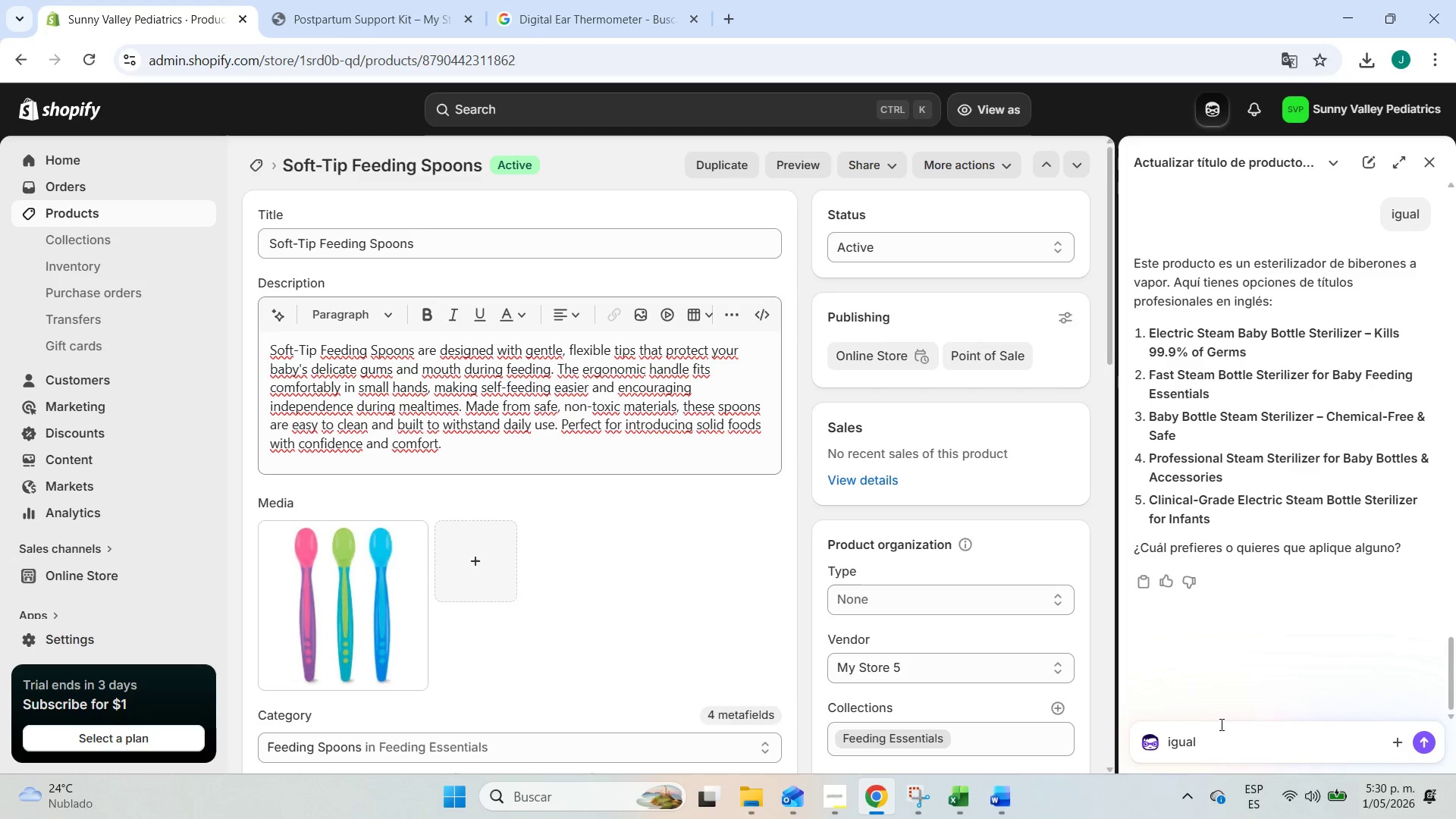 
key(Enter)
 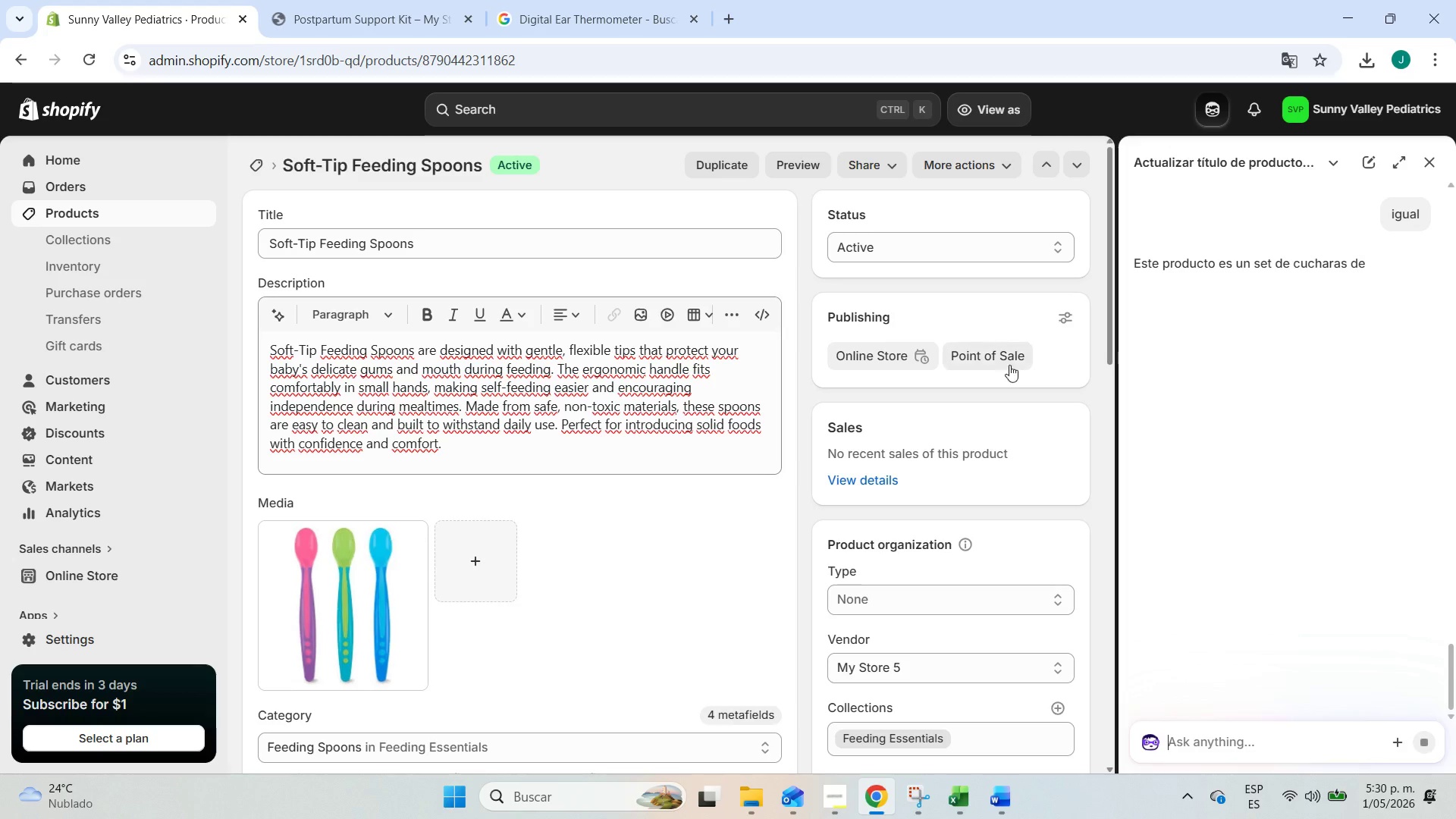 
wait(14.33)
 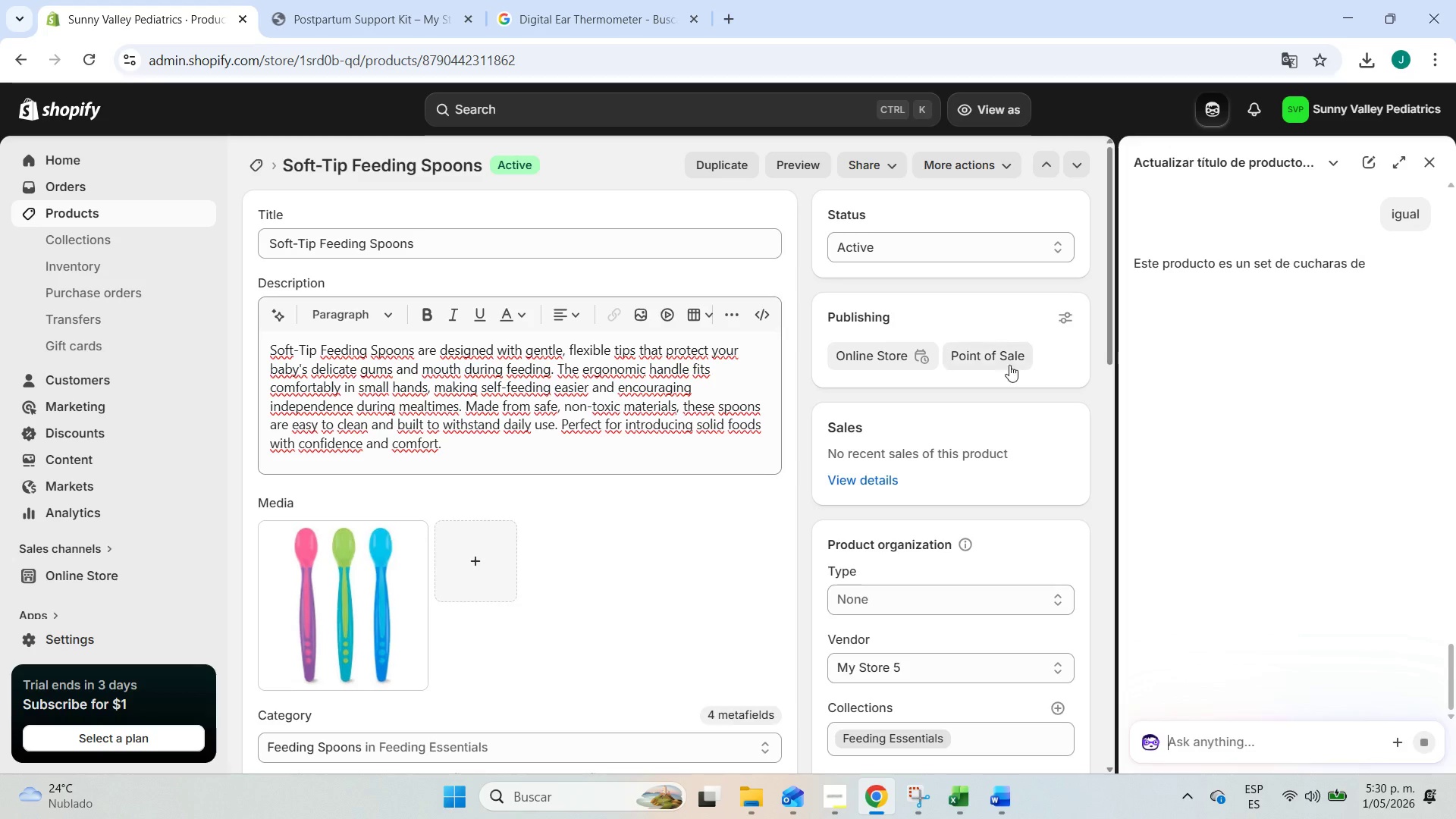 
left_click([322, 248])
 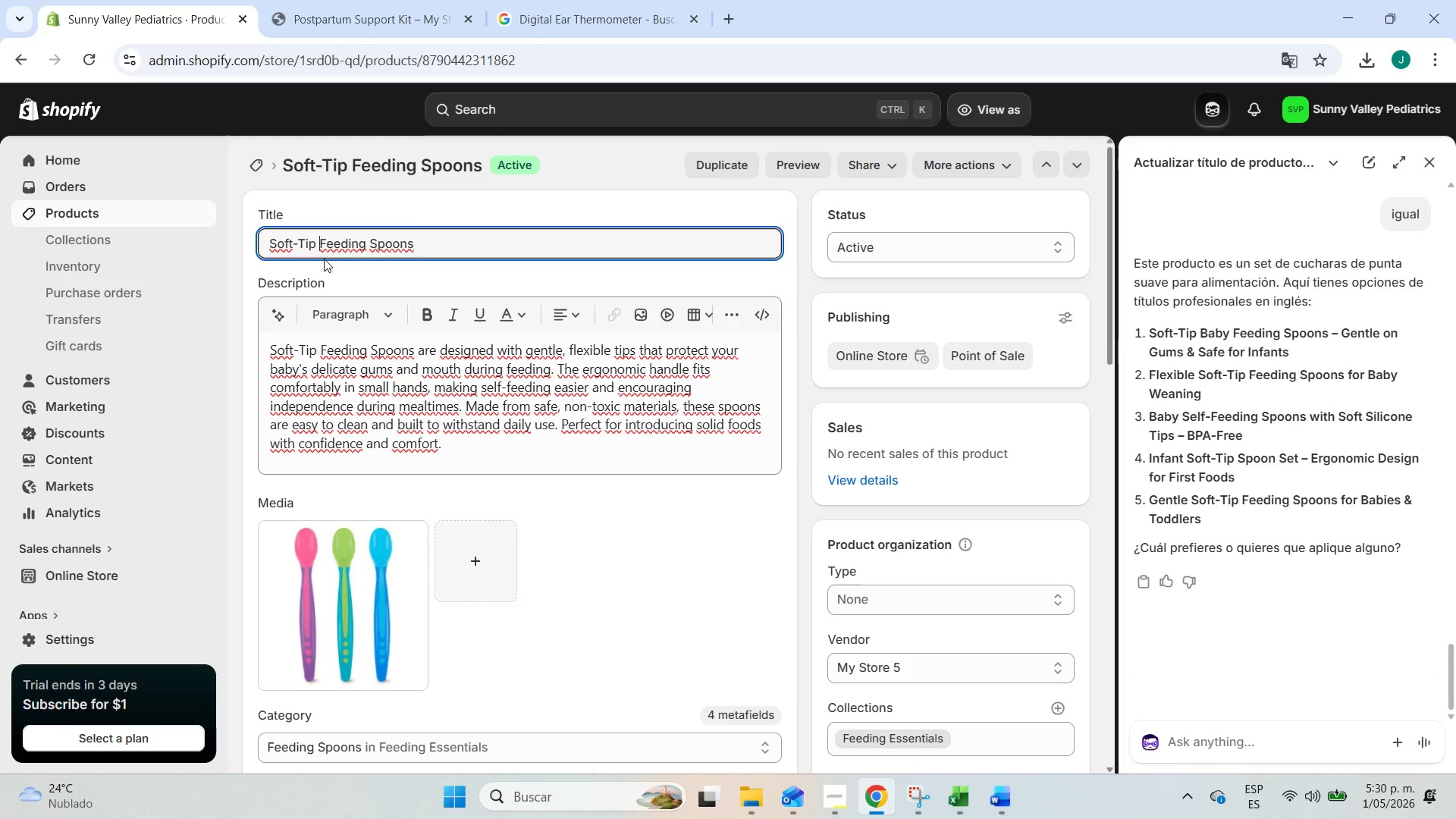 
type(Baby )
 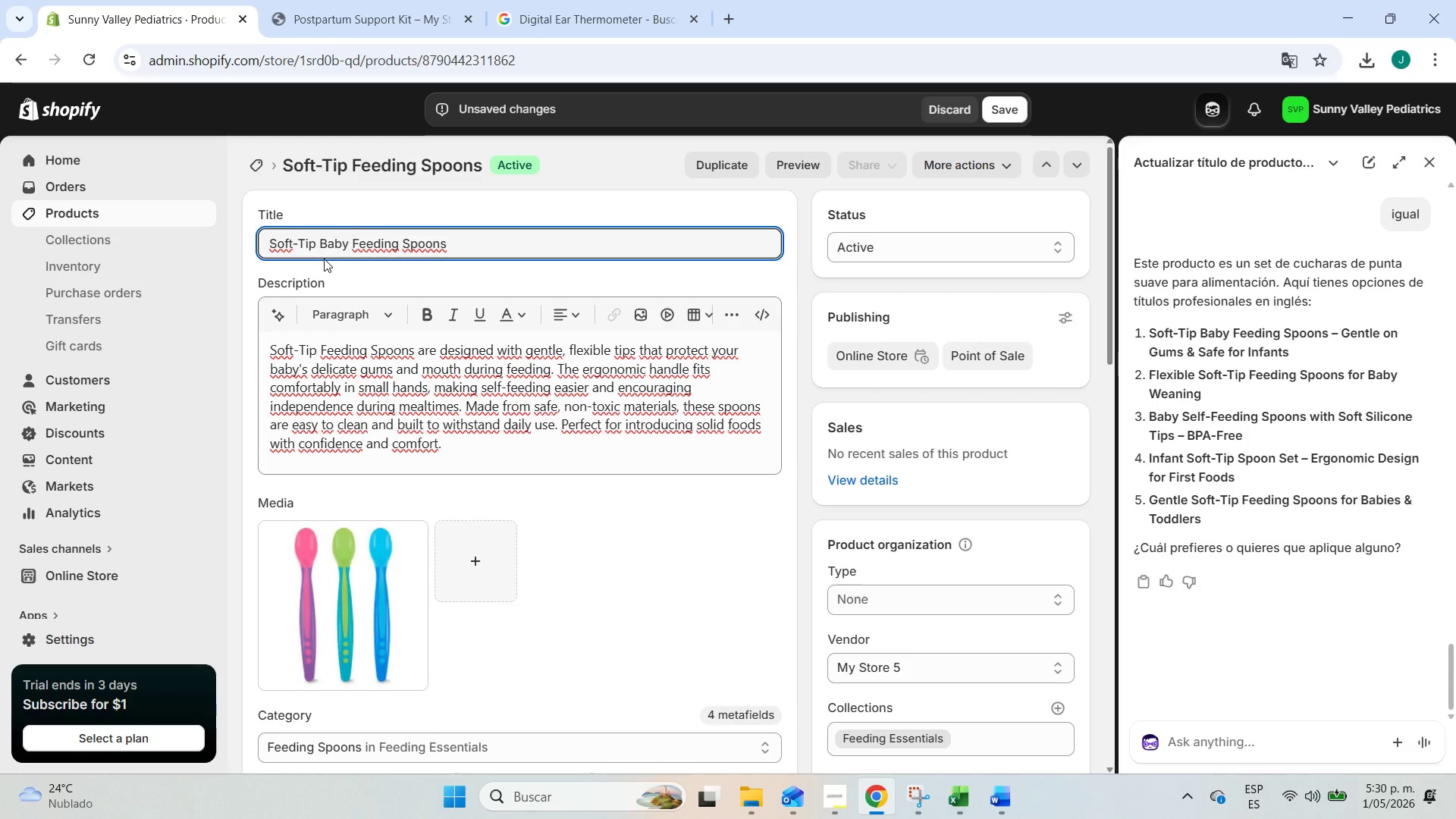 
hold_key(key=ArrowRight, duration=1.19)
 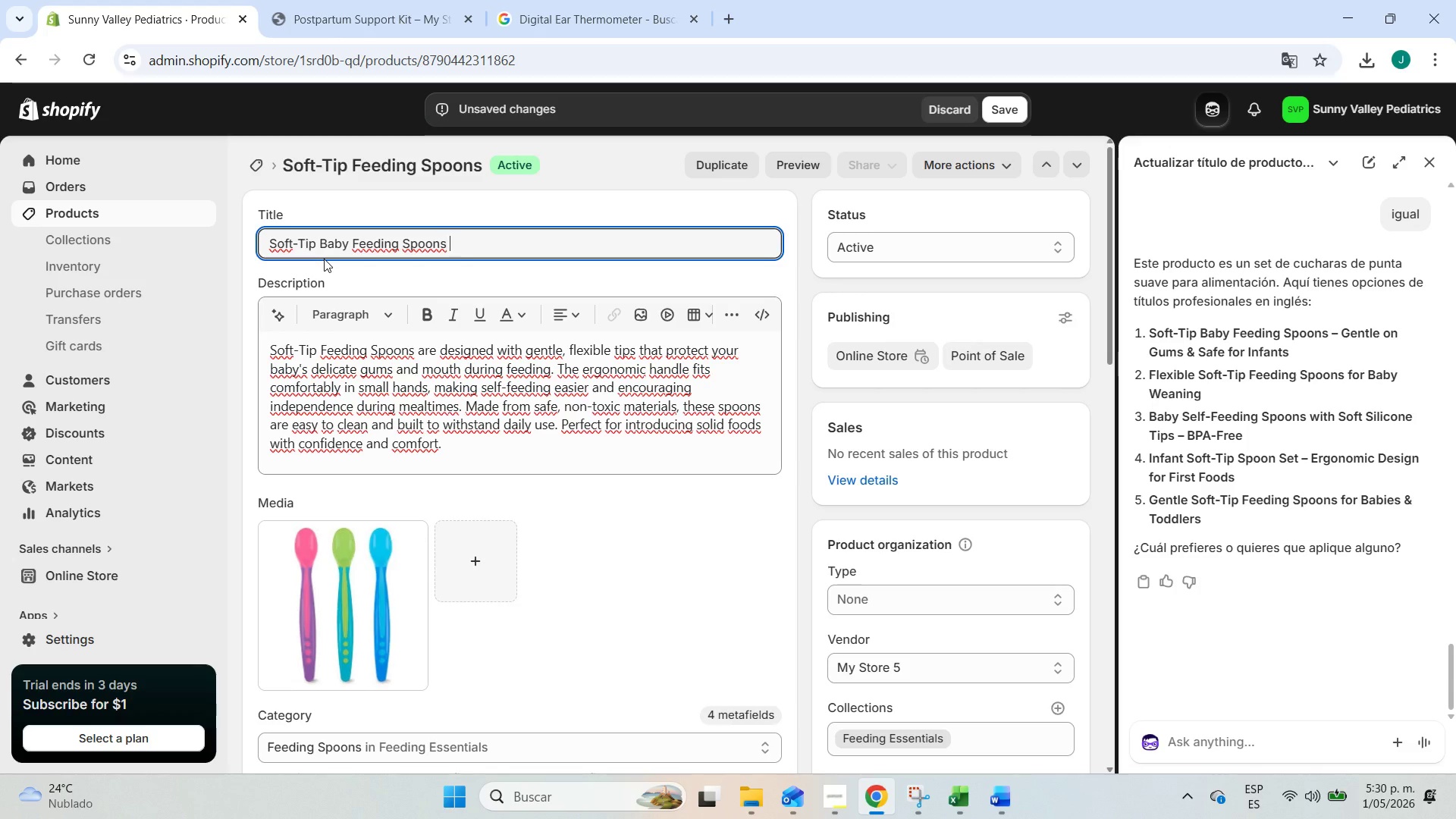 
type( - Gentle on Guns )
 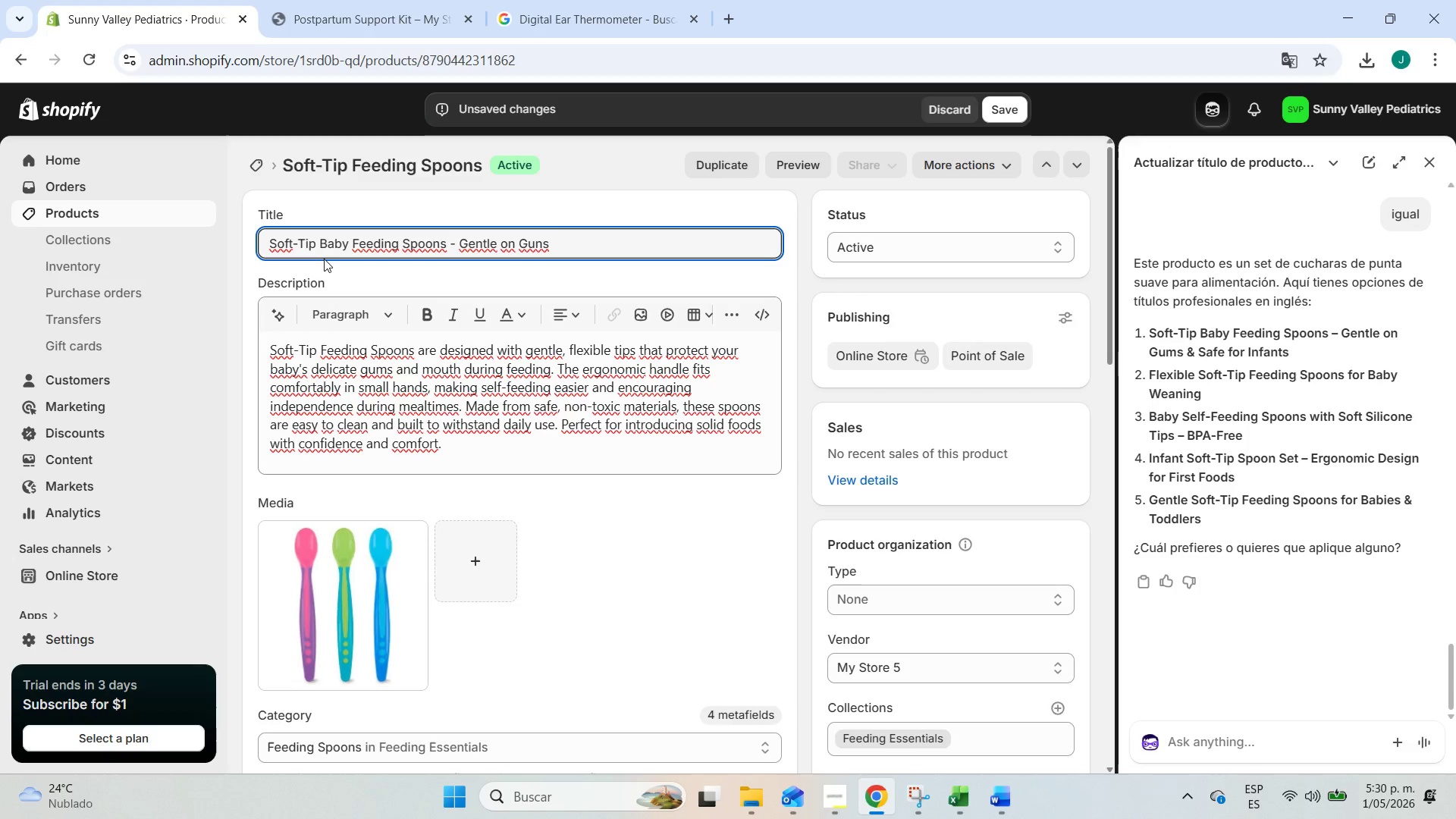 
 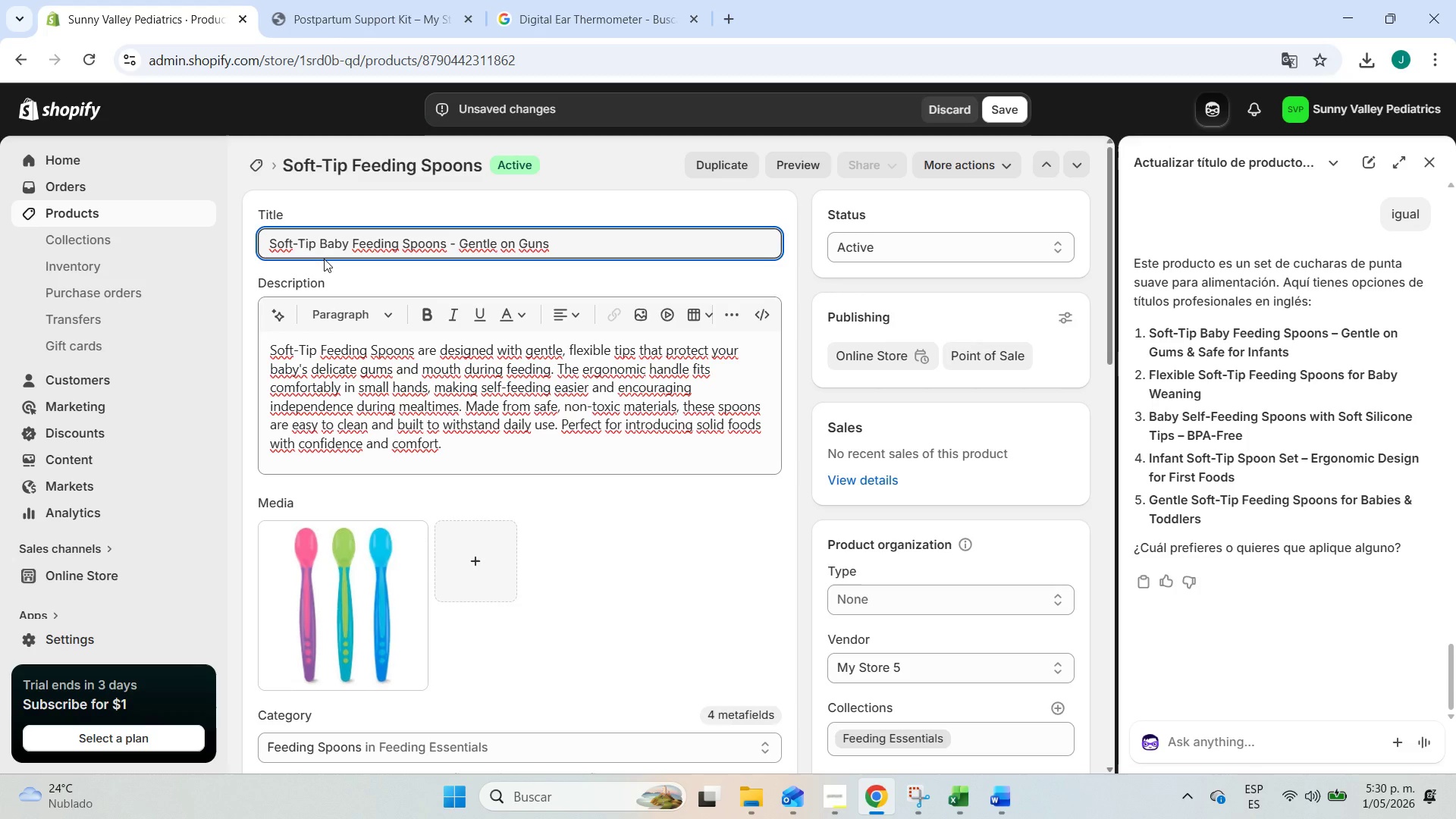 
hold_key(key=ShiftRight, duration=1.97)
 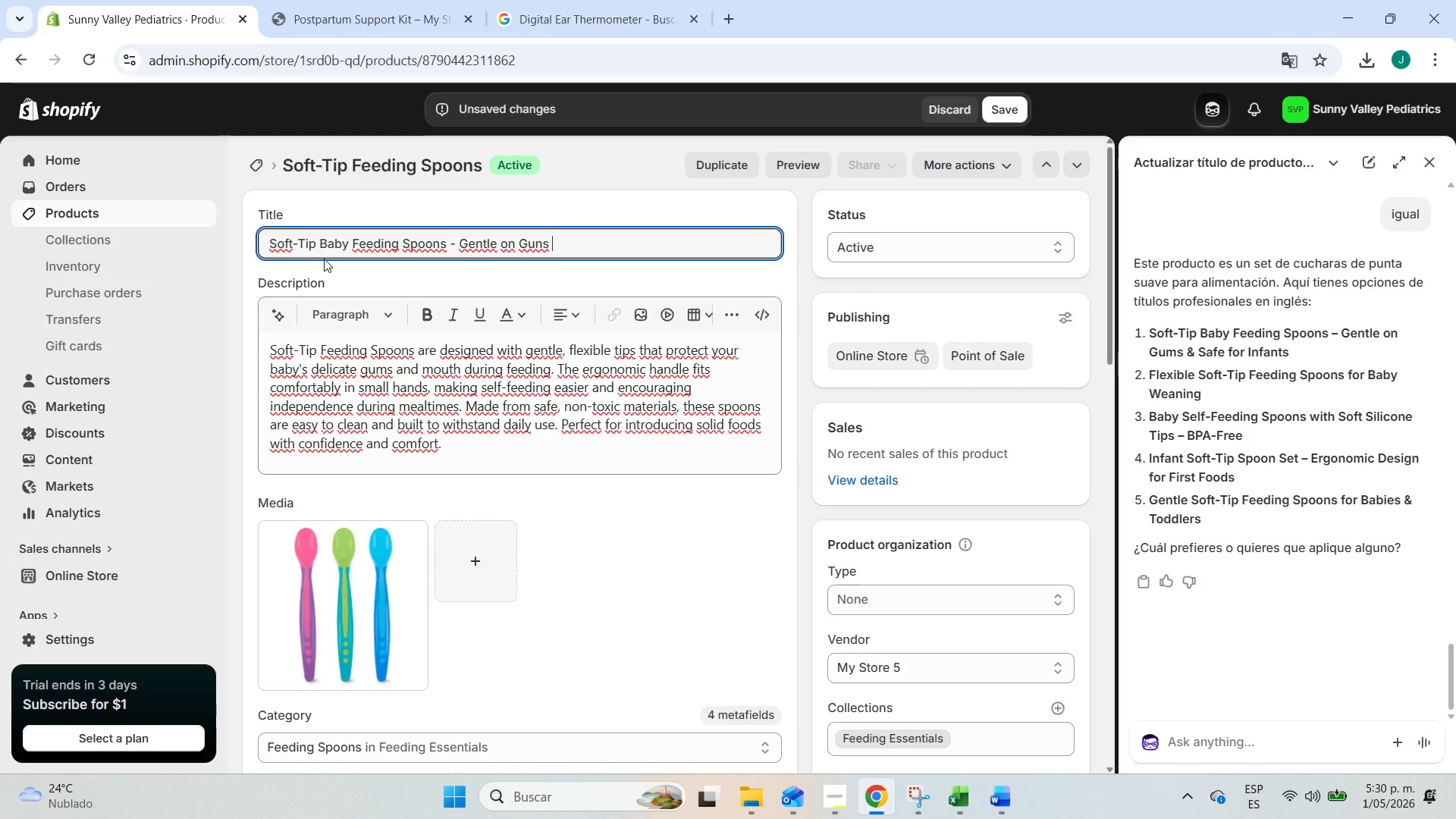 
type(^ D)
key(Backspace)
type(Safe for in)
key(Backspace)
key(Backspace)
type(Infants)
 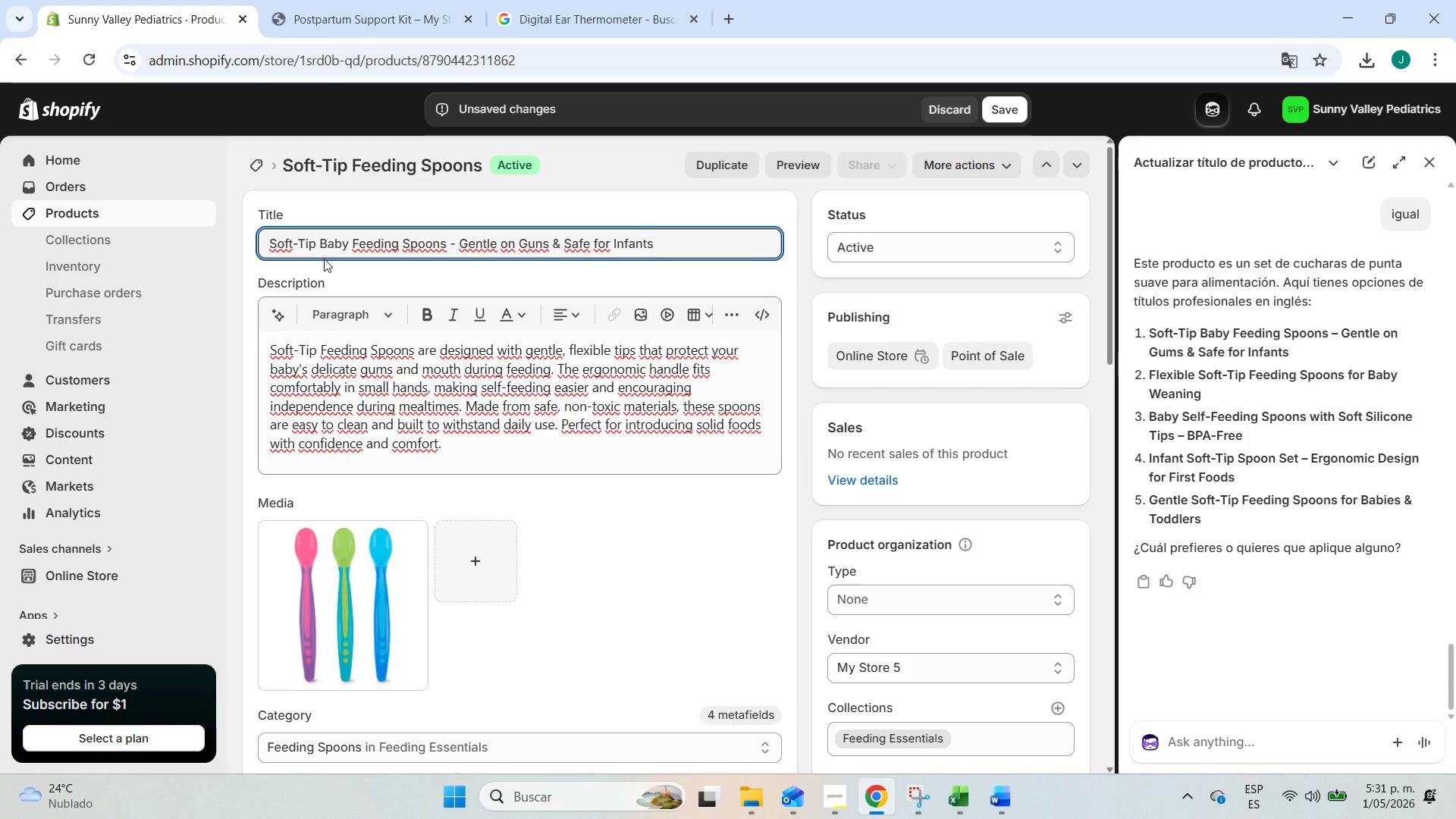 
left_click([1009, 102])
 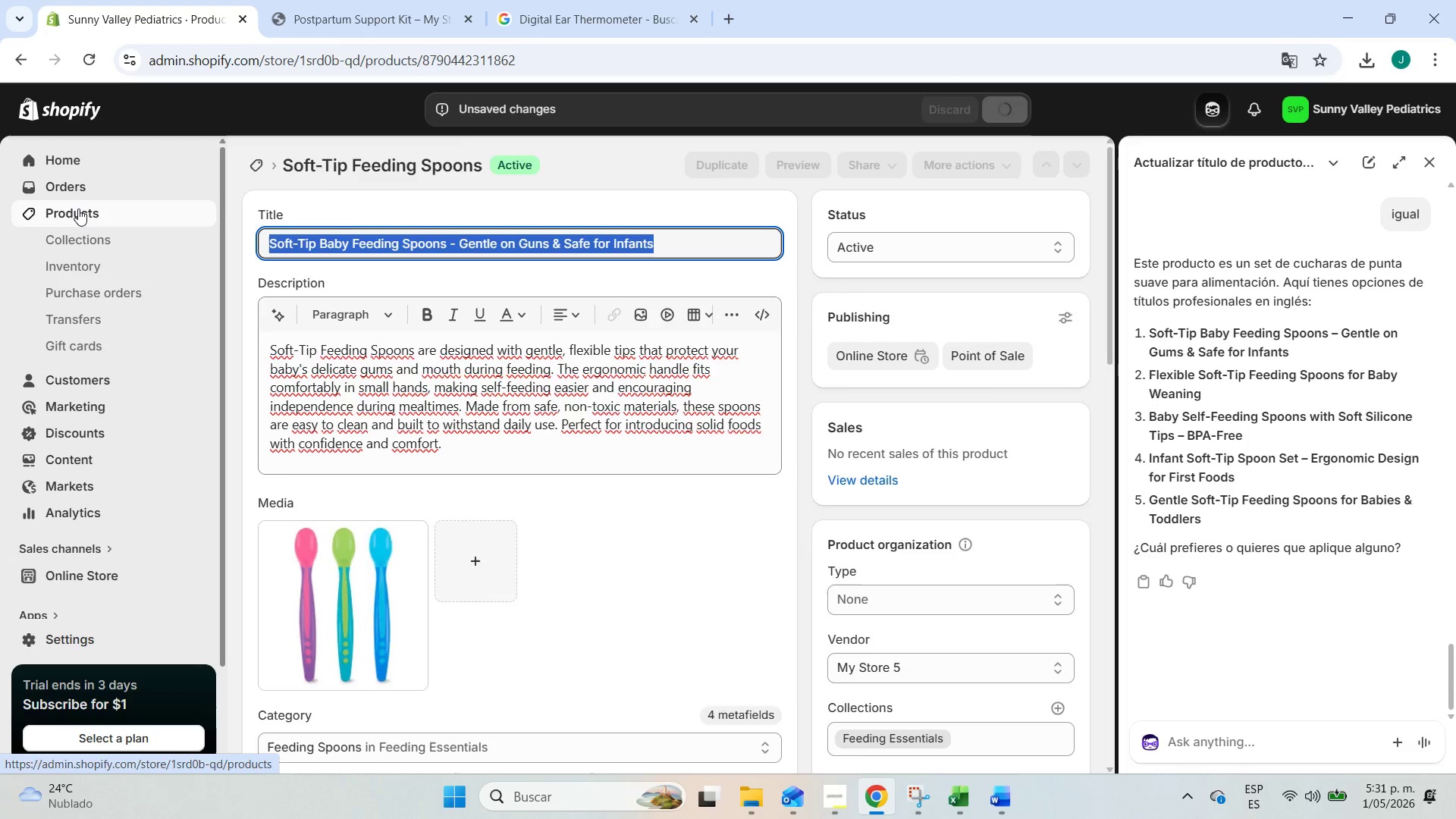 
left_click([78, 209])
 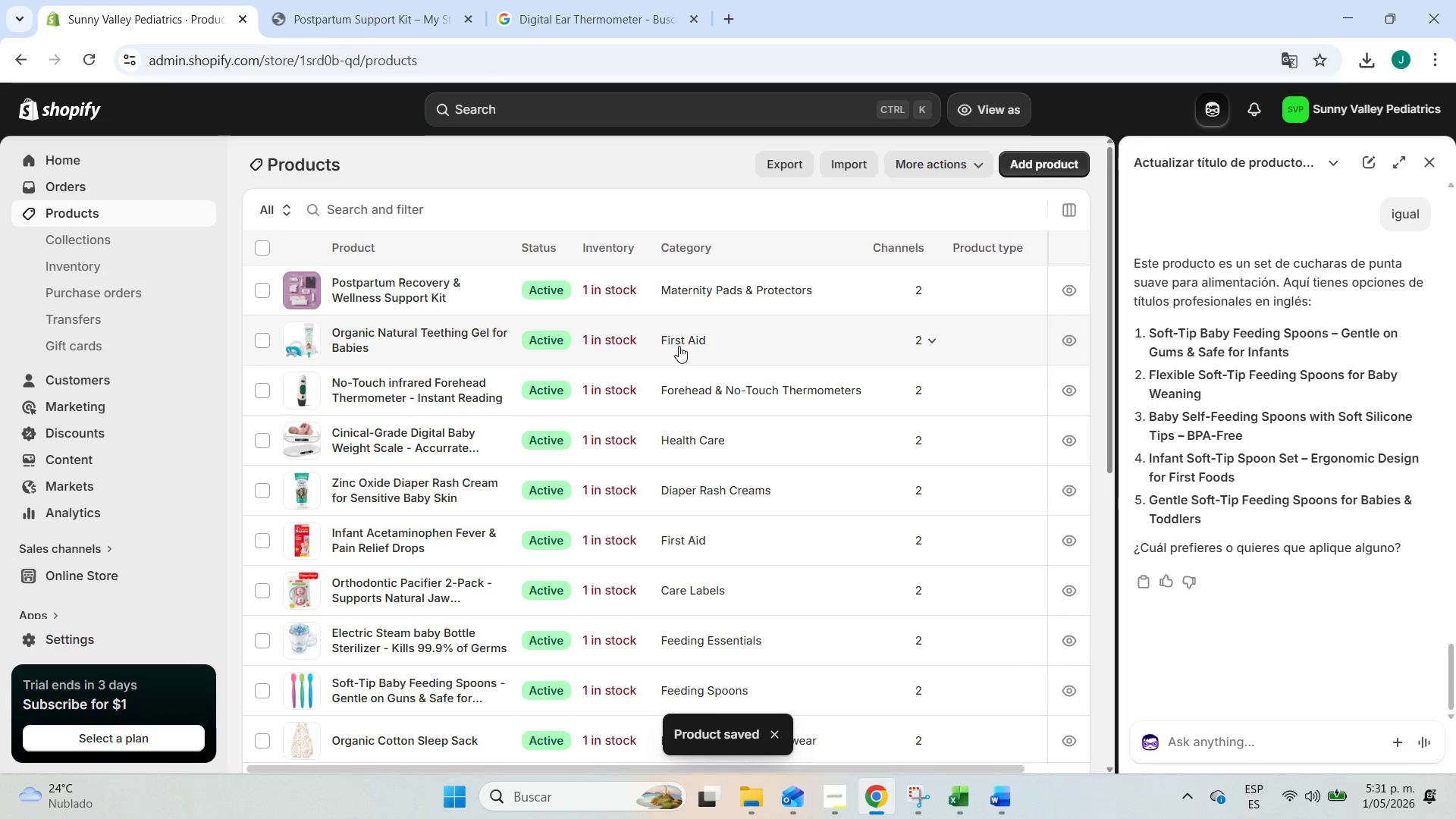 
scroll: coordinate [536, 510], scroll_direction: down, amount: 5.0
 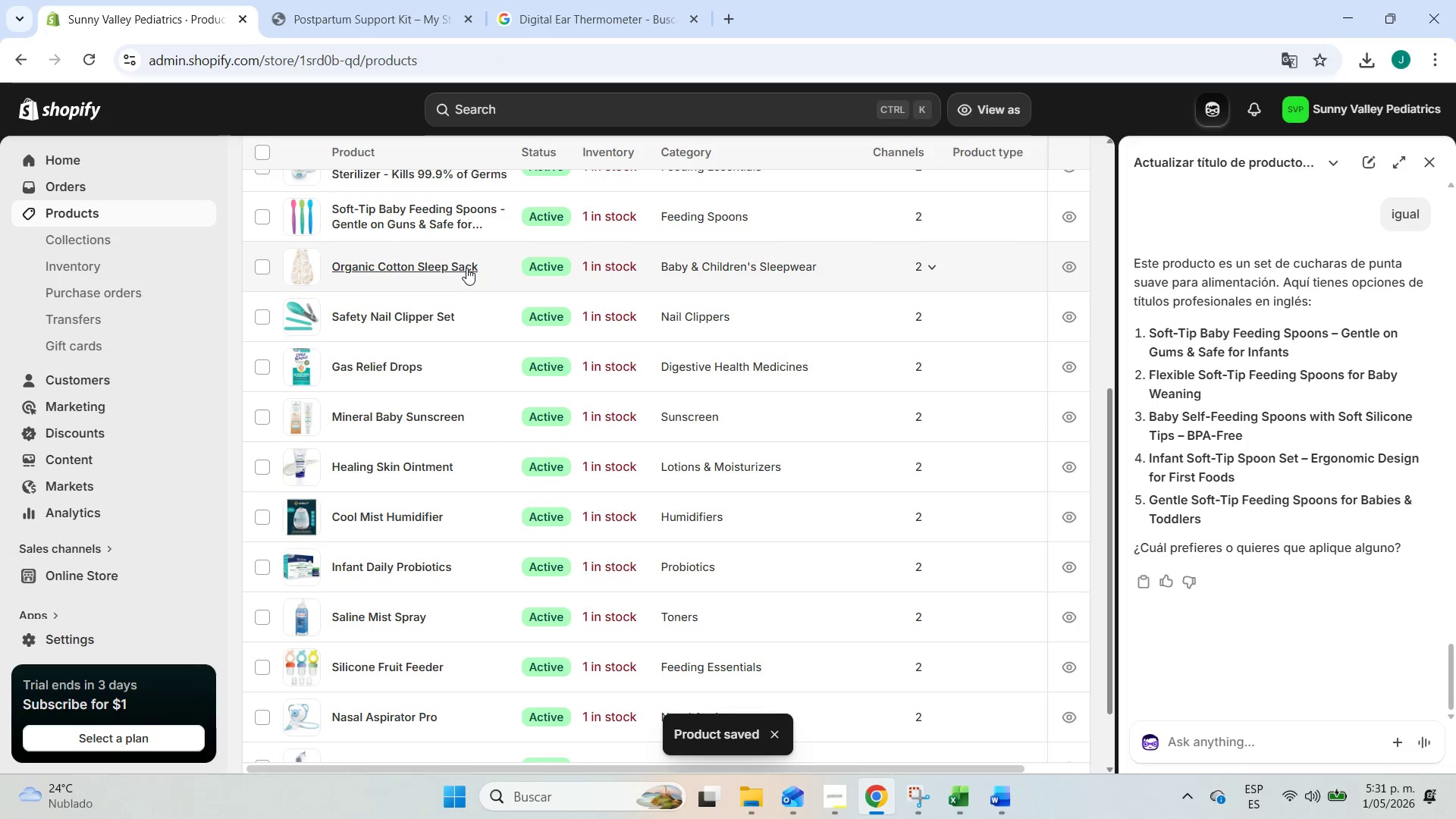 
left_click([466, 265])
 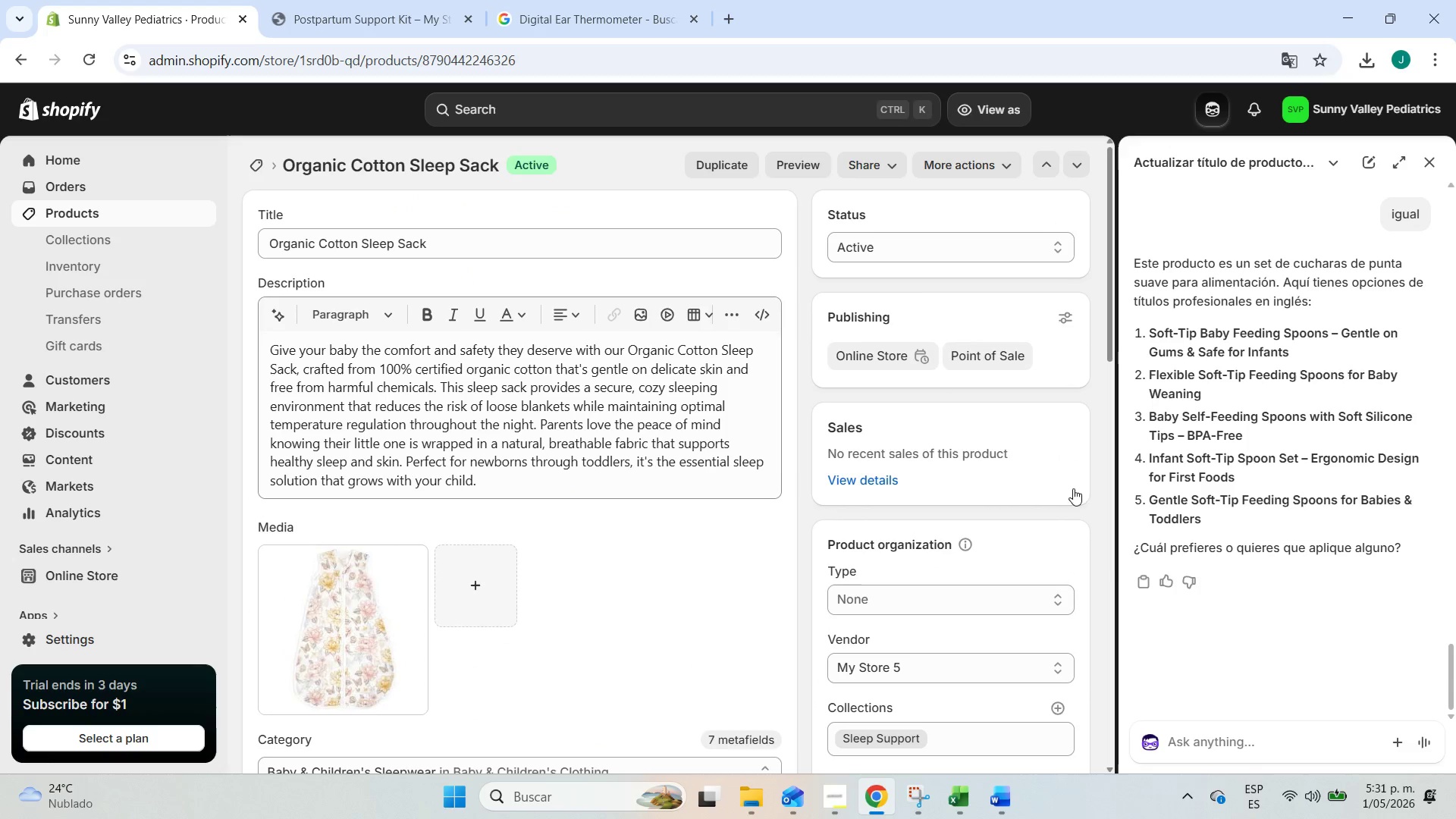 
left_click([1243, 739])
 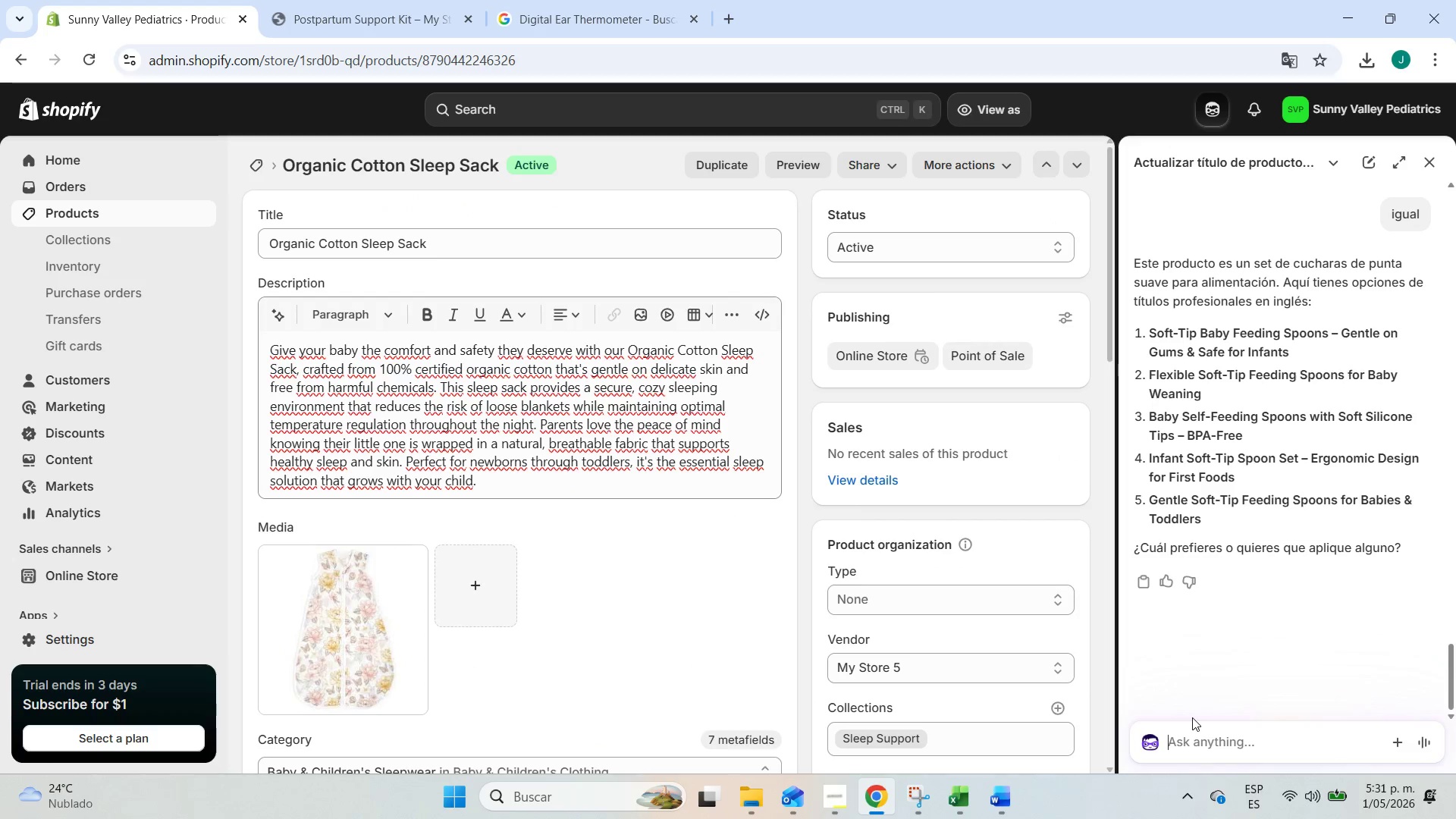 
type(igual)
 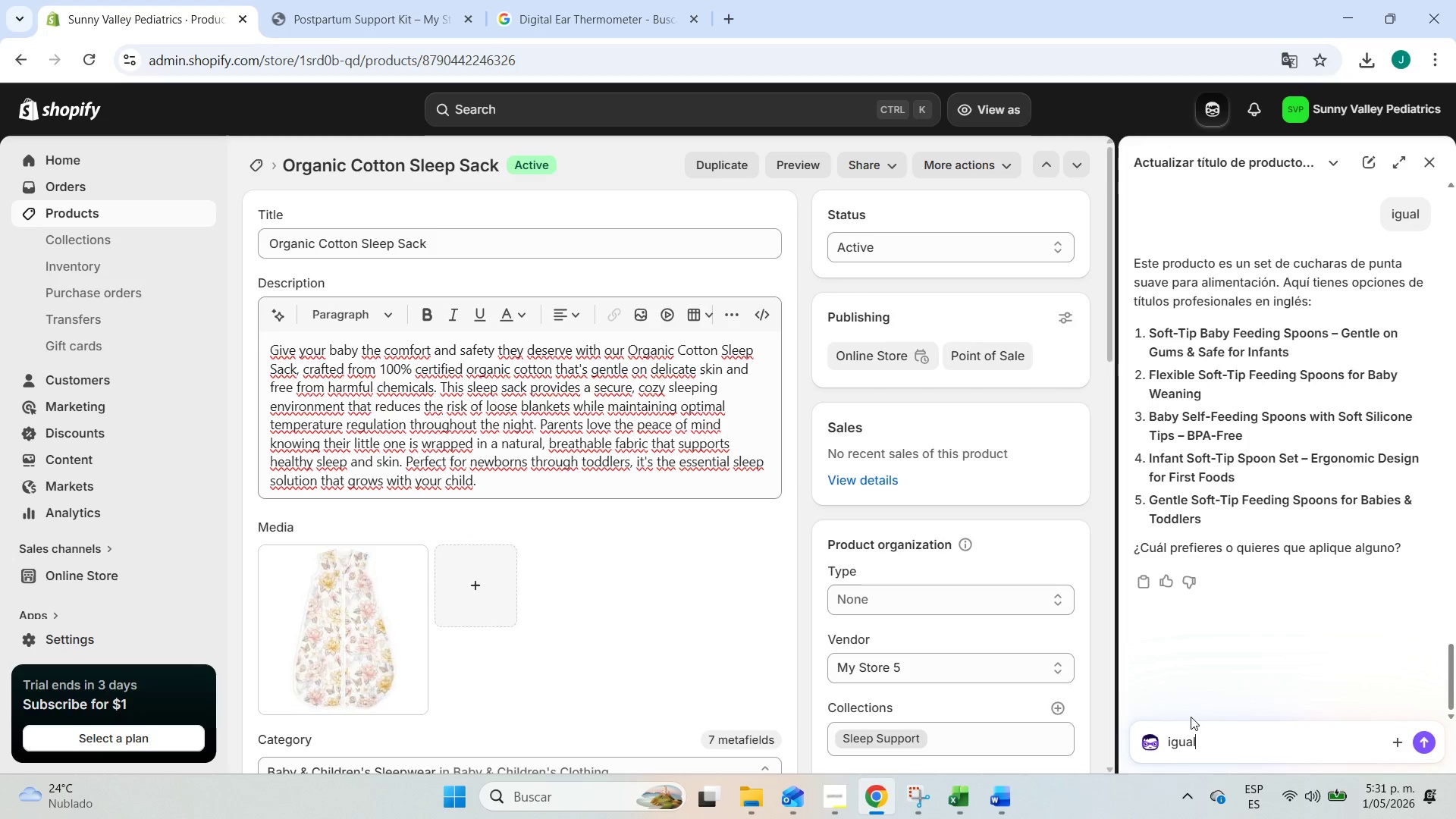 
key(Enter)
 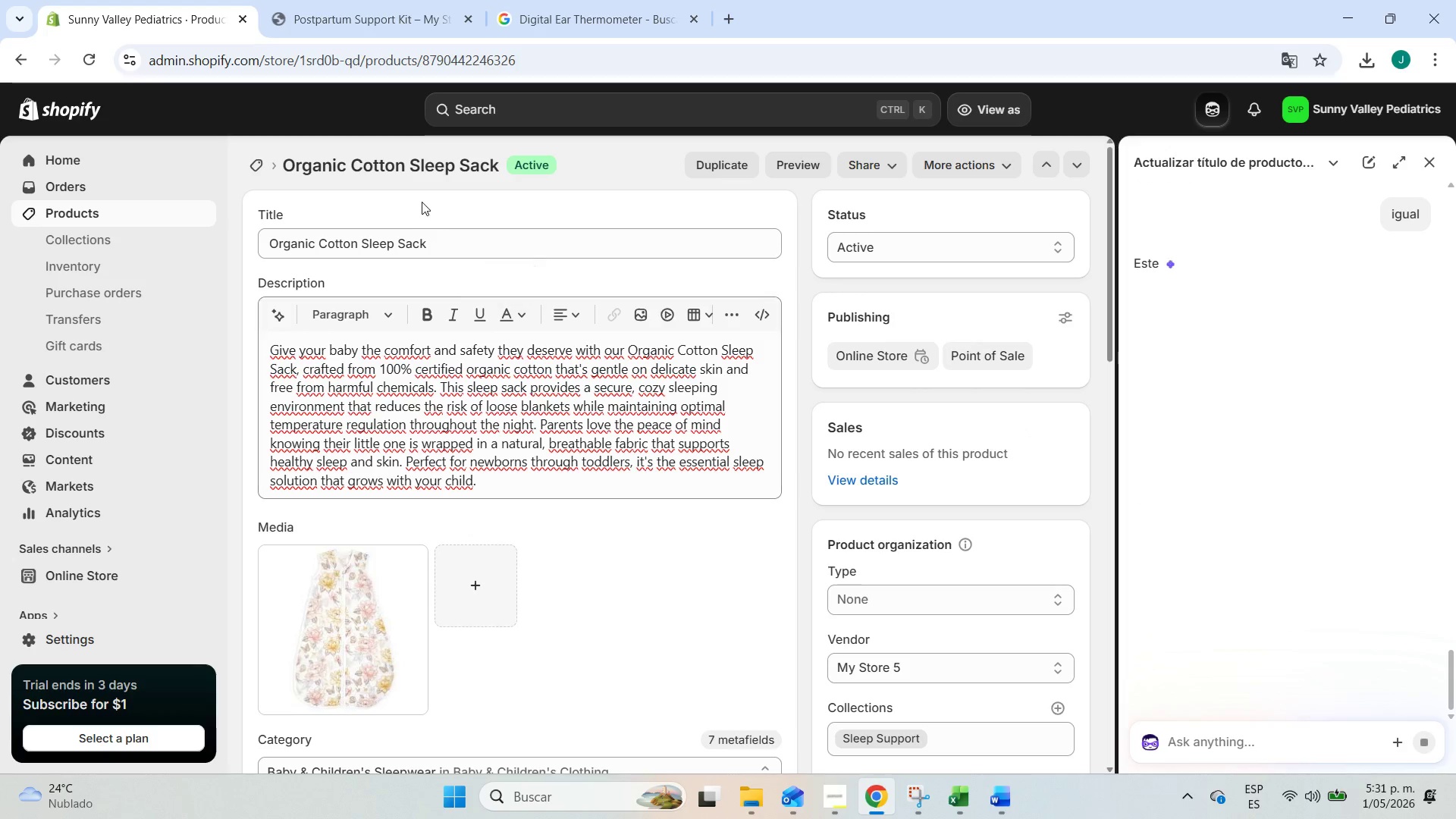 
wait(12.89)
 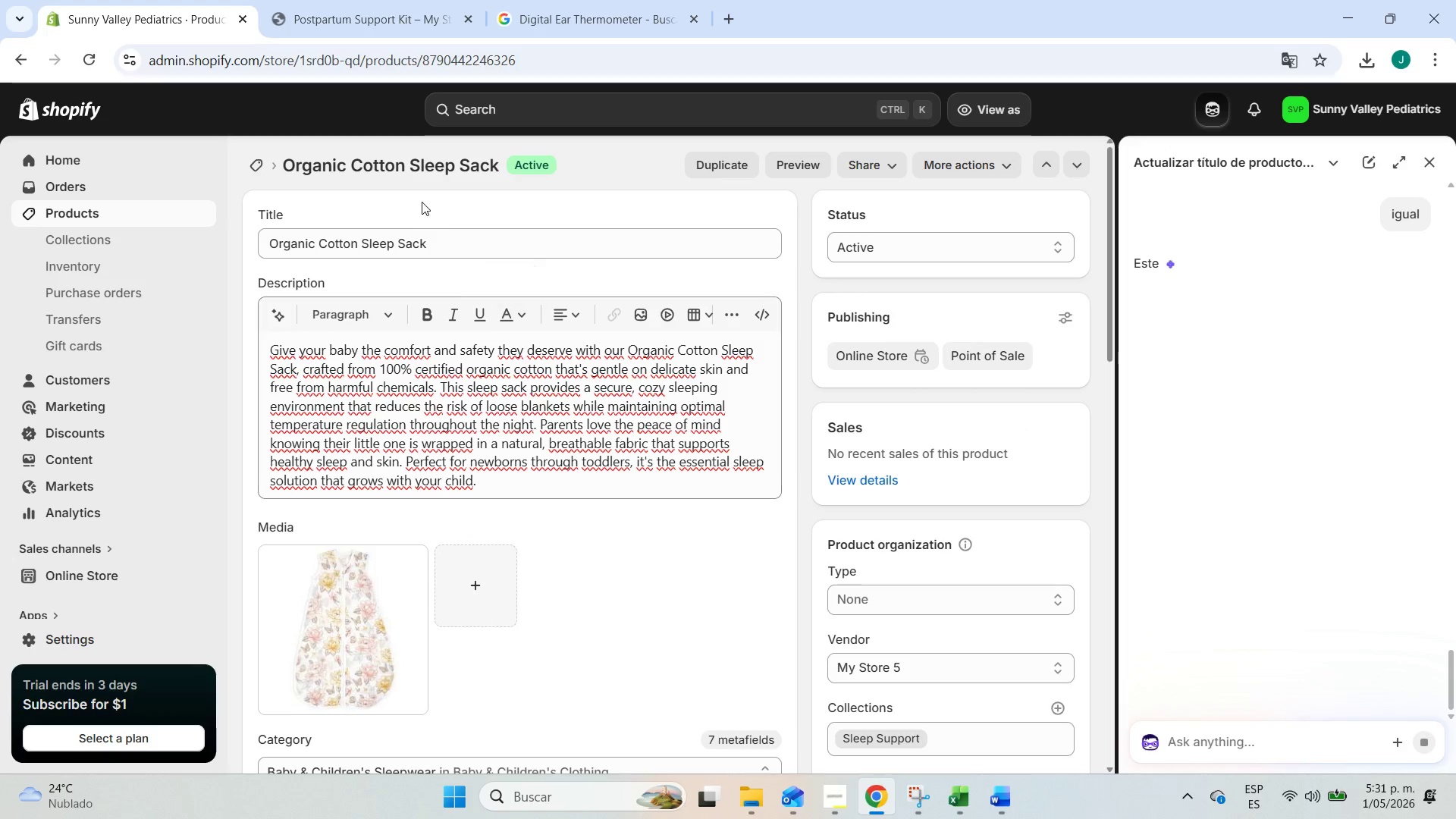 
left_click([361, 238])
 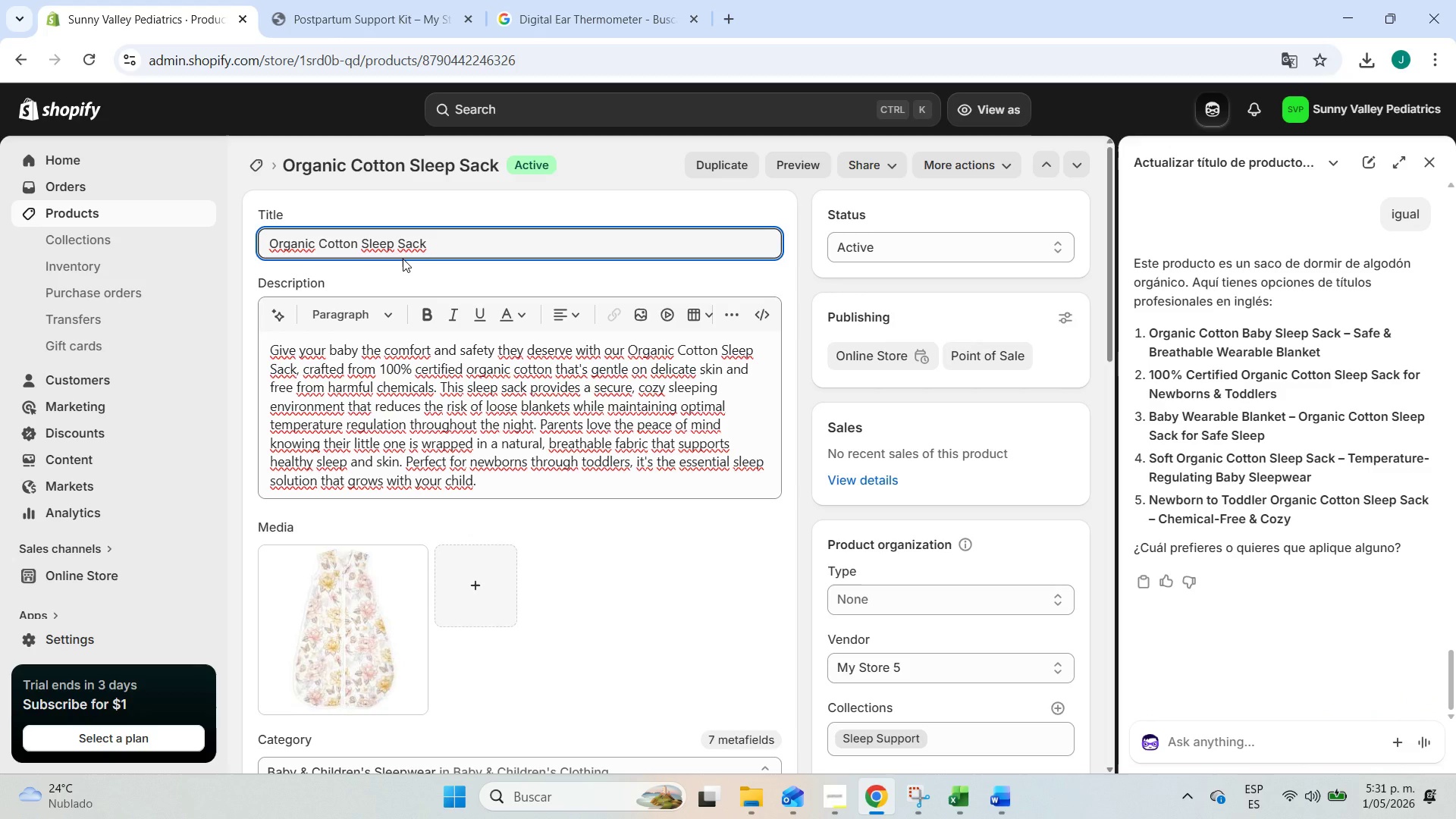 
wait(6.78)
 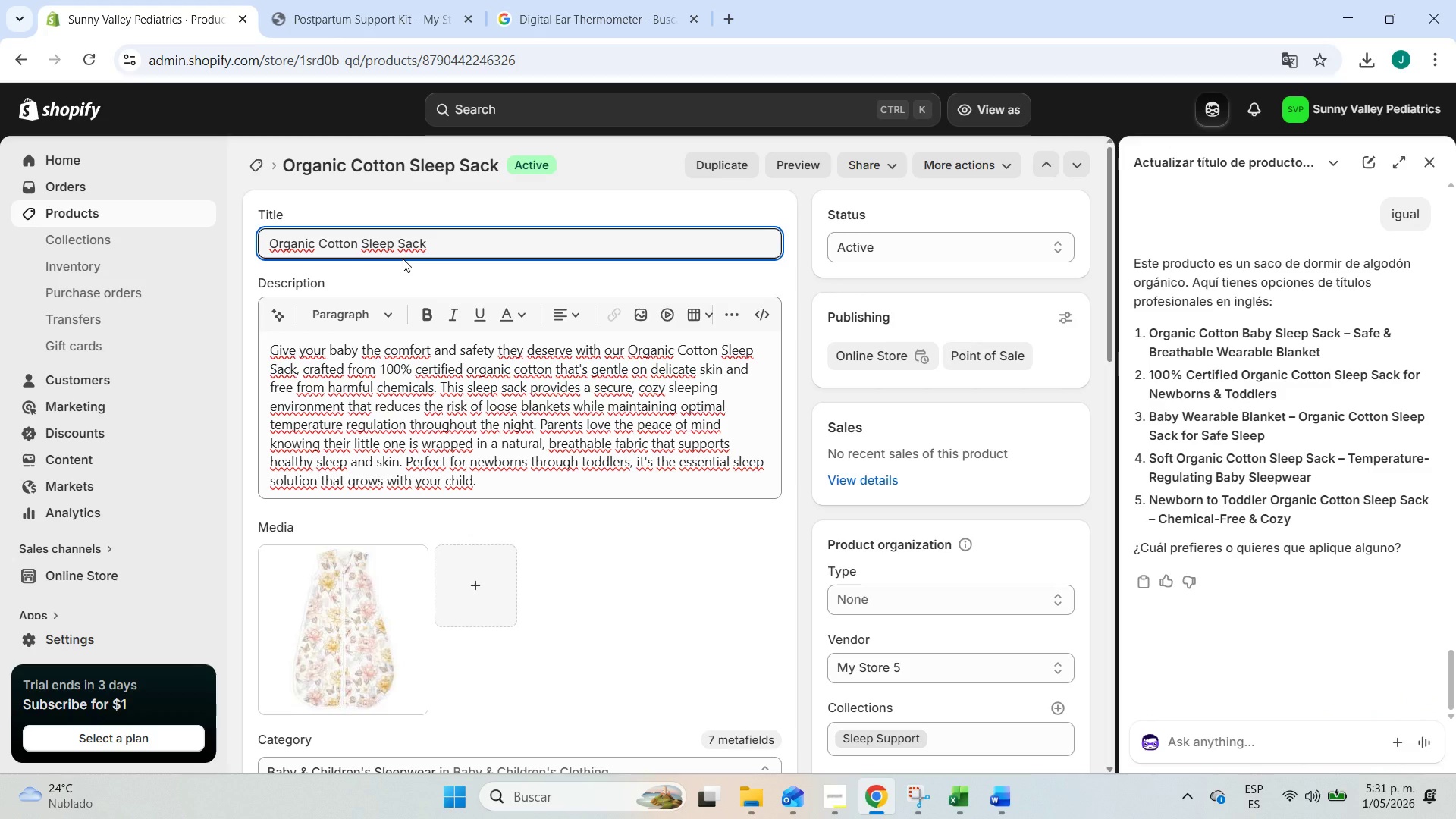 
type(Baby )
 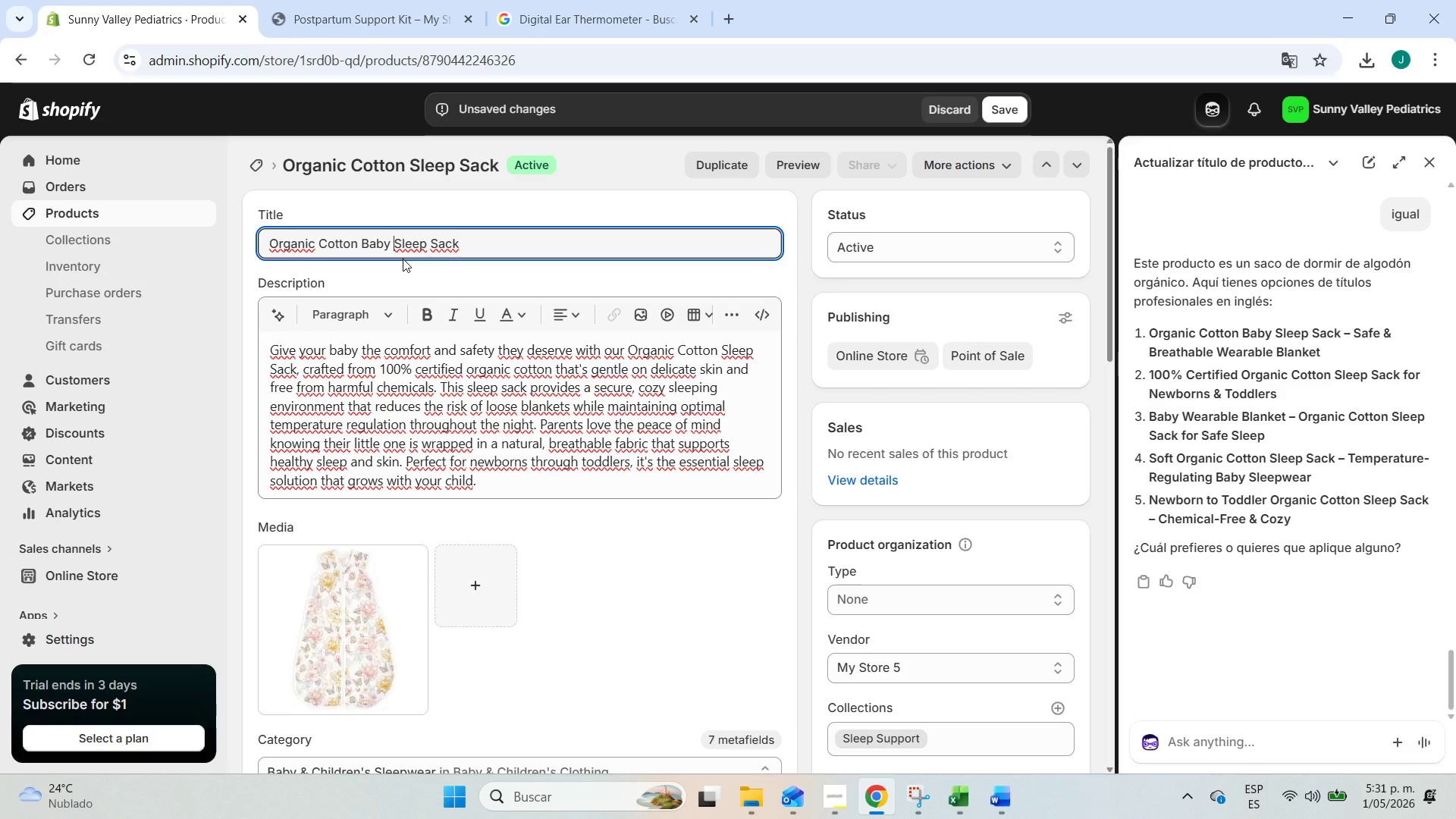 
hold_key(key=ArrowRight, duration=1.0)
 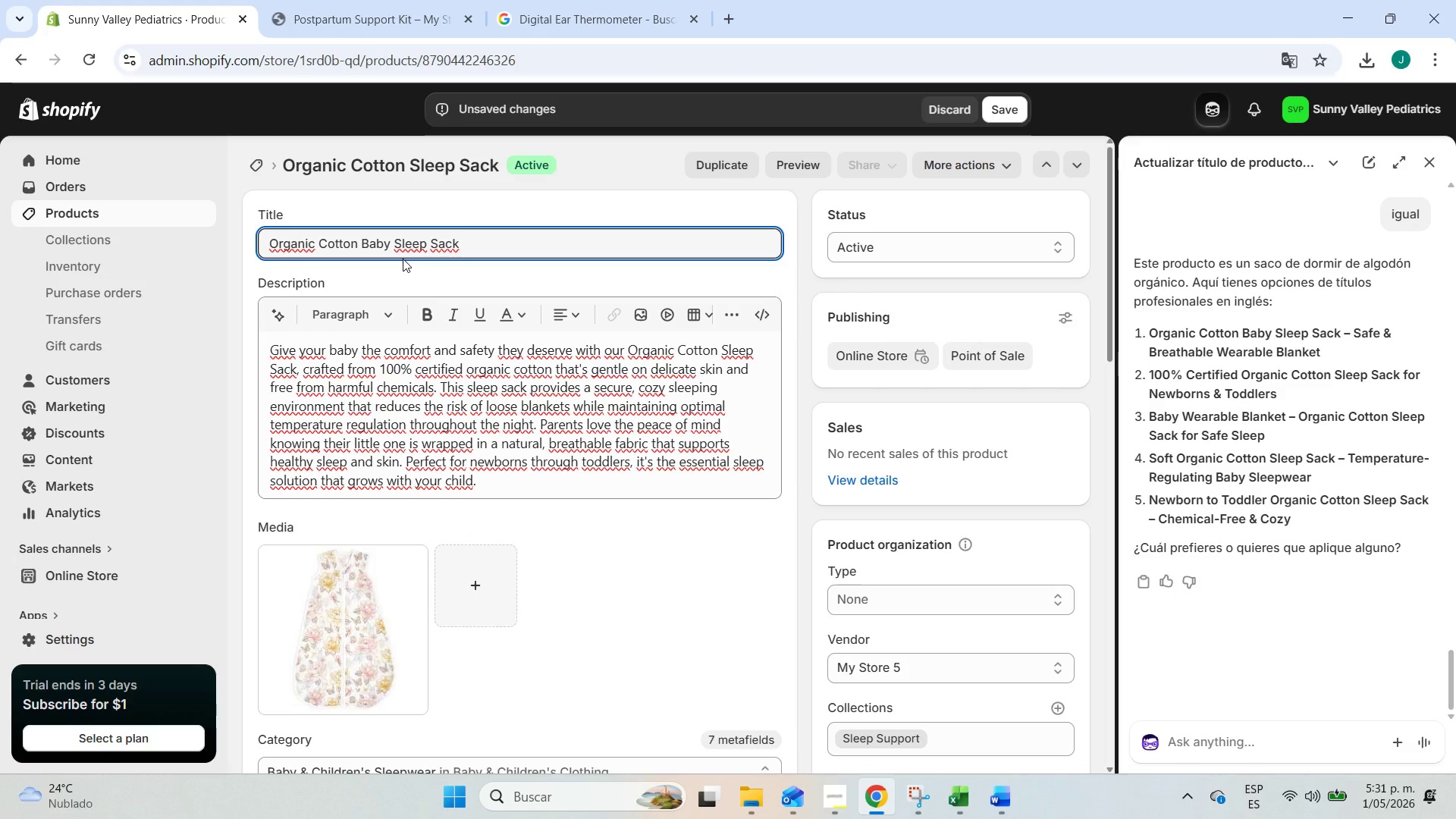 
type( - Safe ^ Breathable)
 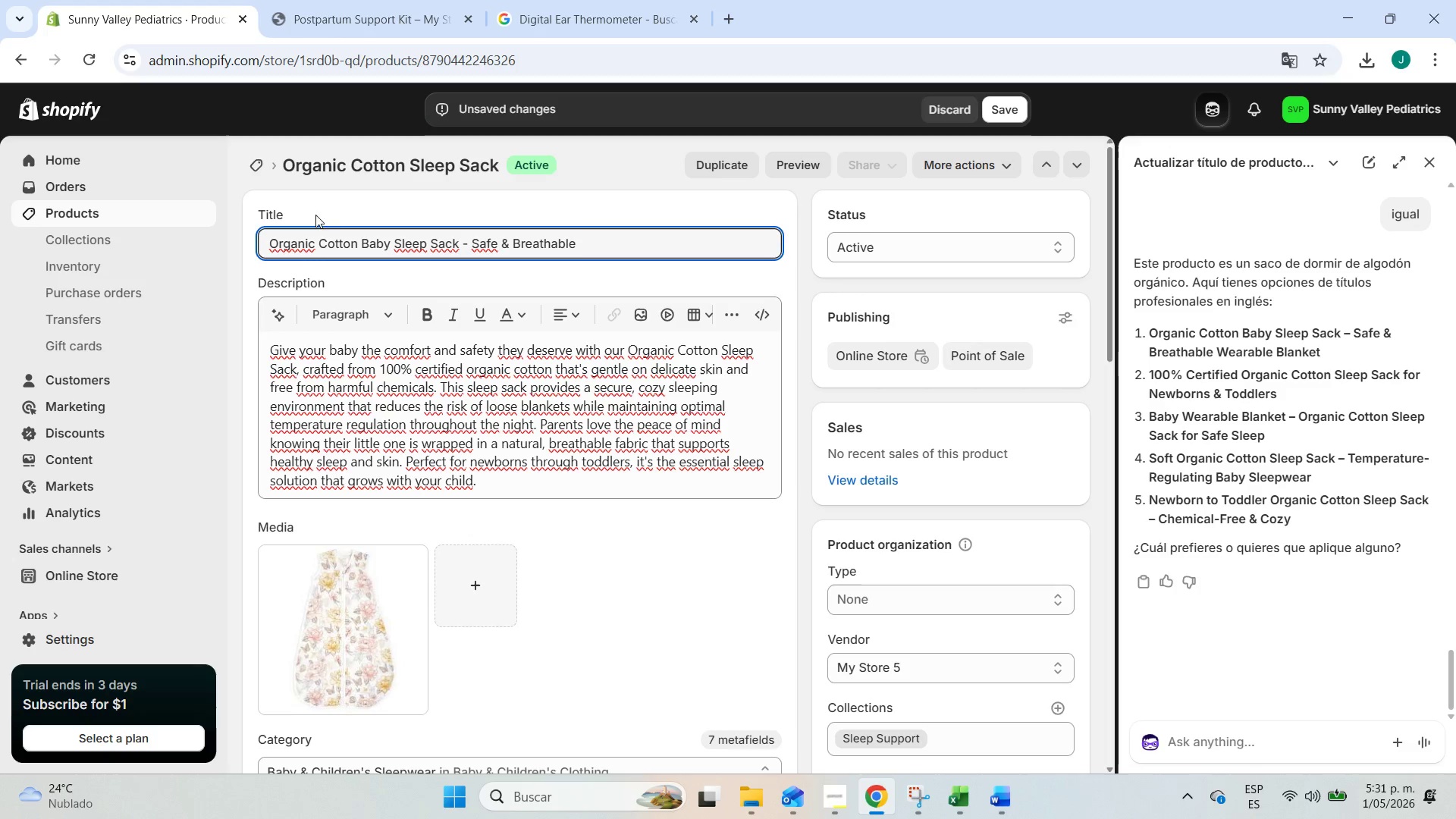 
left_click([93, 215])
 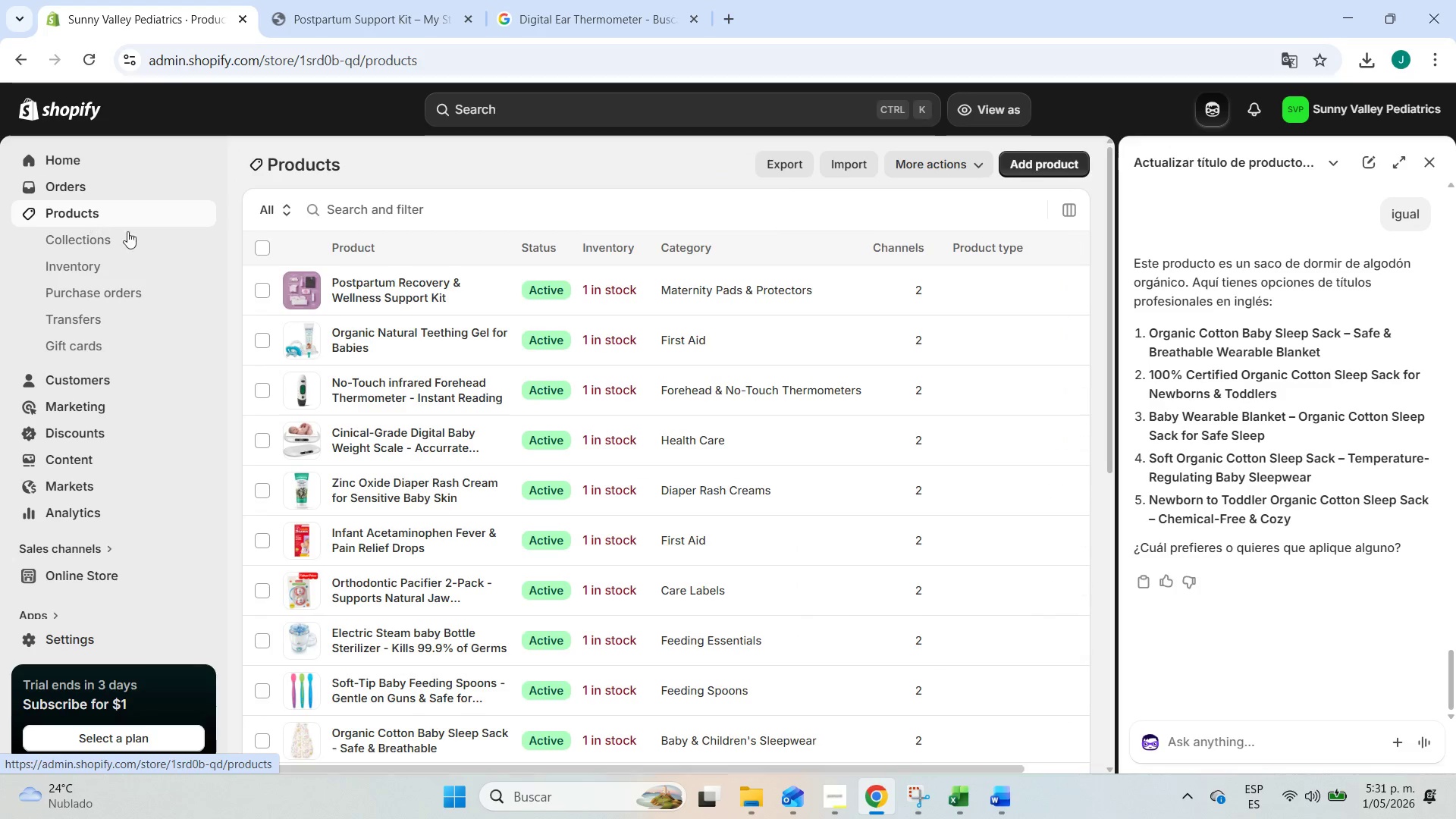 
scroll: coordinate [441, 418], scroll_direction: down, amount: 6.0
 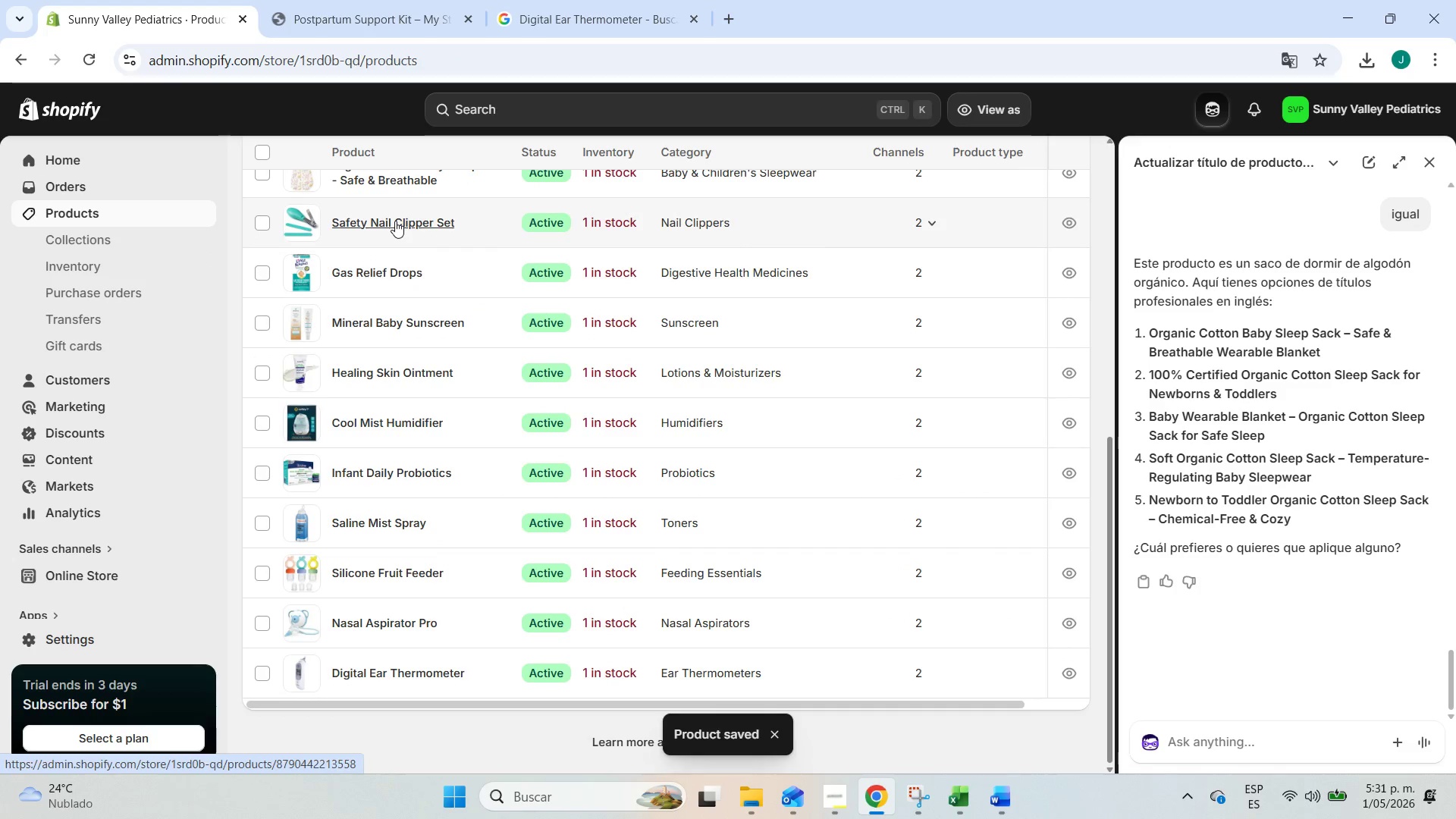 
left_click([395, 221])
 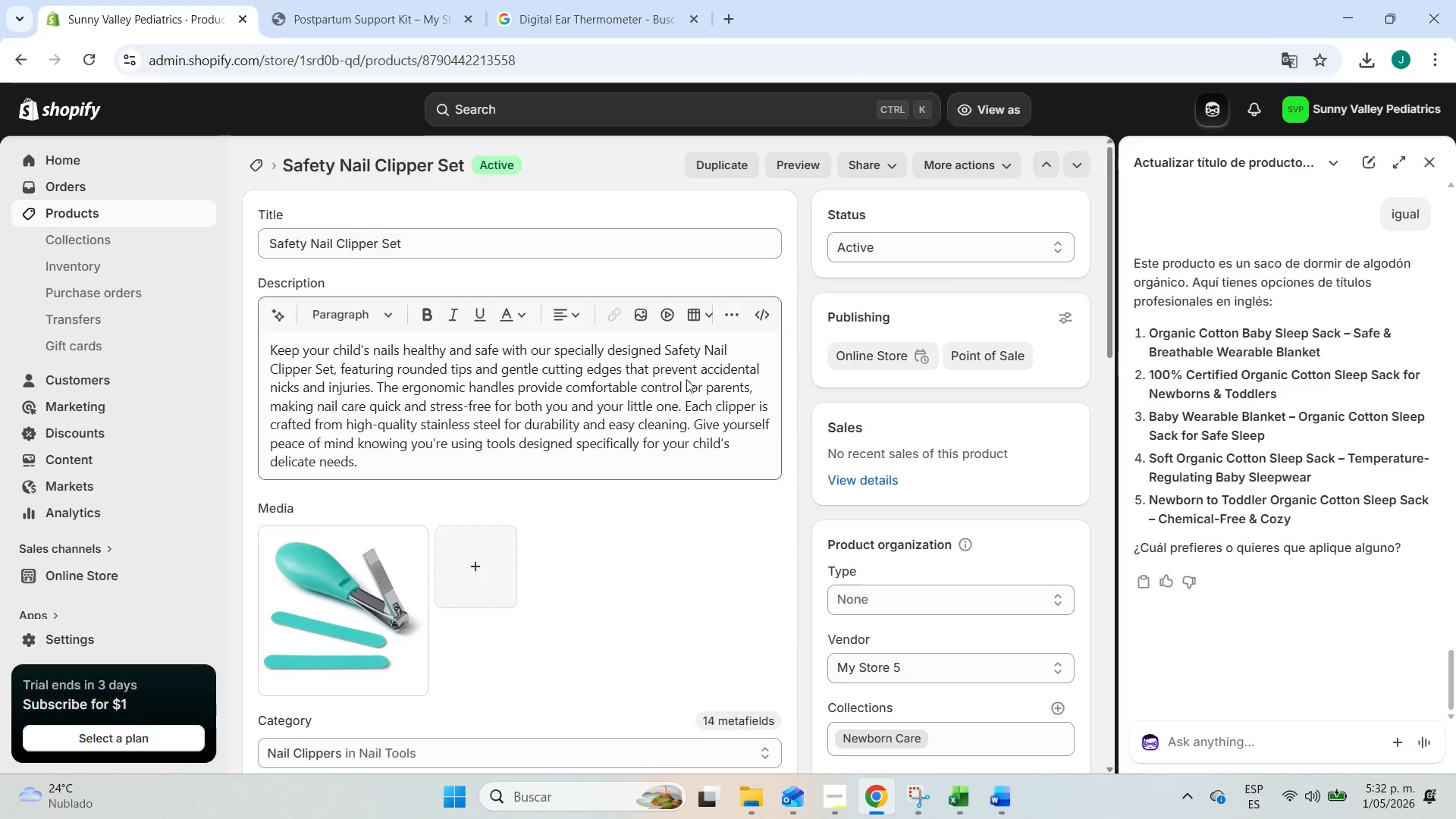 
left_click([1194, 733])
 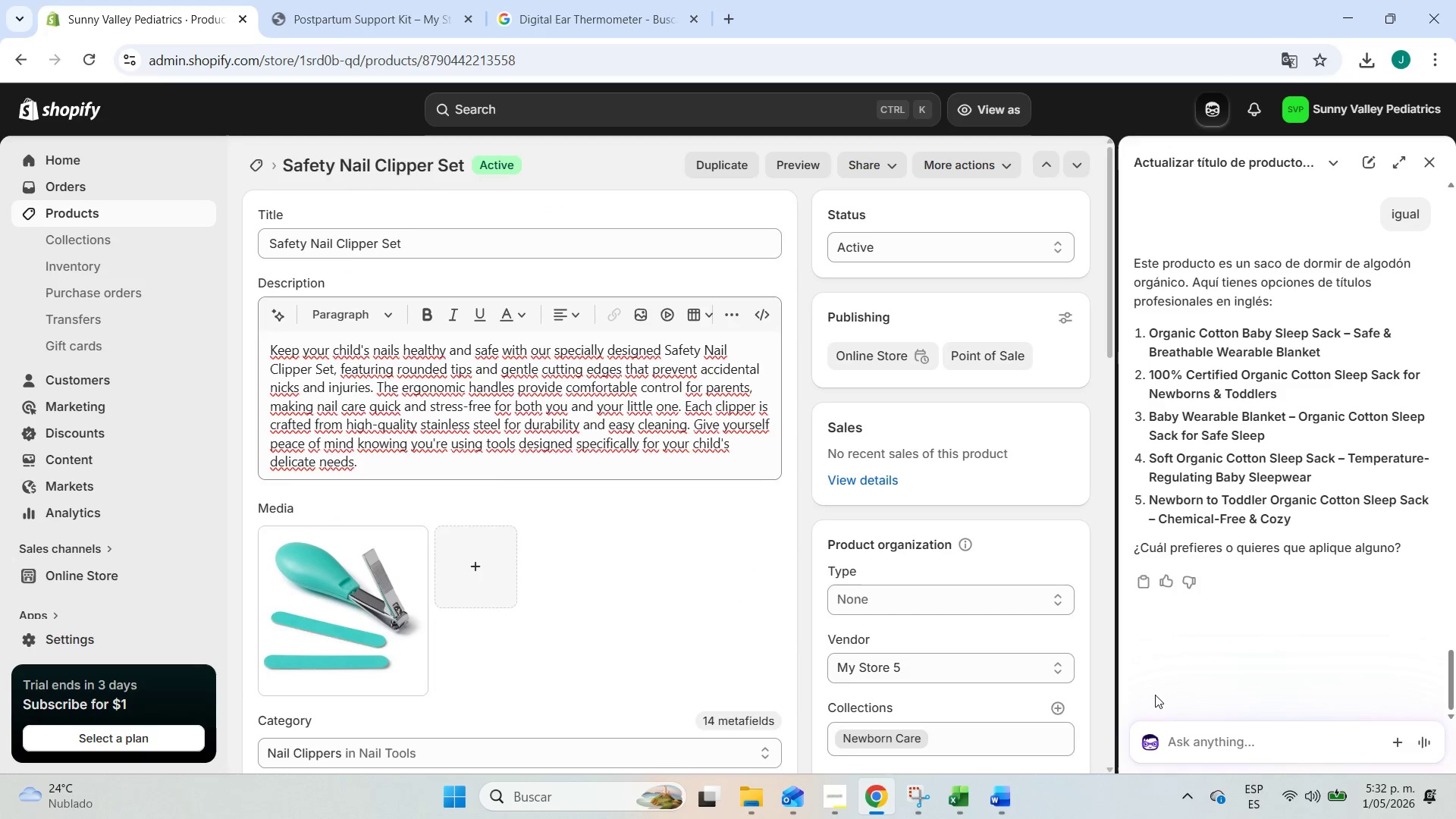 
type(igual)
 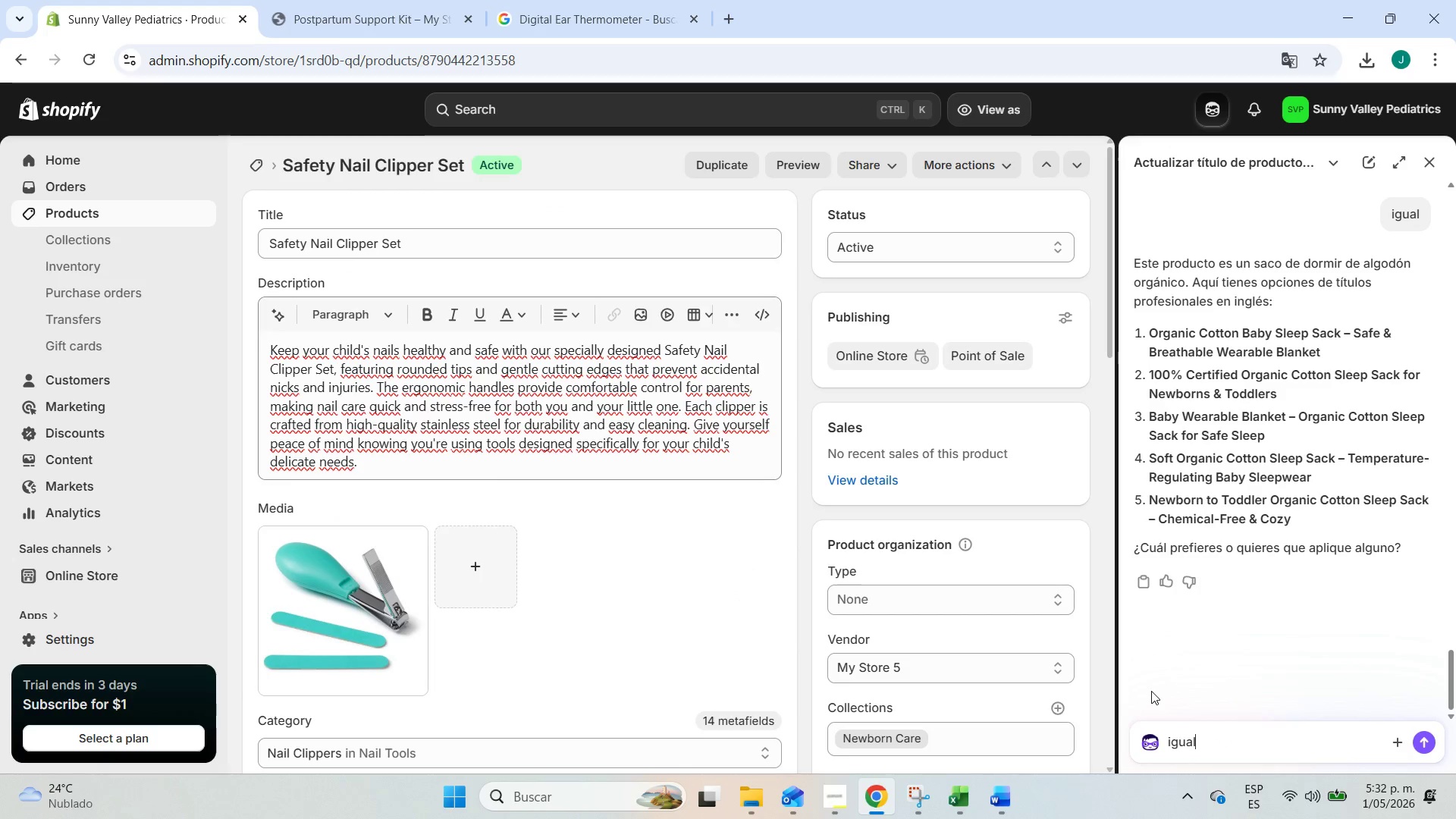 
key(Enter)
 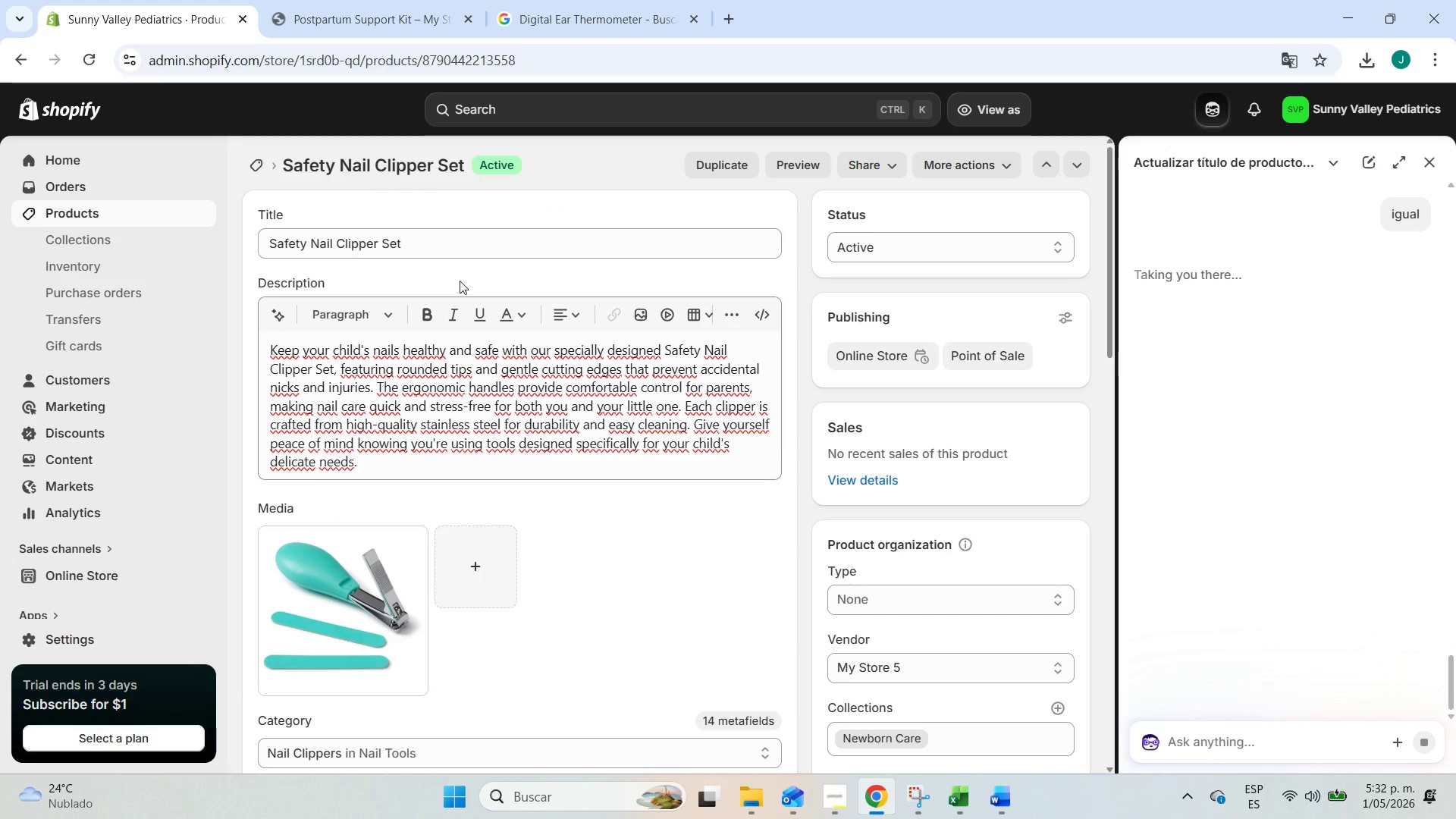 
left_click_drag(start_coordinate=[423, 251], to_coordinate=[428, 237])
 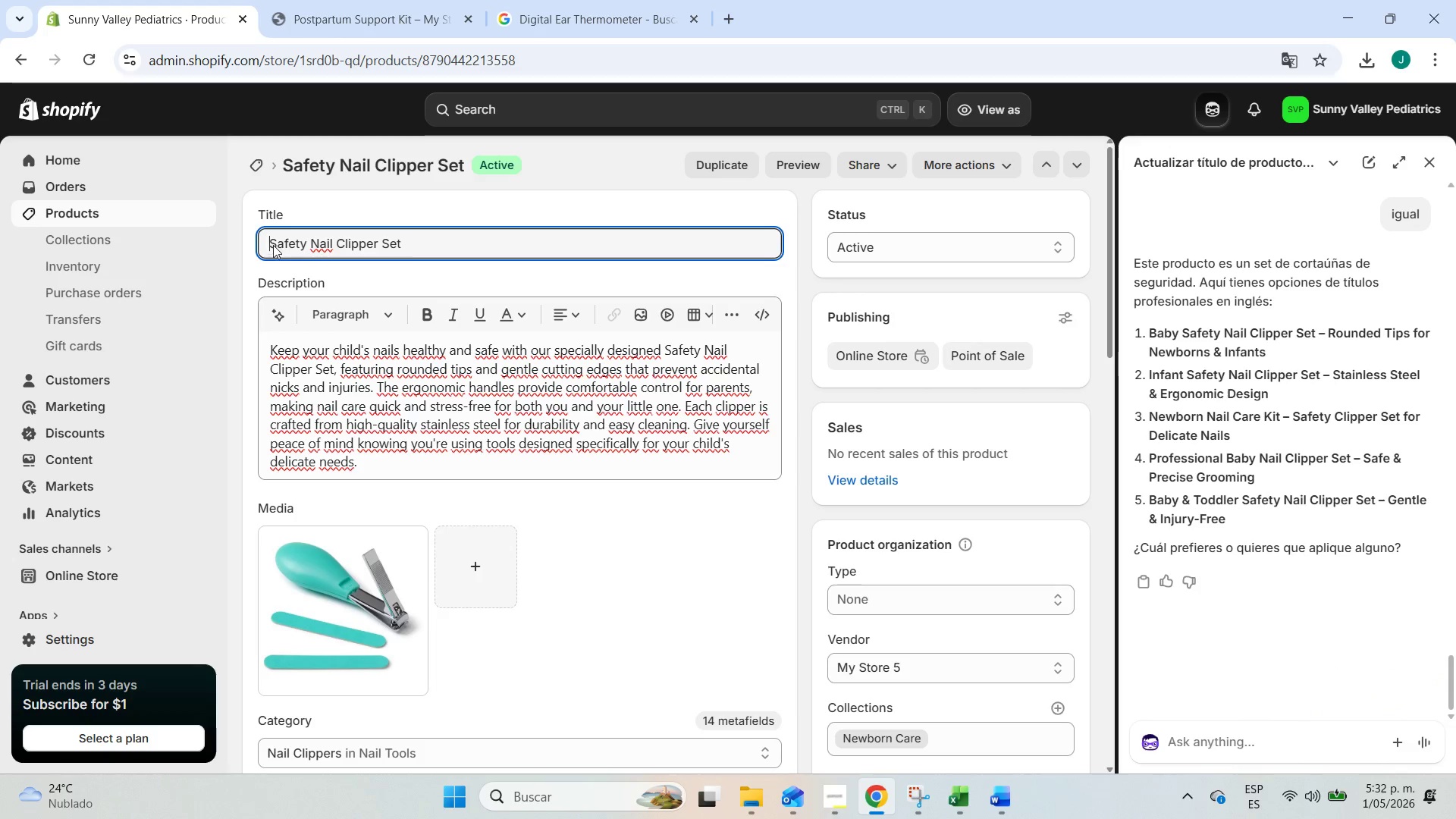 
type(Baby )
 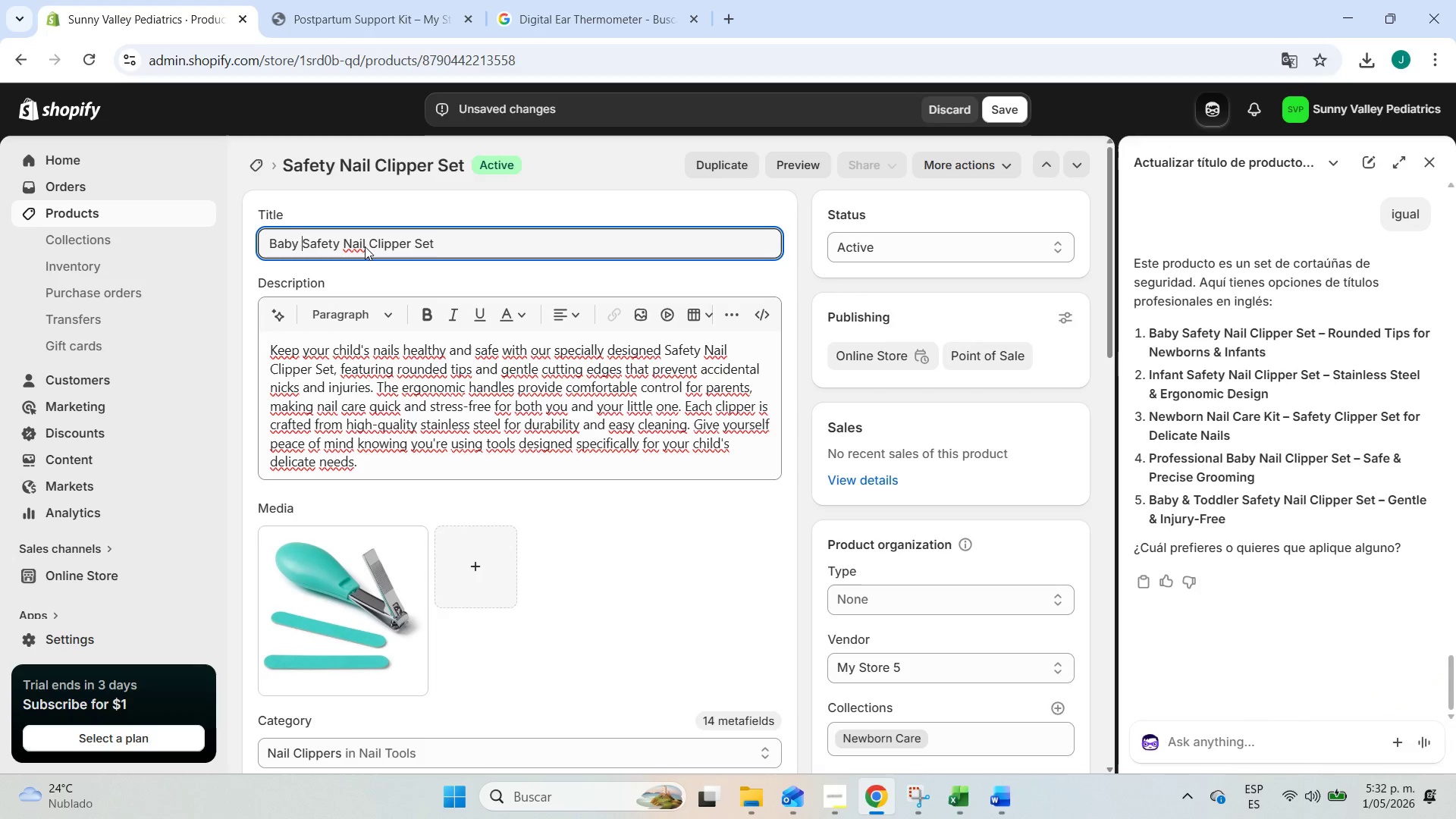 
hold_key(key=ArrowRight, duration=0.62)
 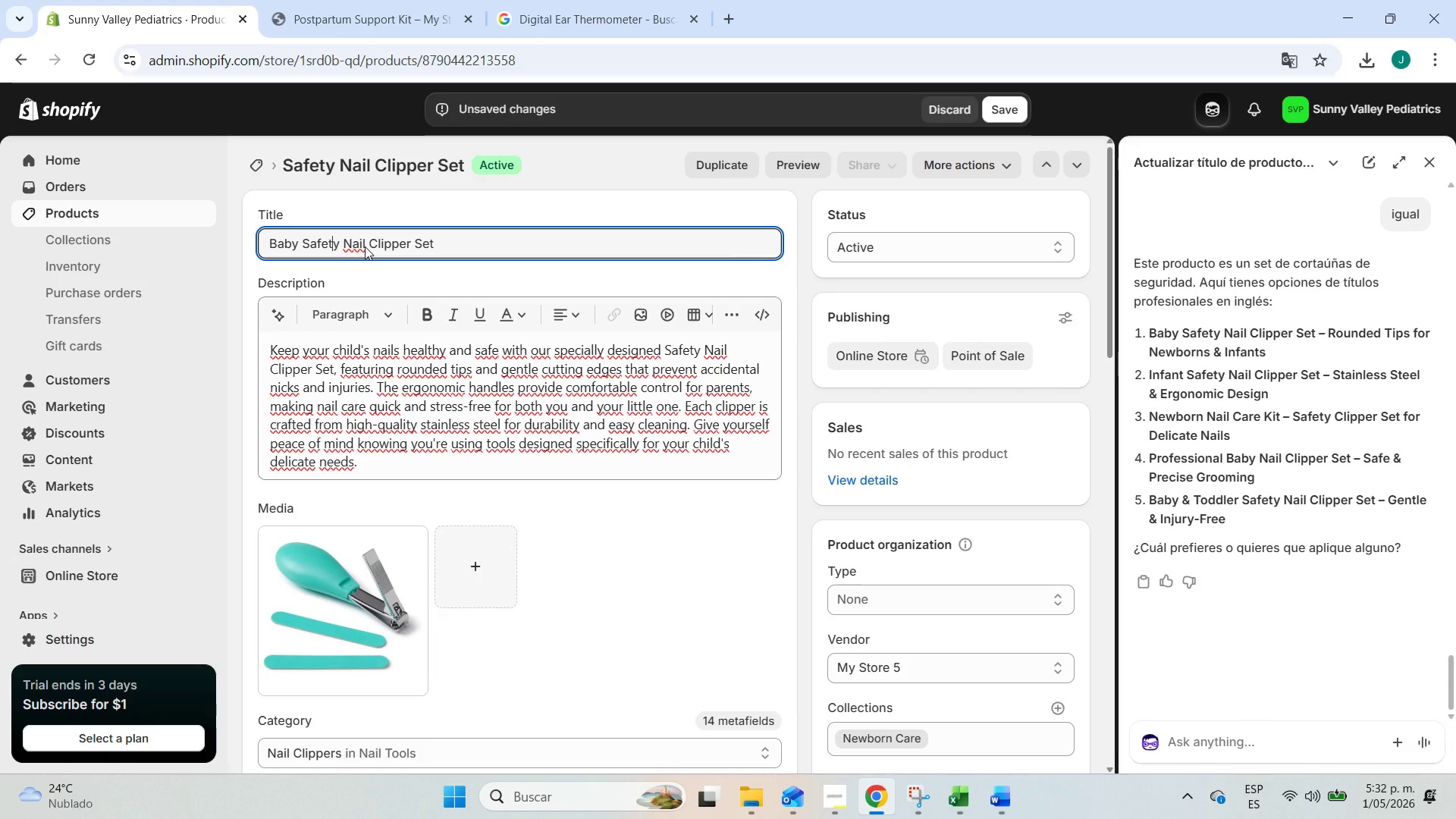 
hold_key(key=ArrowRight, duration=1.14)
 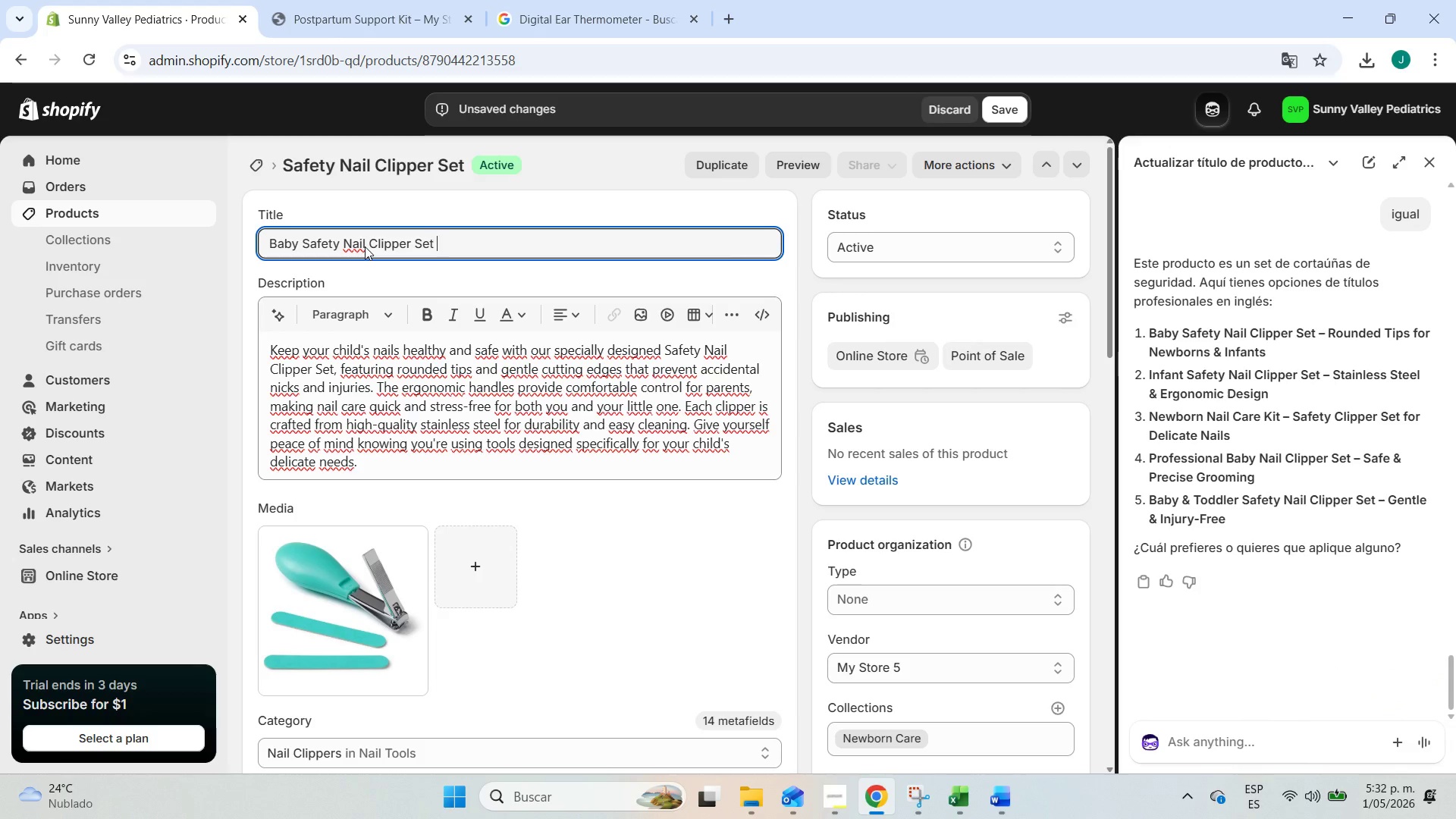 
type( - Rounded tips for infants)
 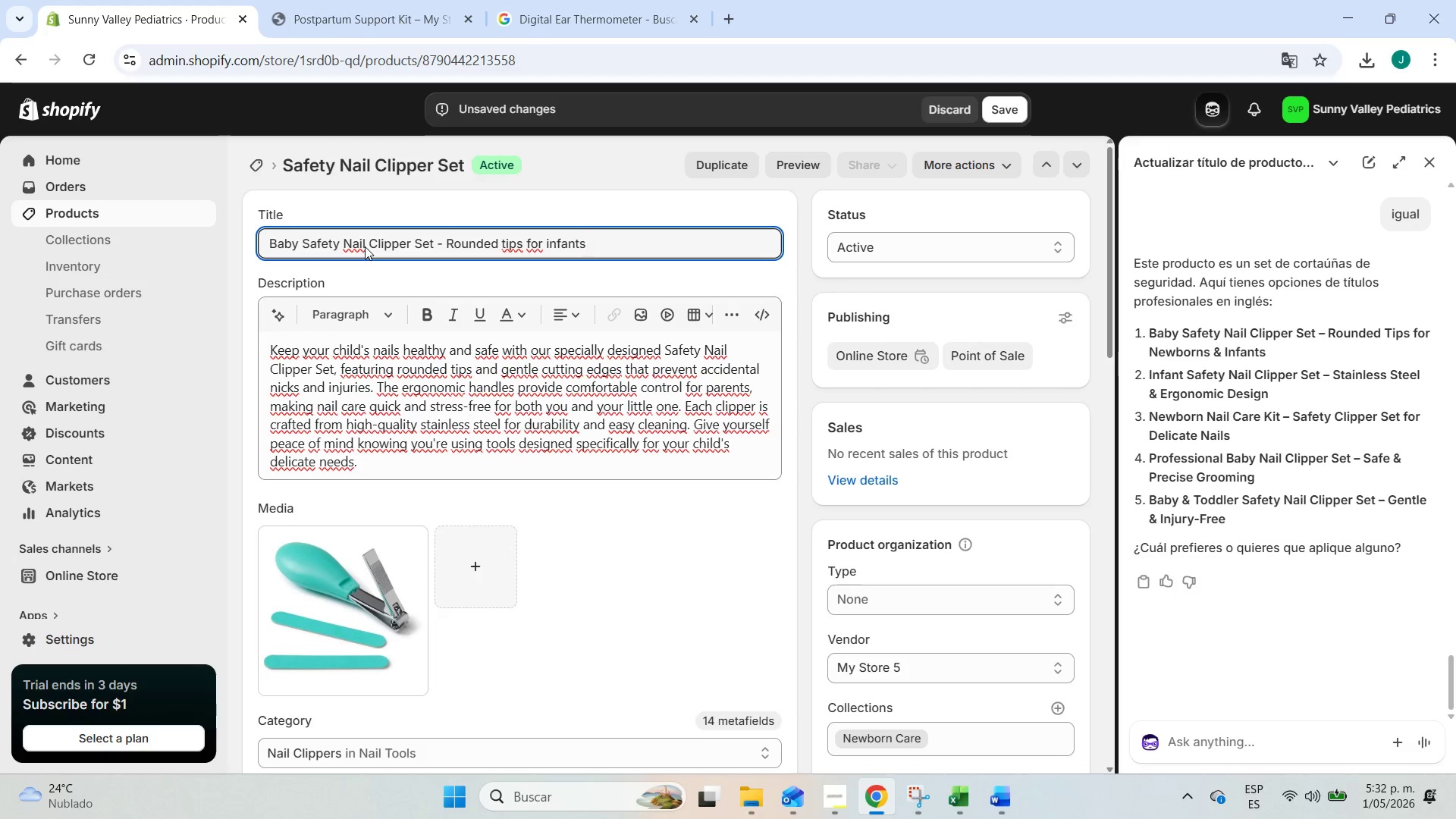 
left_click([1017, 108])
 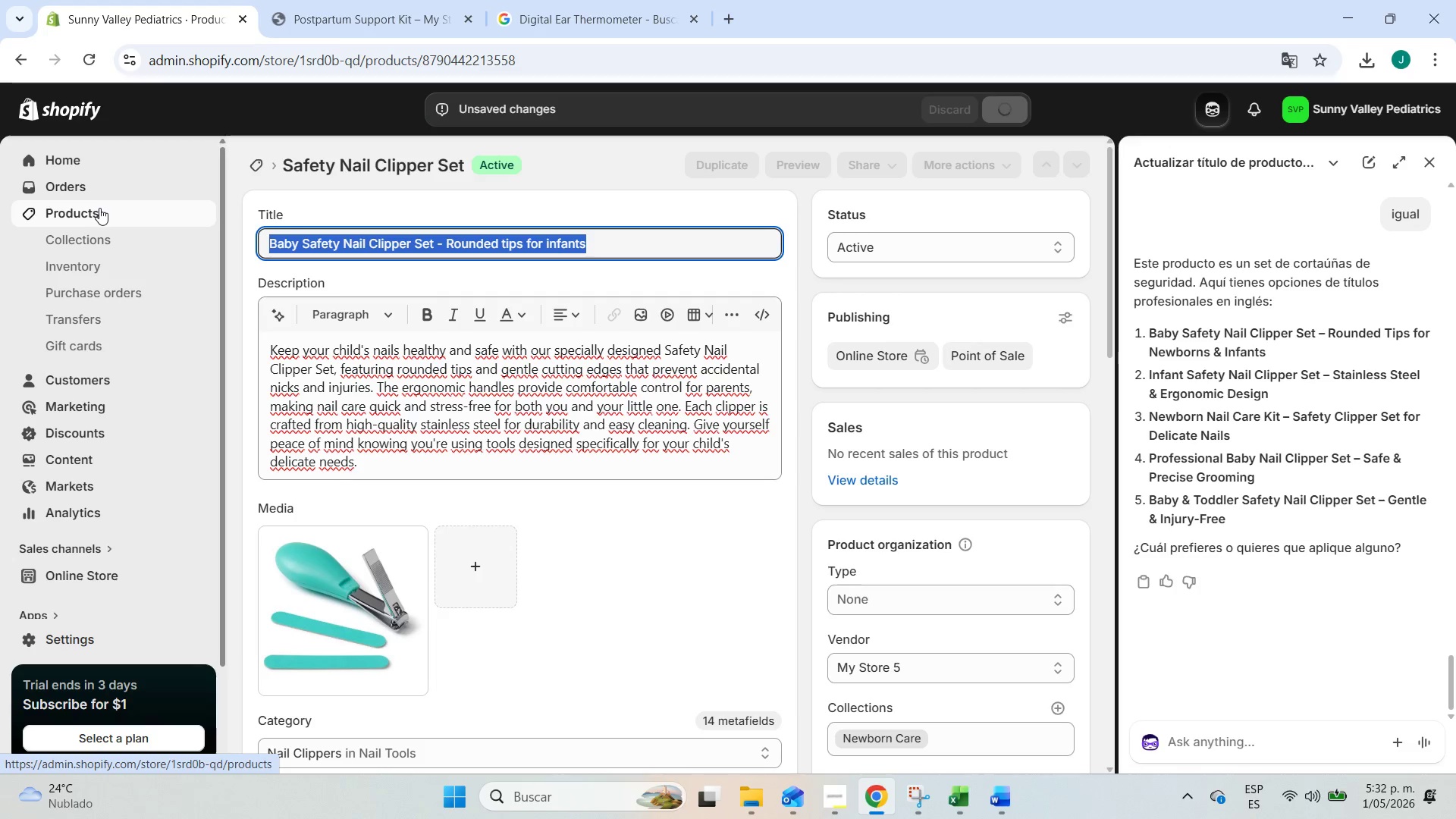 
left_click([99, 208])
 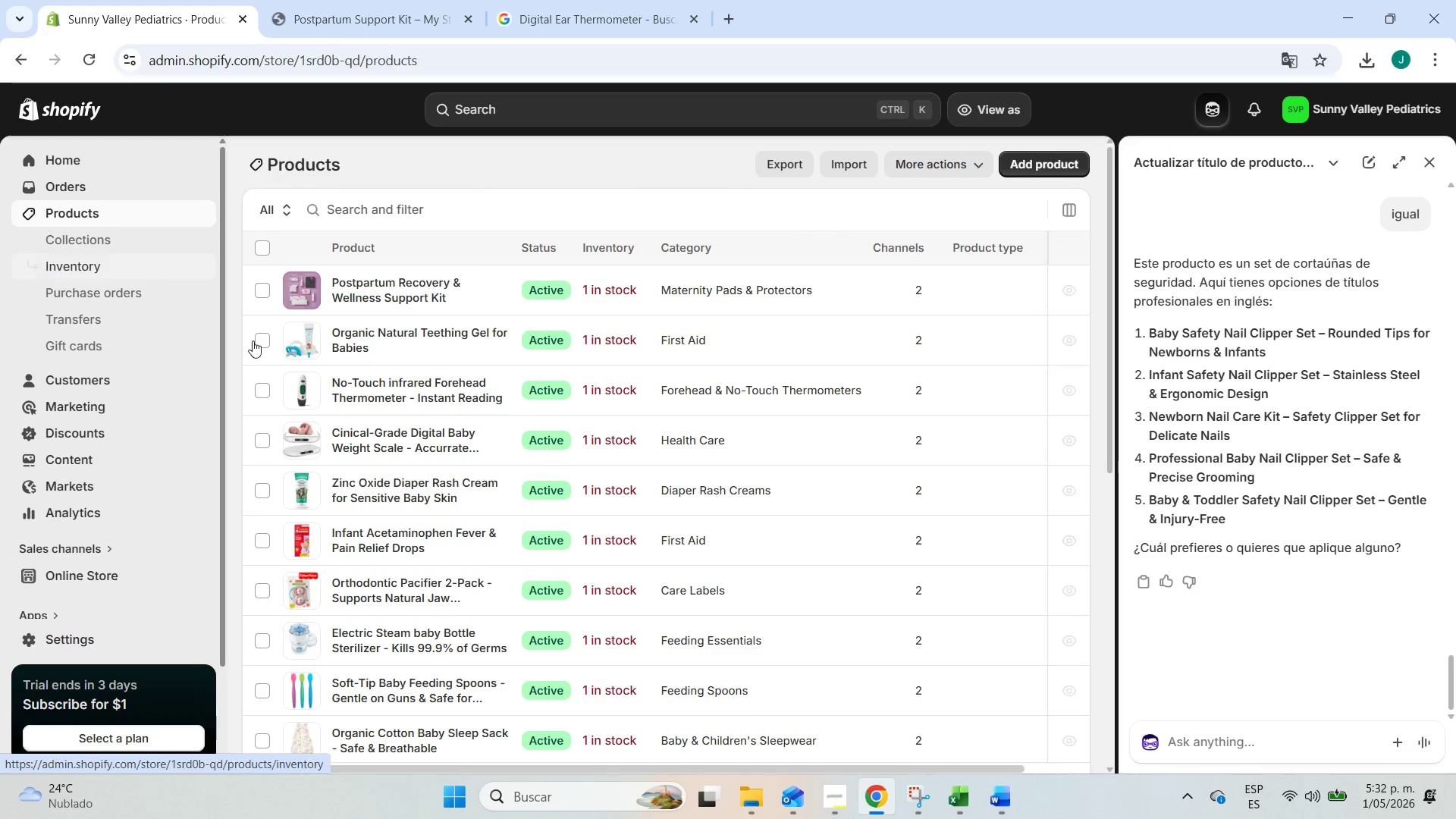 
scroll: coordinate [384, 442], scroll_direction: down, amount: 10.0
 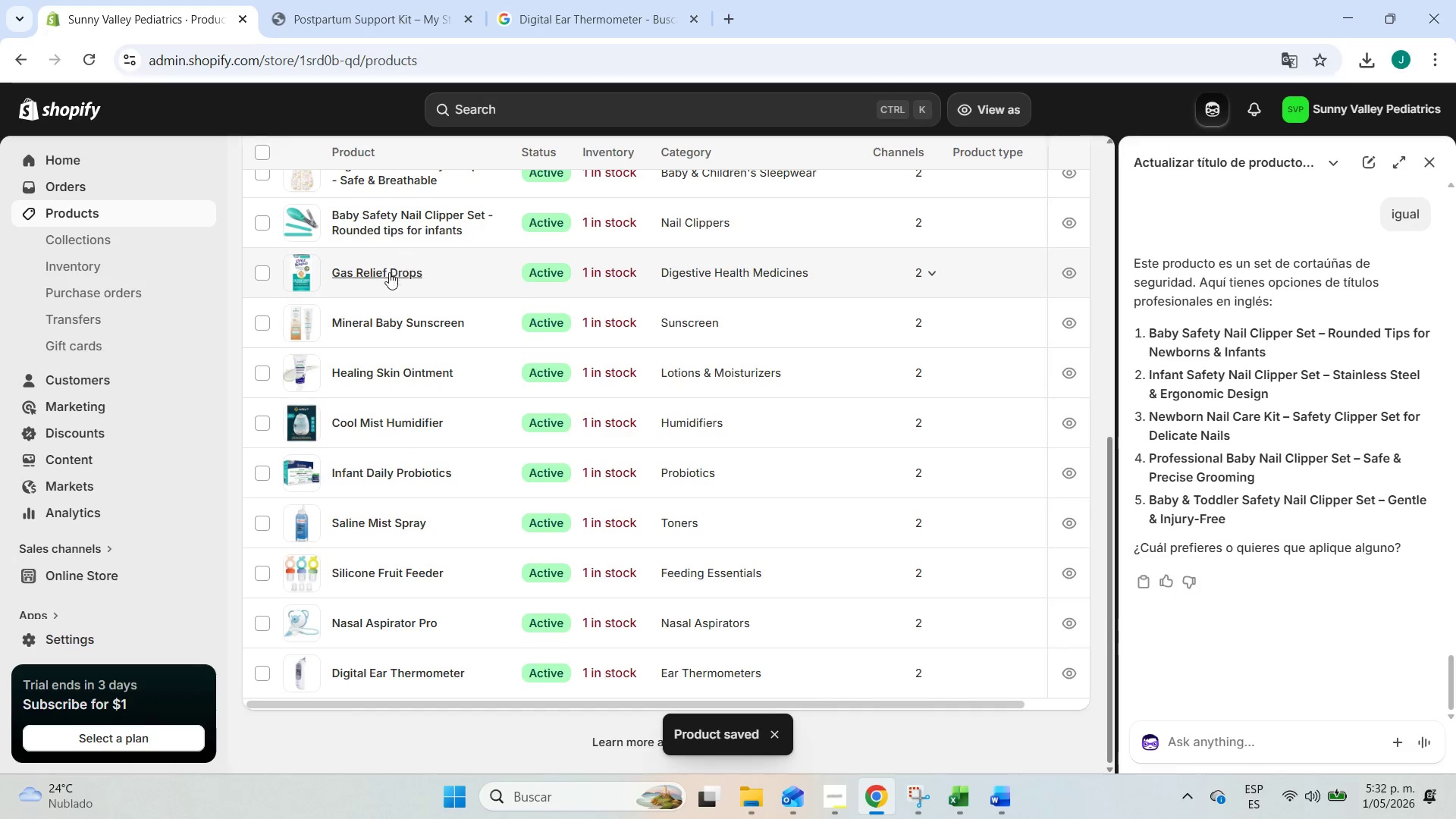 
left_click([385, 278])
 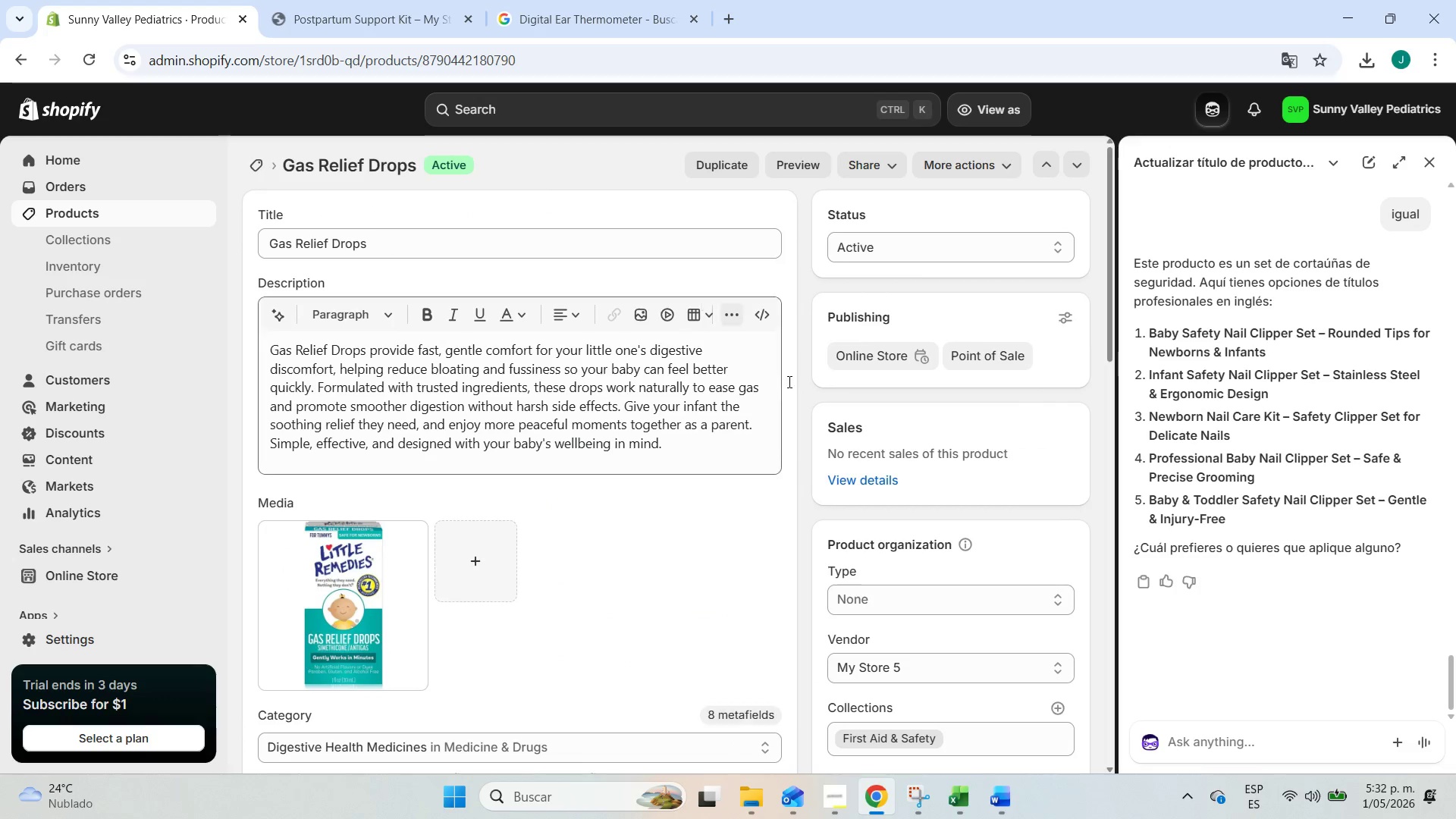 
left_click([1232, 730])
 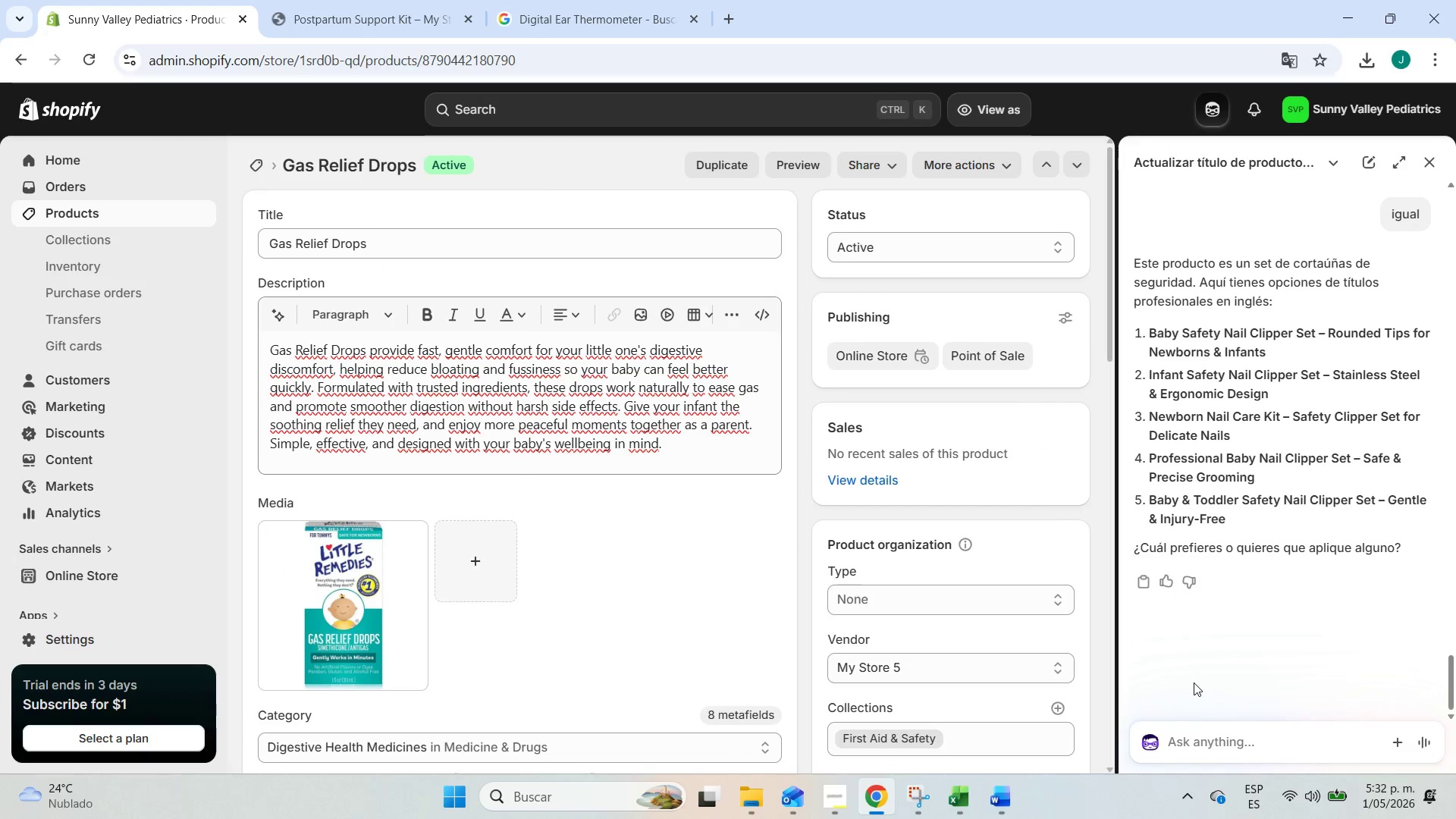 
type(igual)
 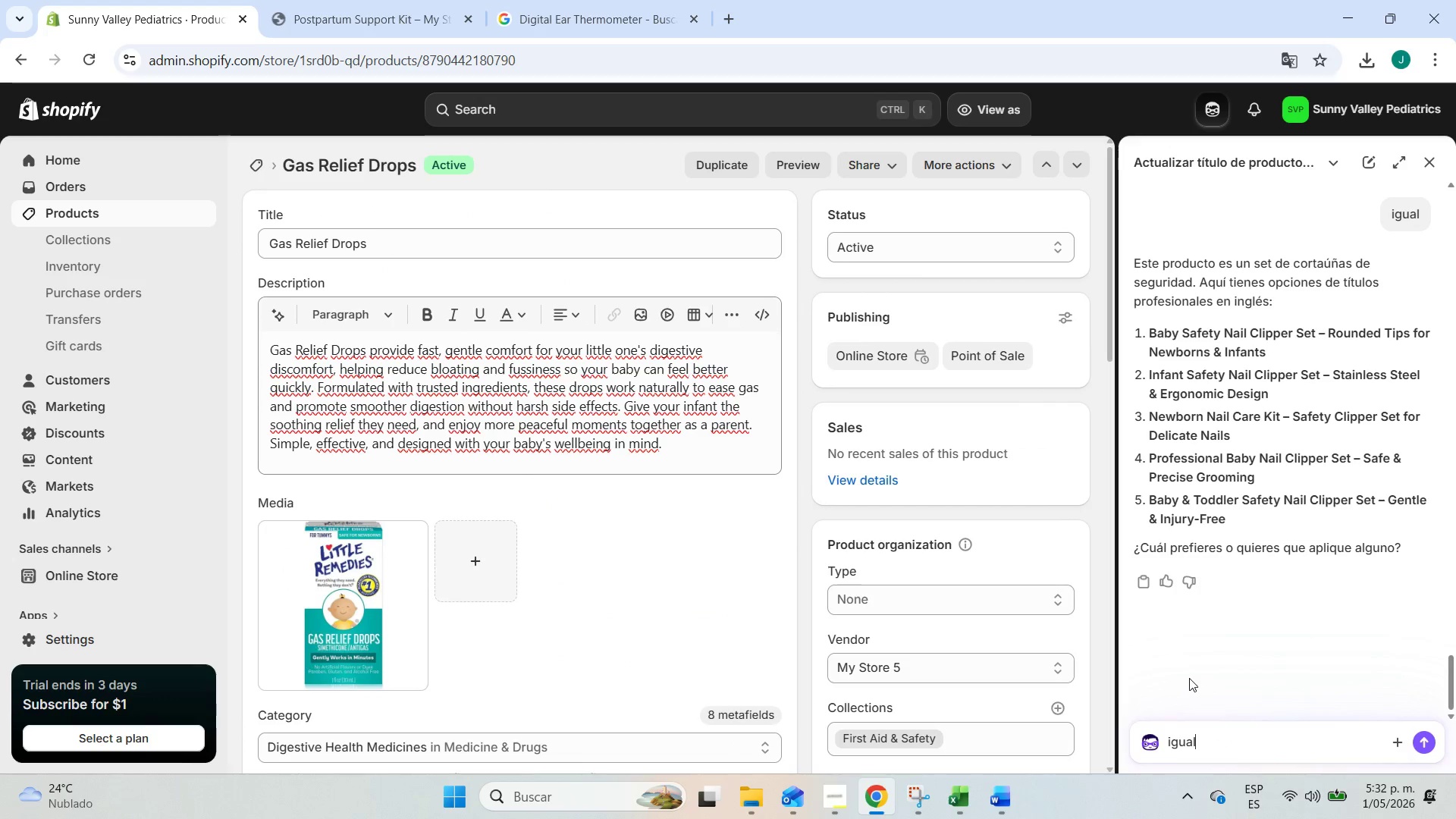 
key(Enter)
 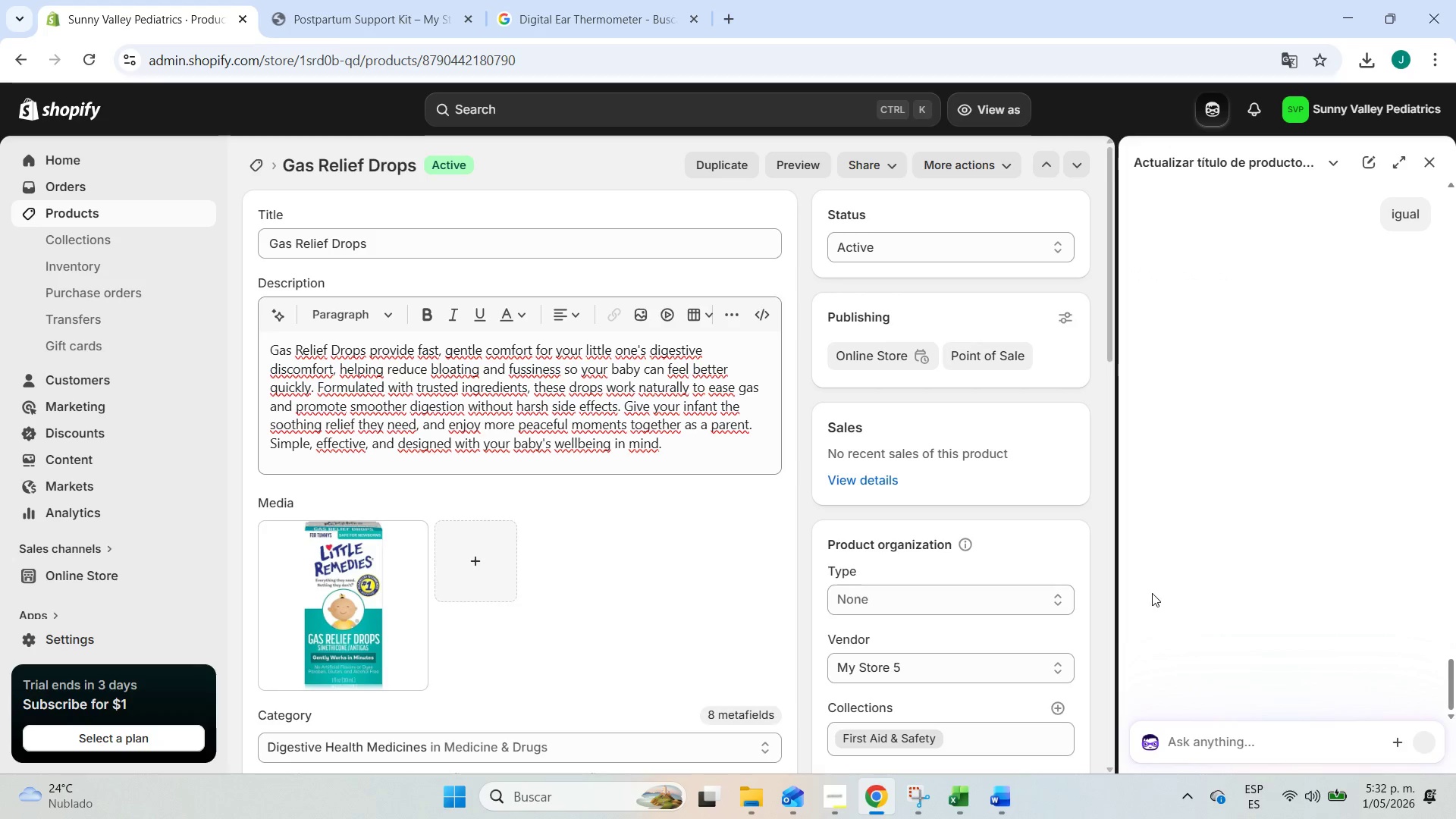 
wait(6.31)
 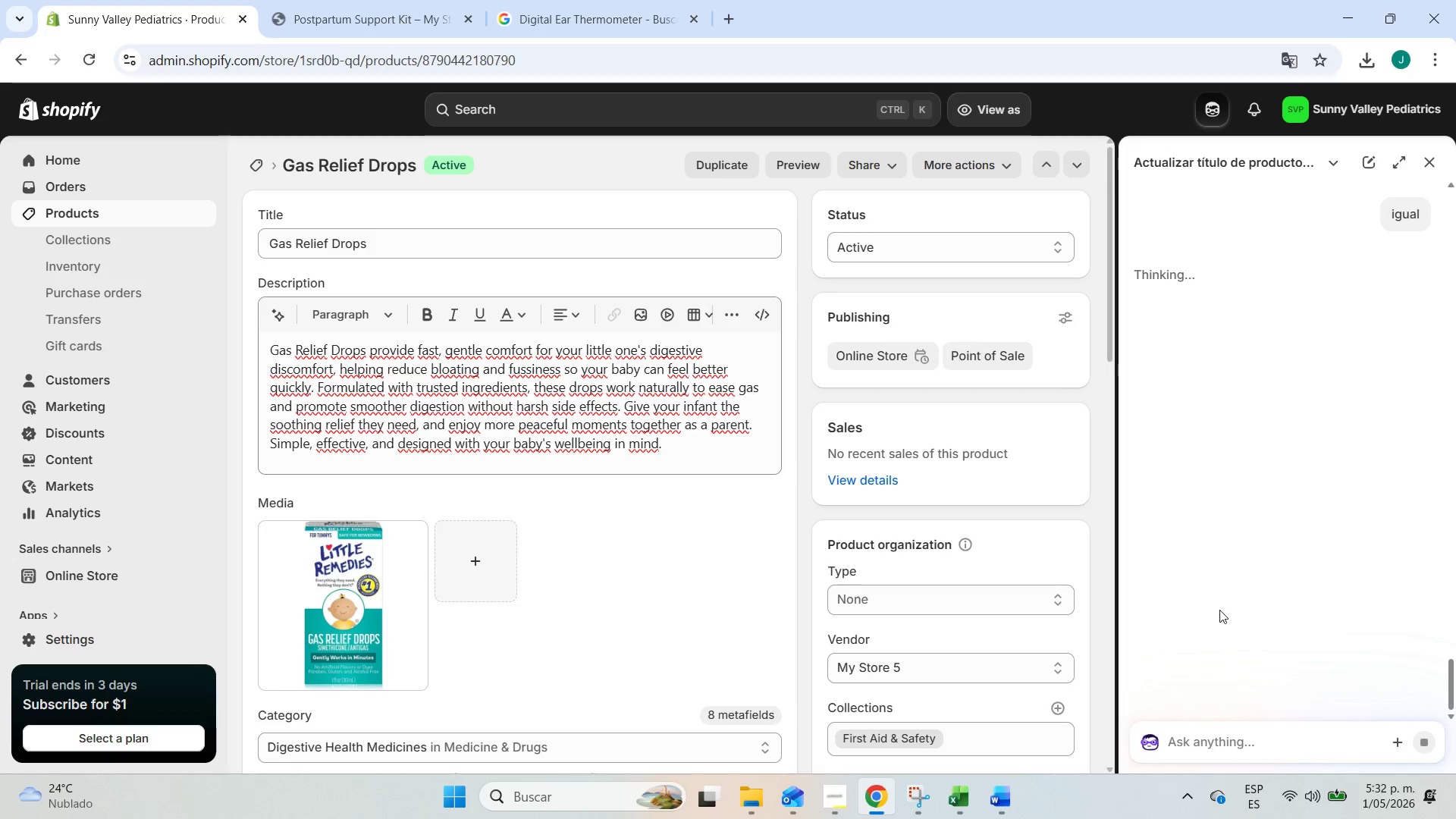 
left_click_drag(start_coordinate=[425, 236], to_coordinate=[385, 240])
 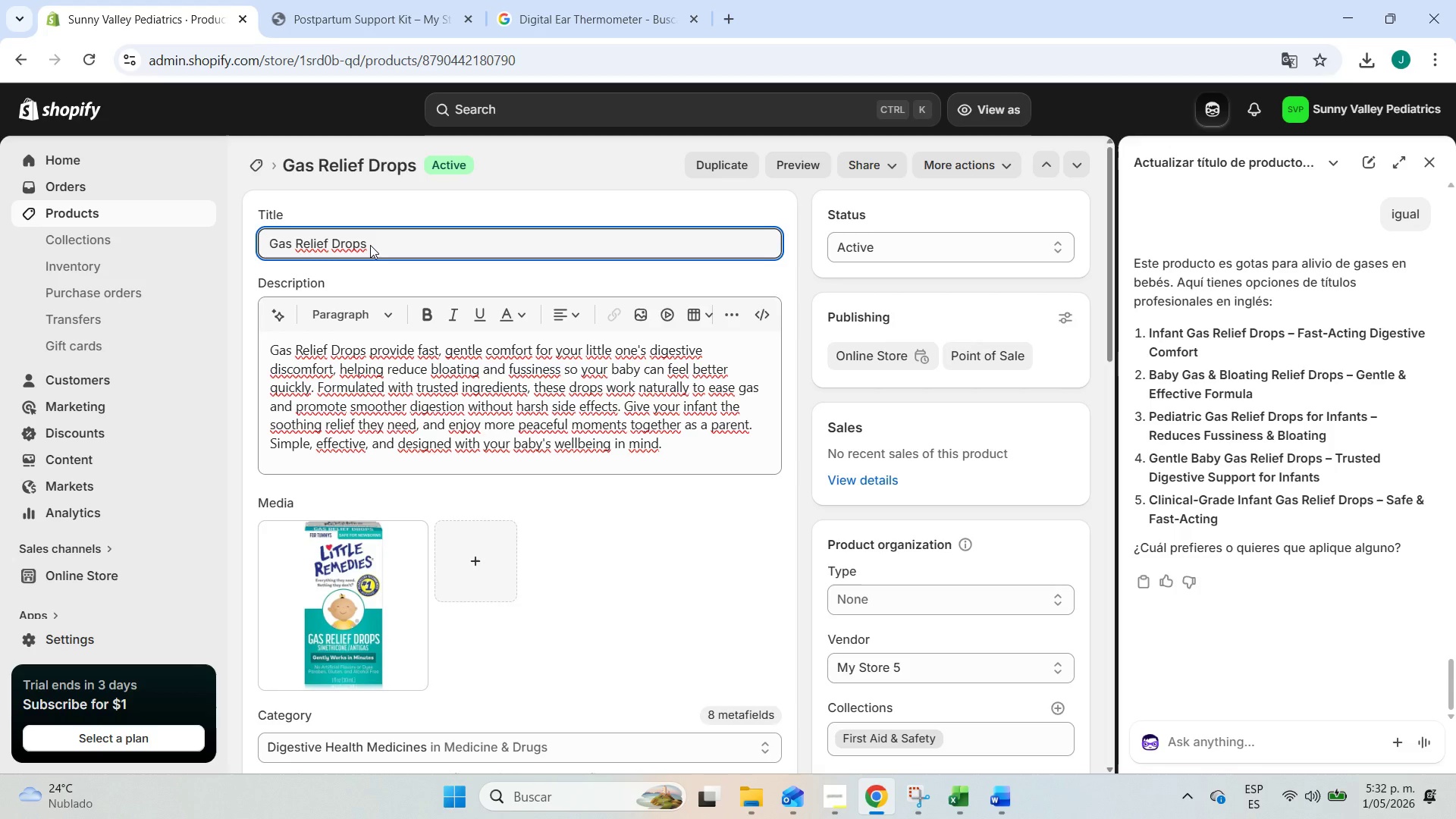 
wait(6.31)
 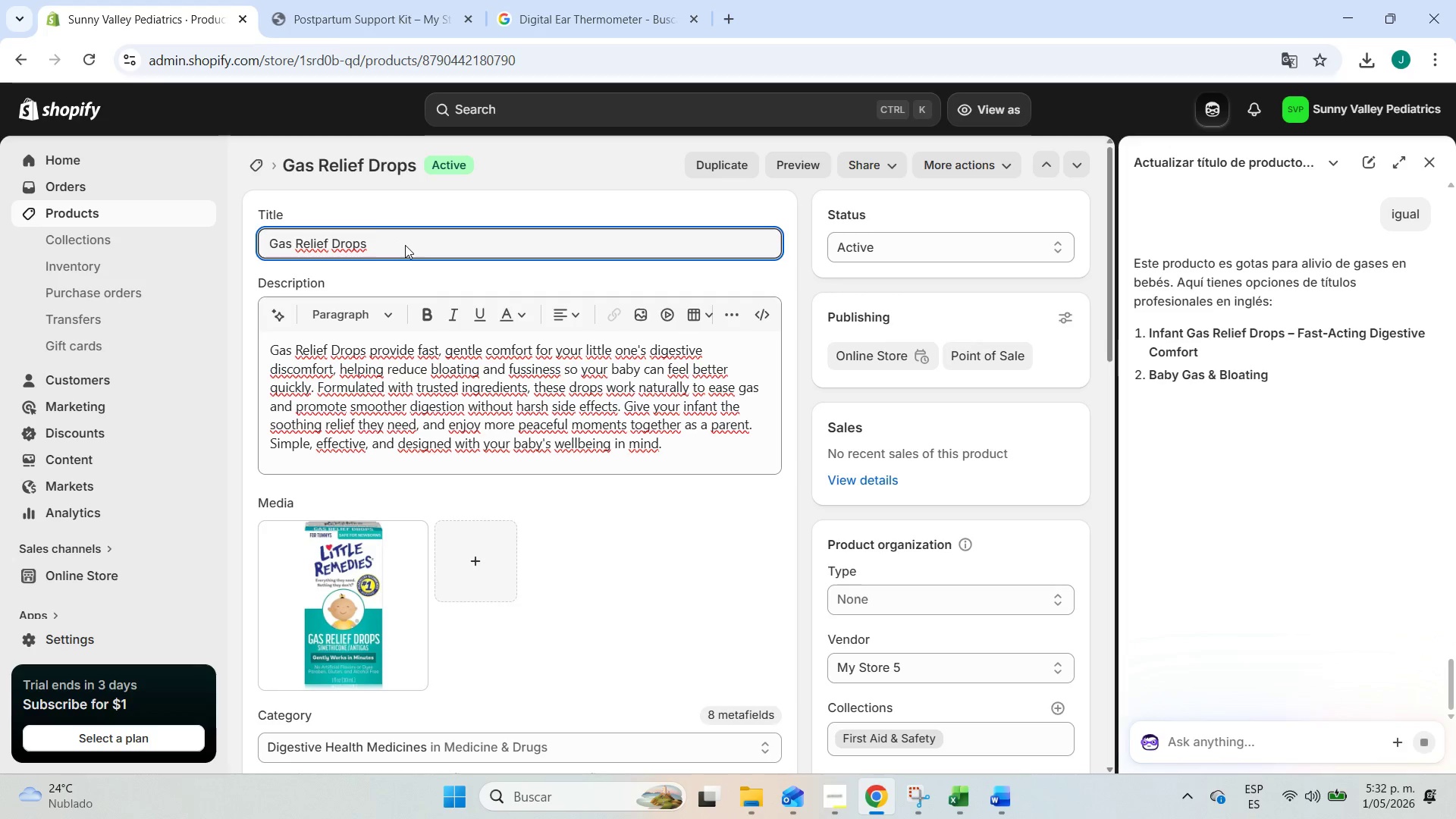 
left_click([271, 243])
 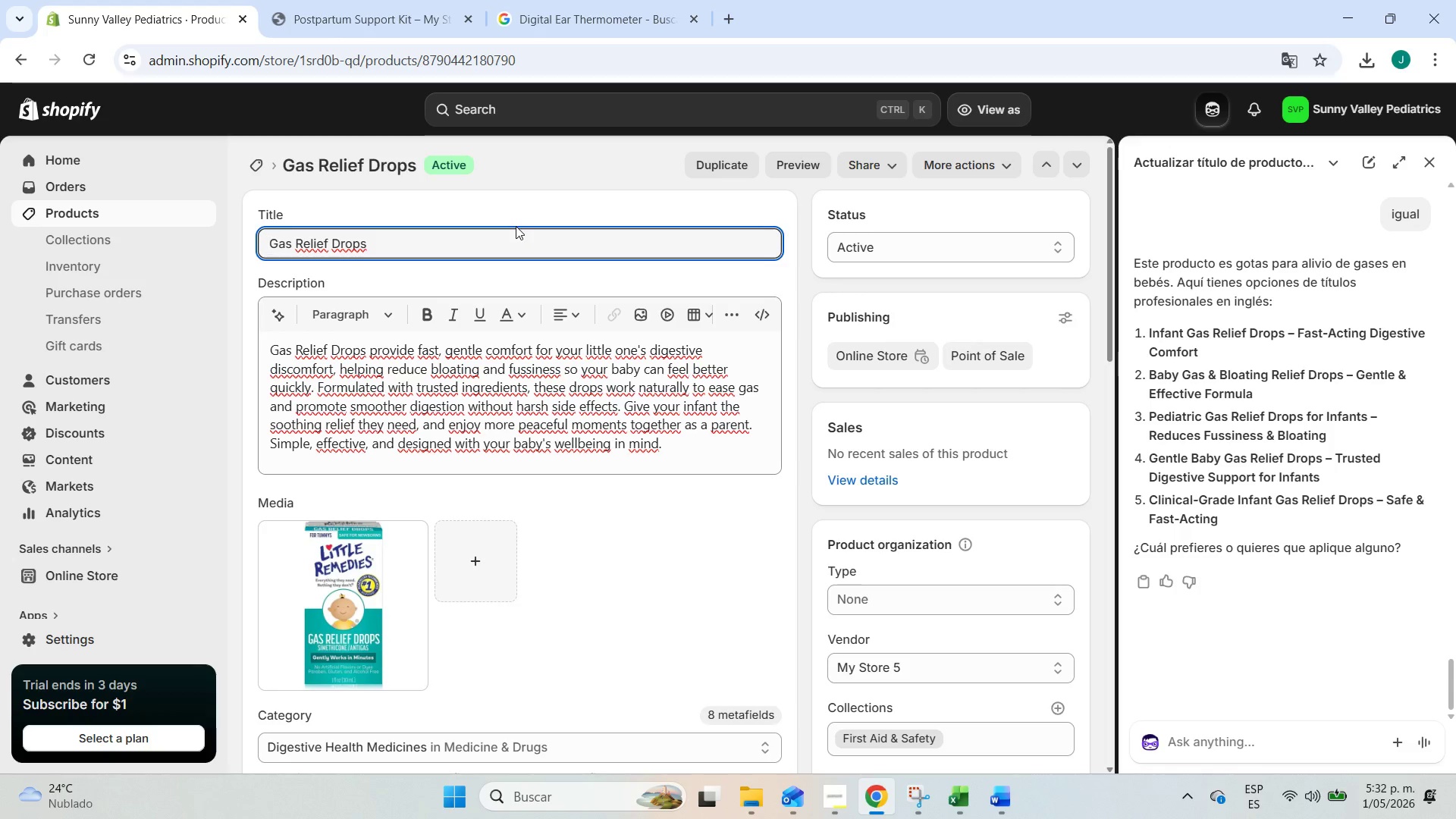 
type(Baby Gas %)
key(Backspace)
type(^ Bloating Relief Drops )
key(Backspace)
type(- FGentl)
 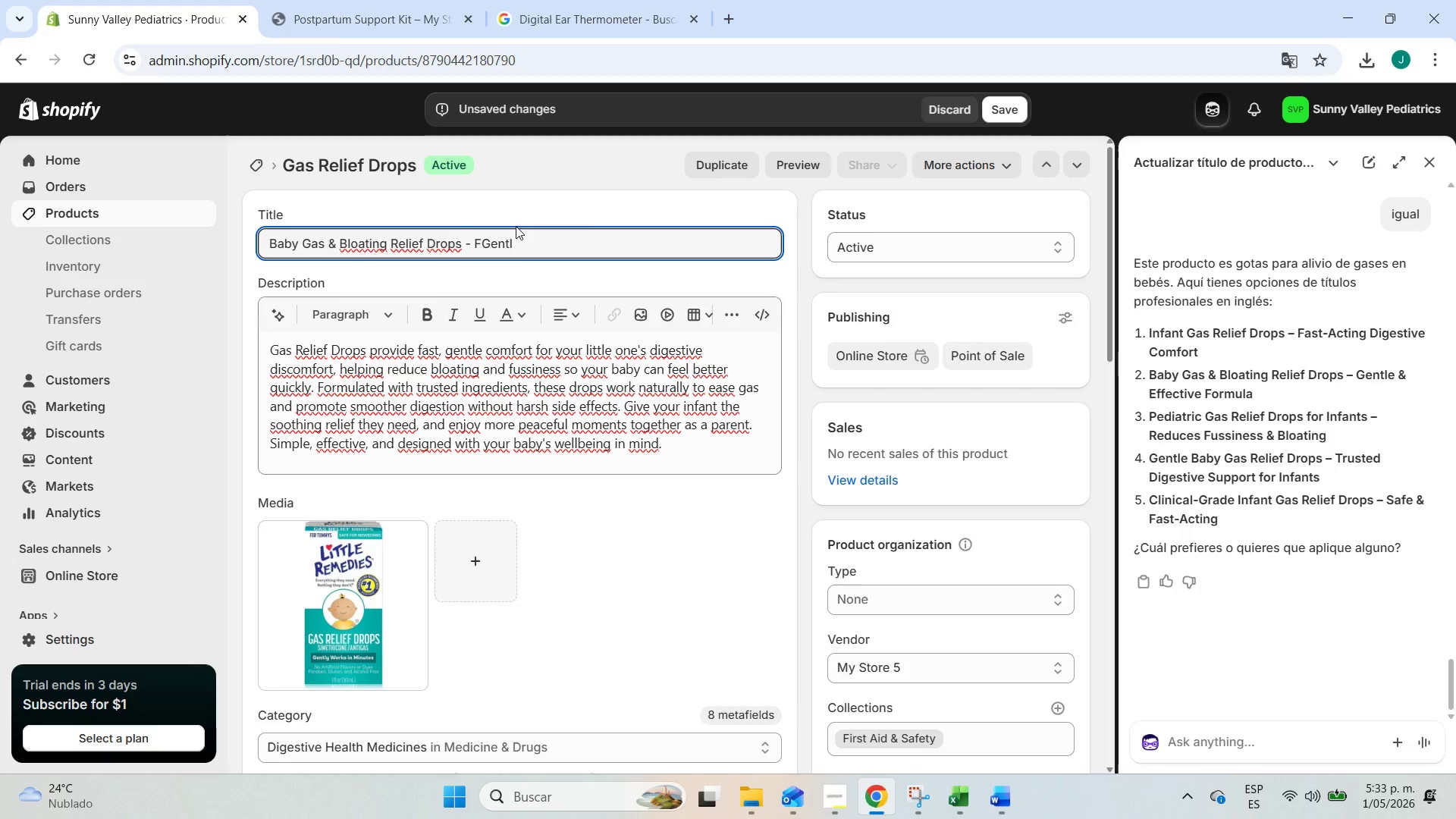 
hold_key(key=ArrowRight, duration=1.22)
 